 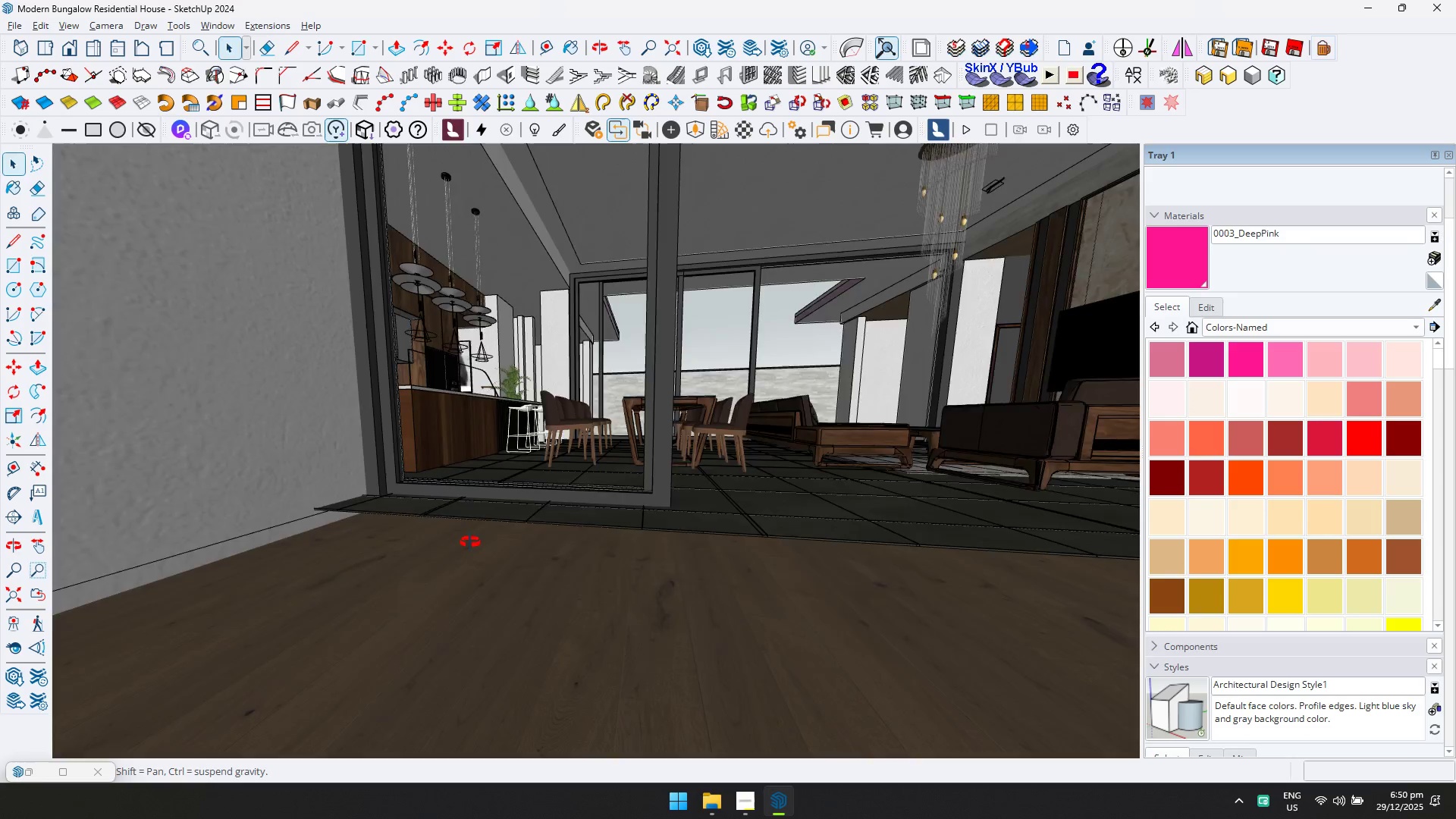 
double_click([553, 603])
 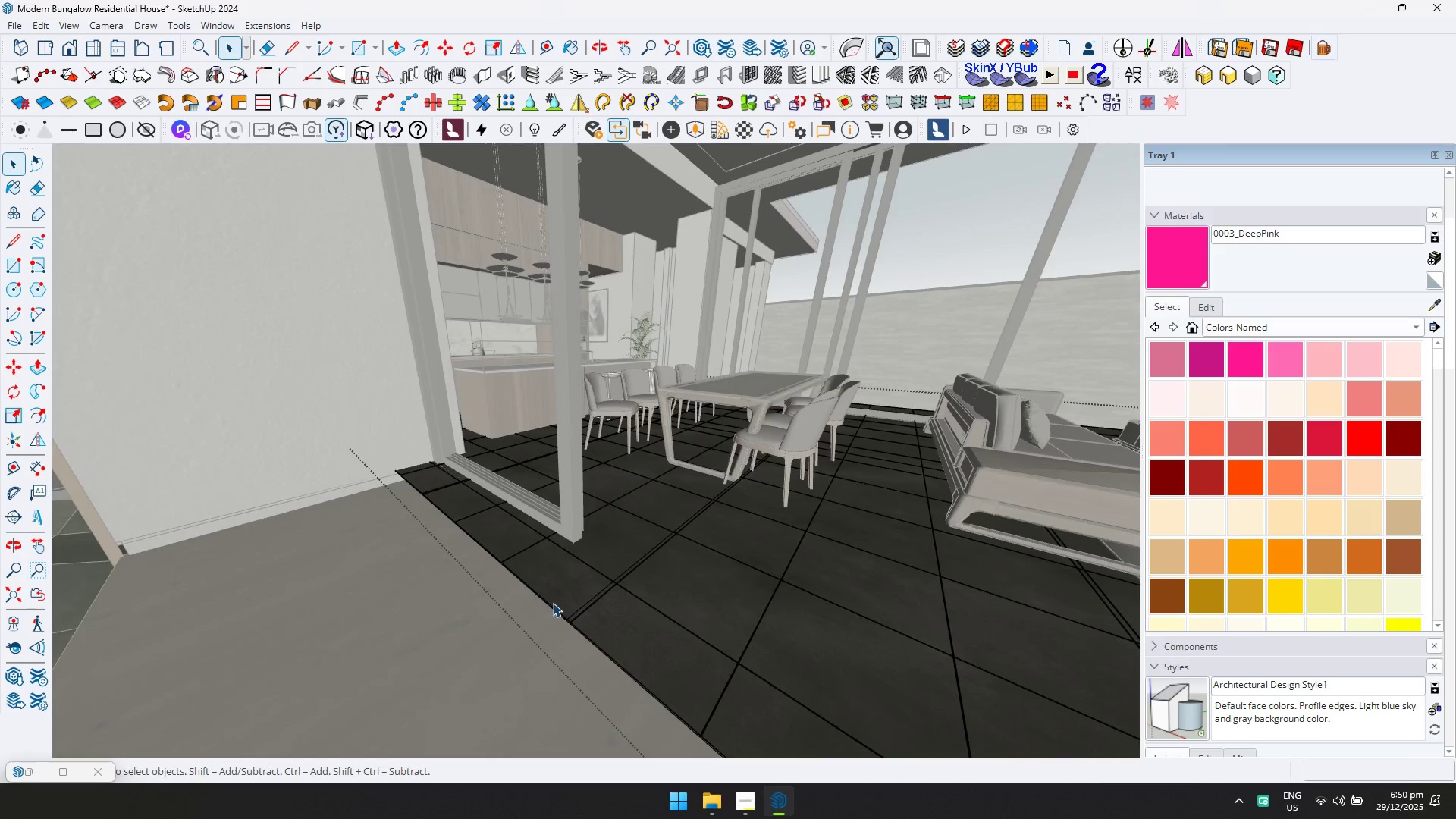 
triple_click([562, 592])
 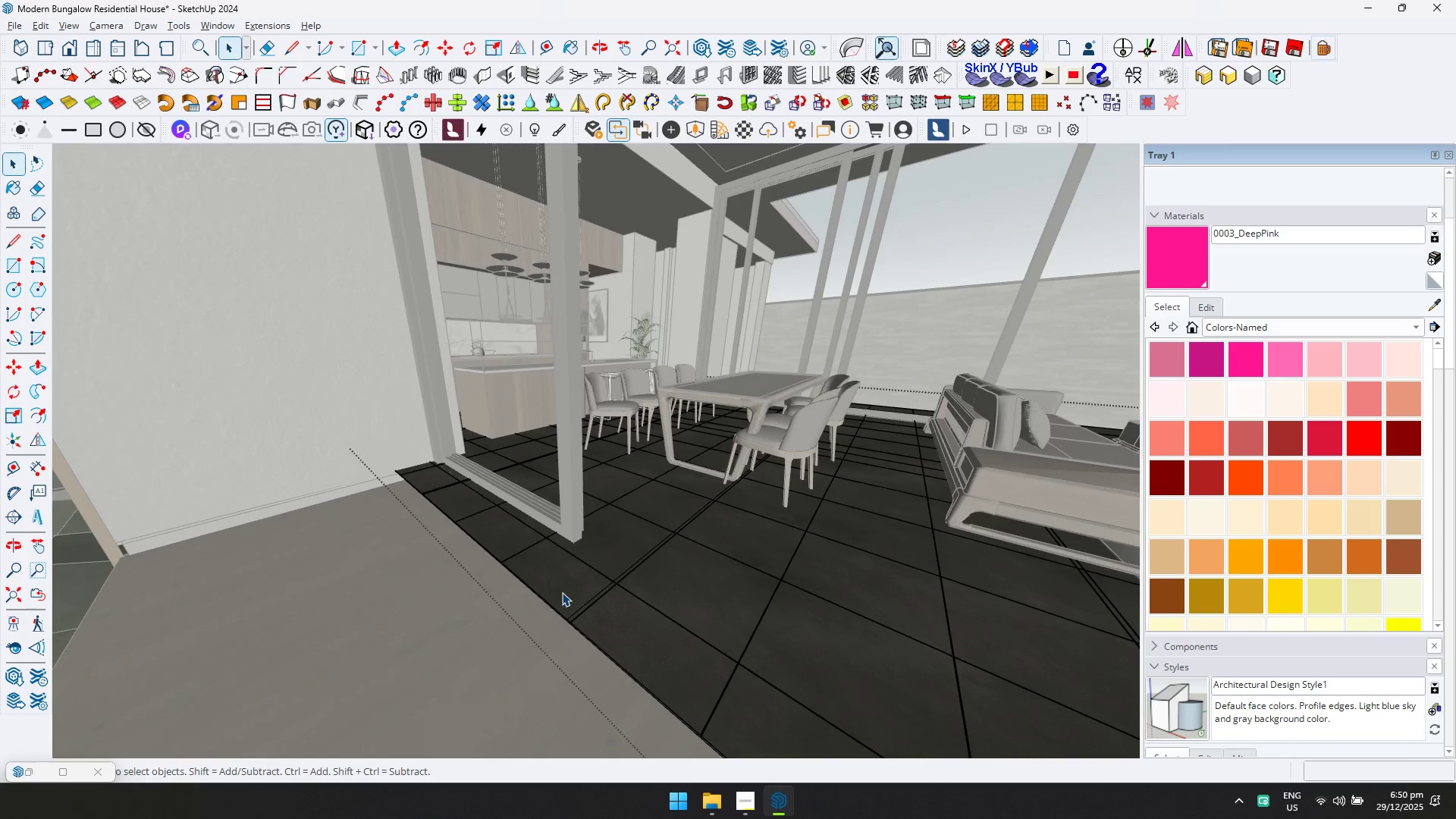 
triple_click([562, 592])
 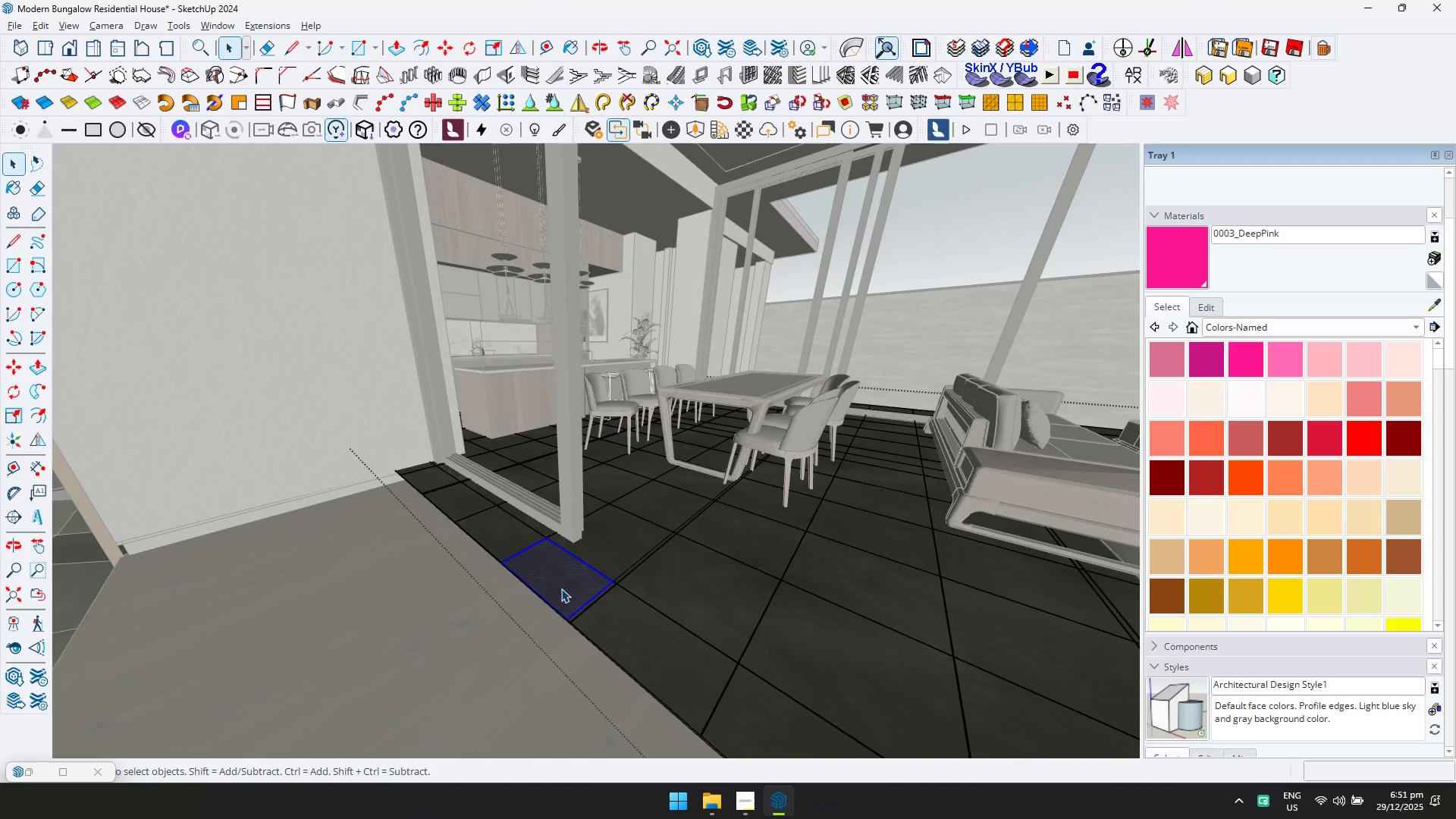 
wait(29.89)
 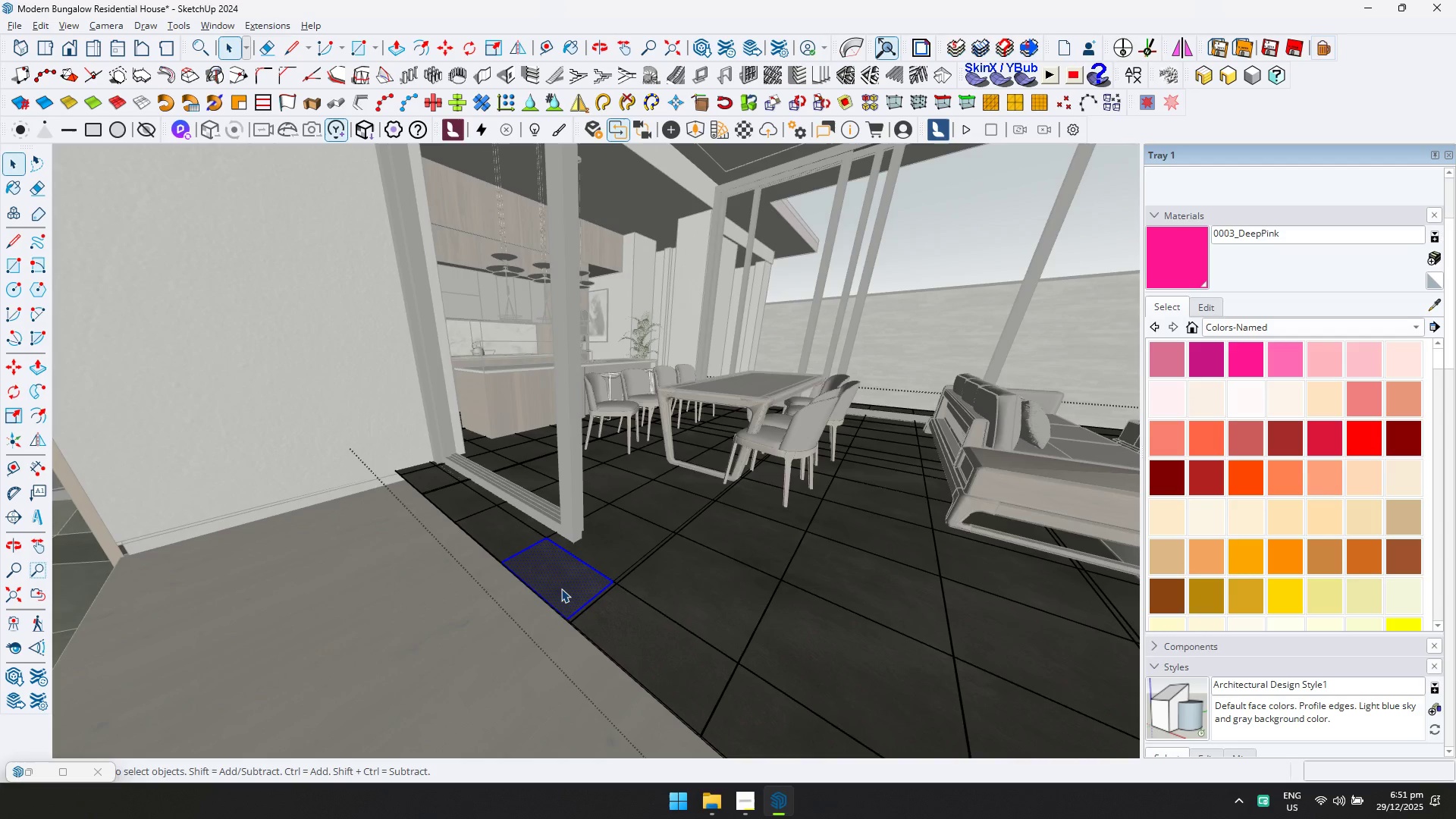 
key(D)
 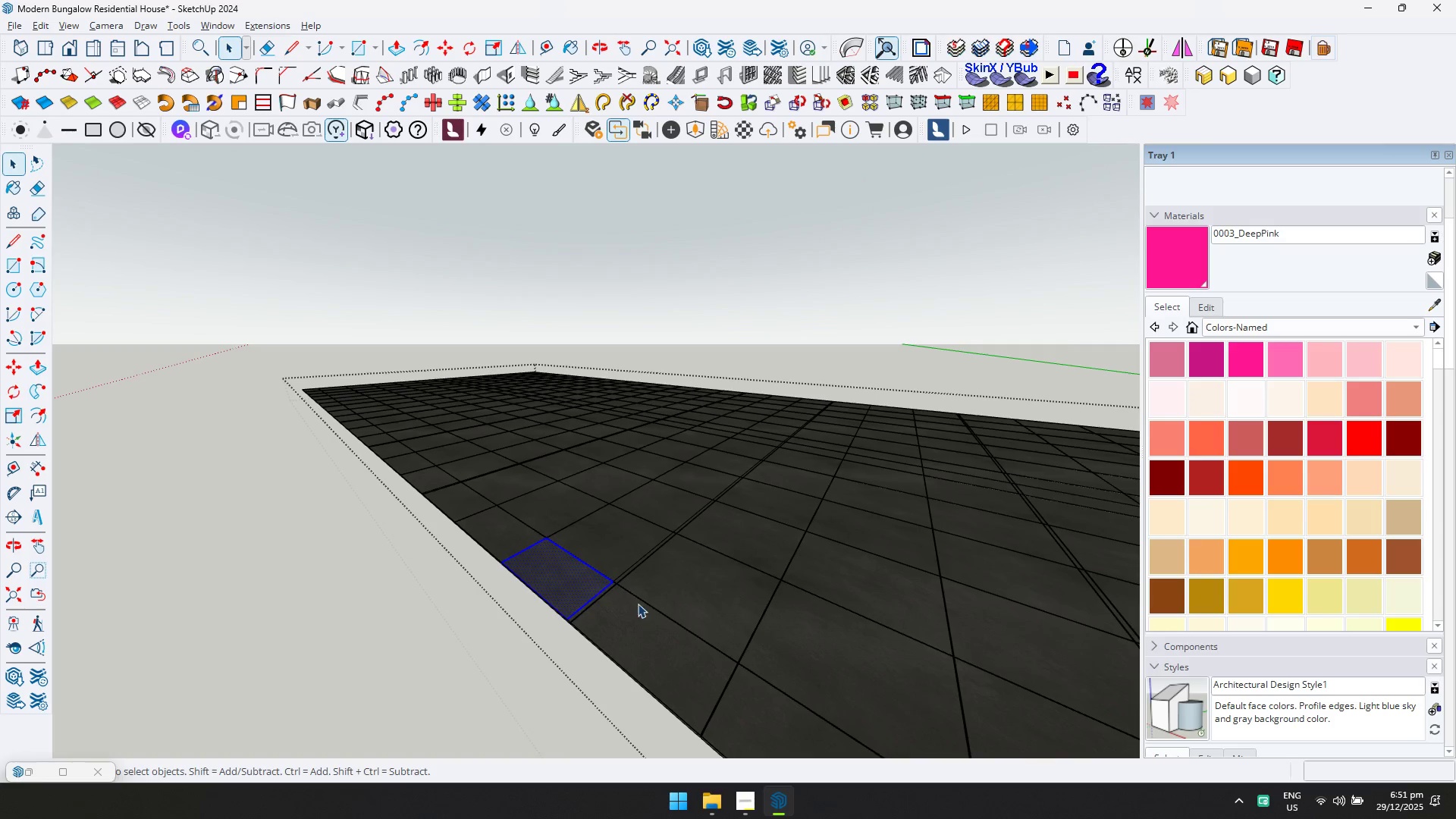 
left_click([638, 620])
 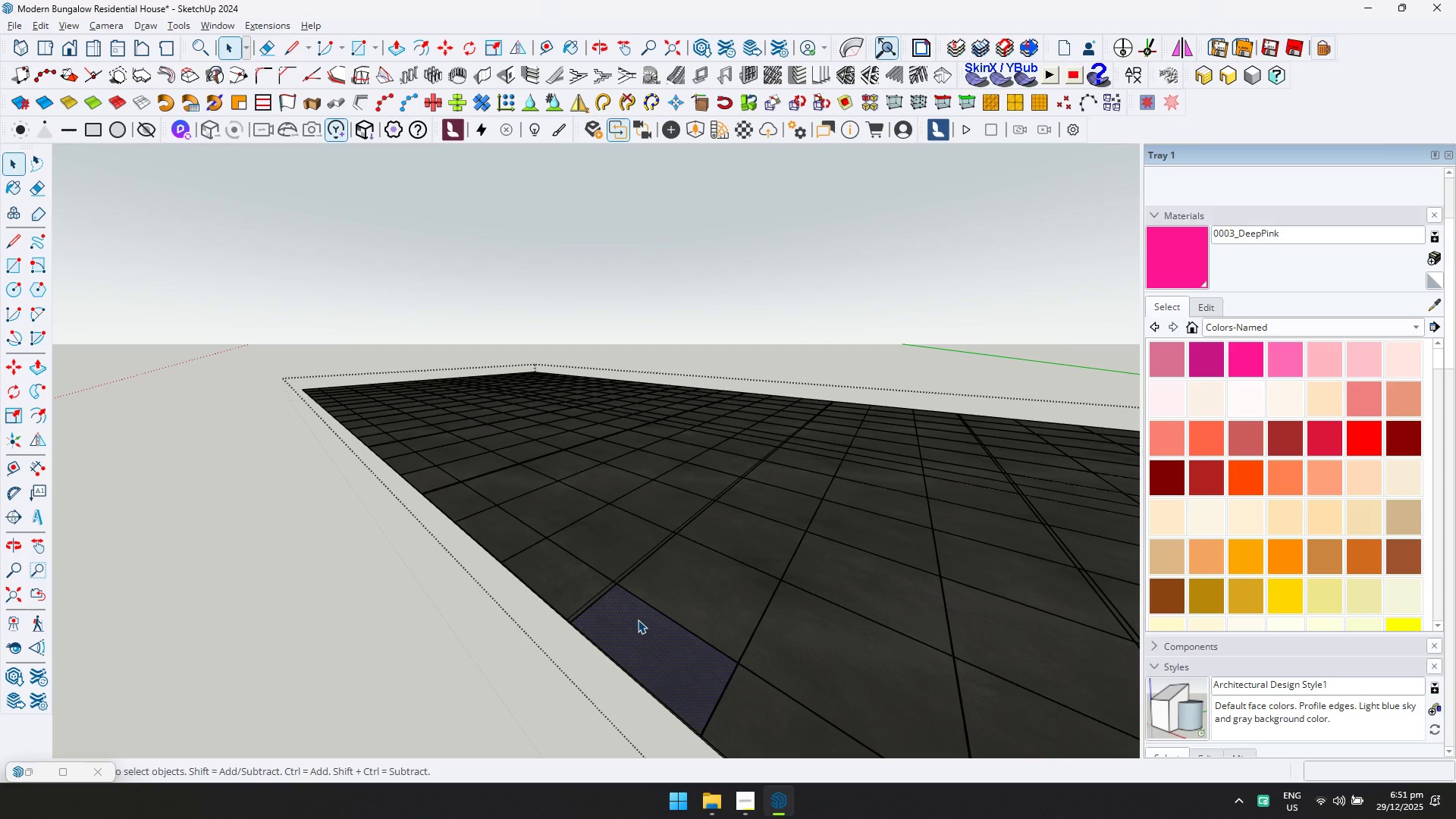 
key(D)
 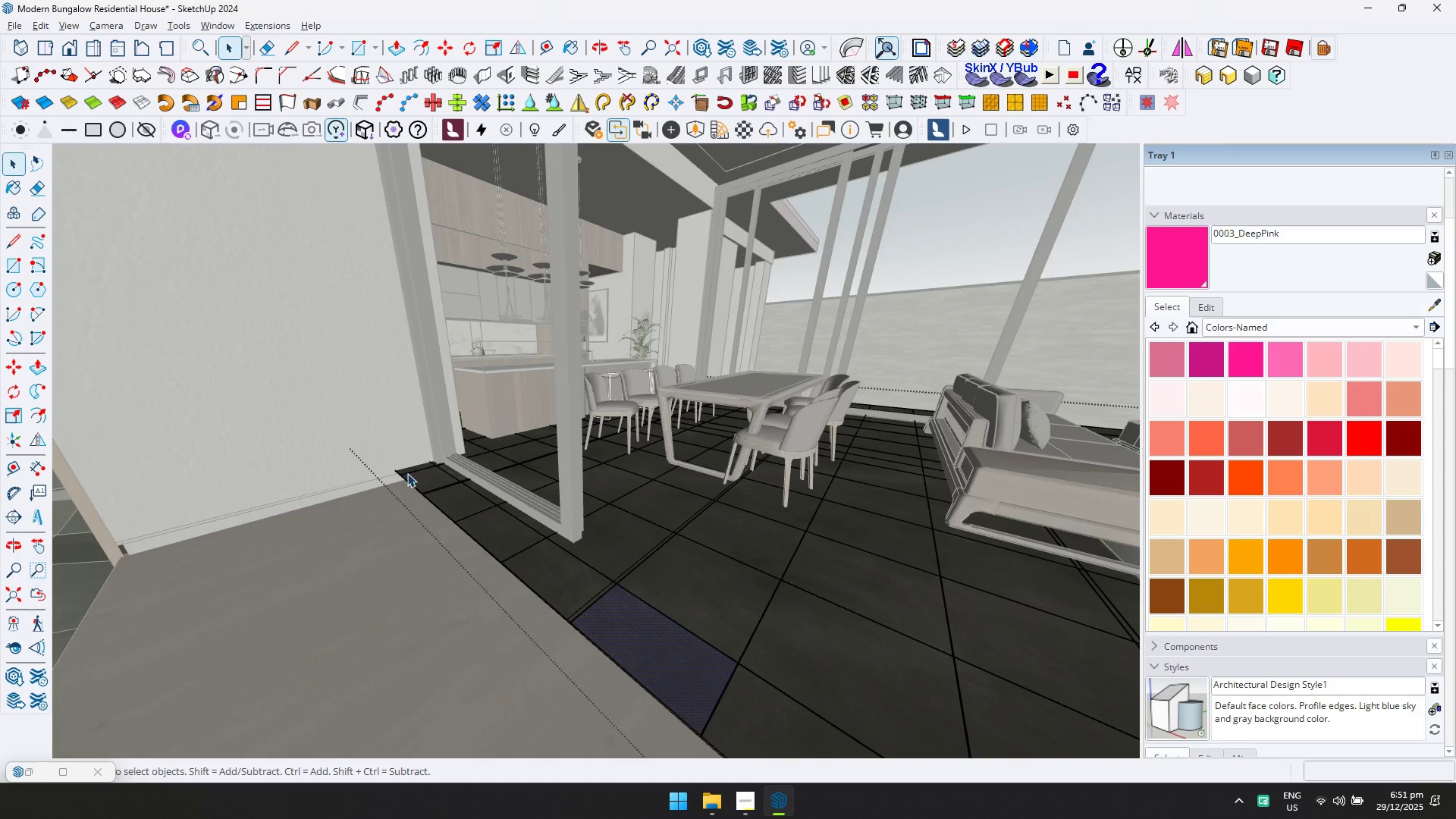 
left_click([410, 472])
 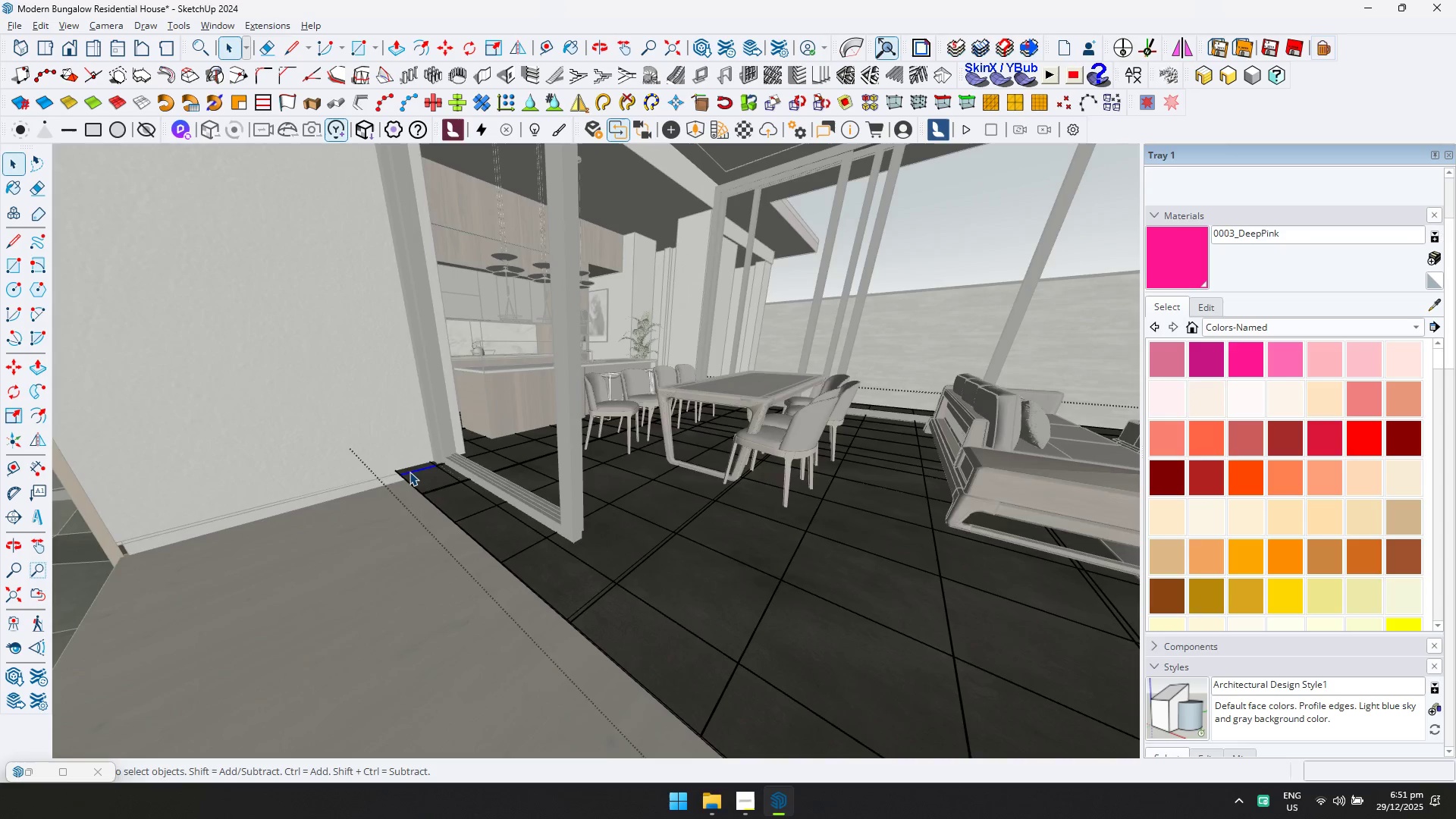 
key(D)
 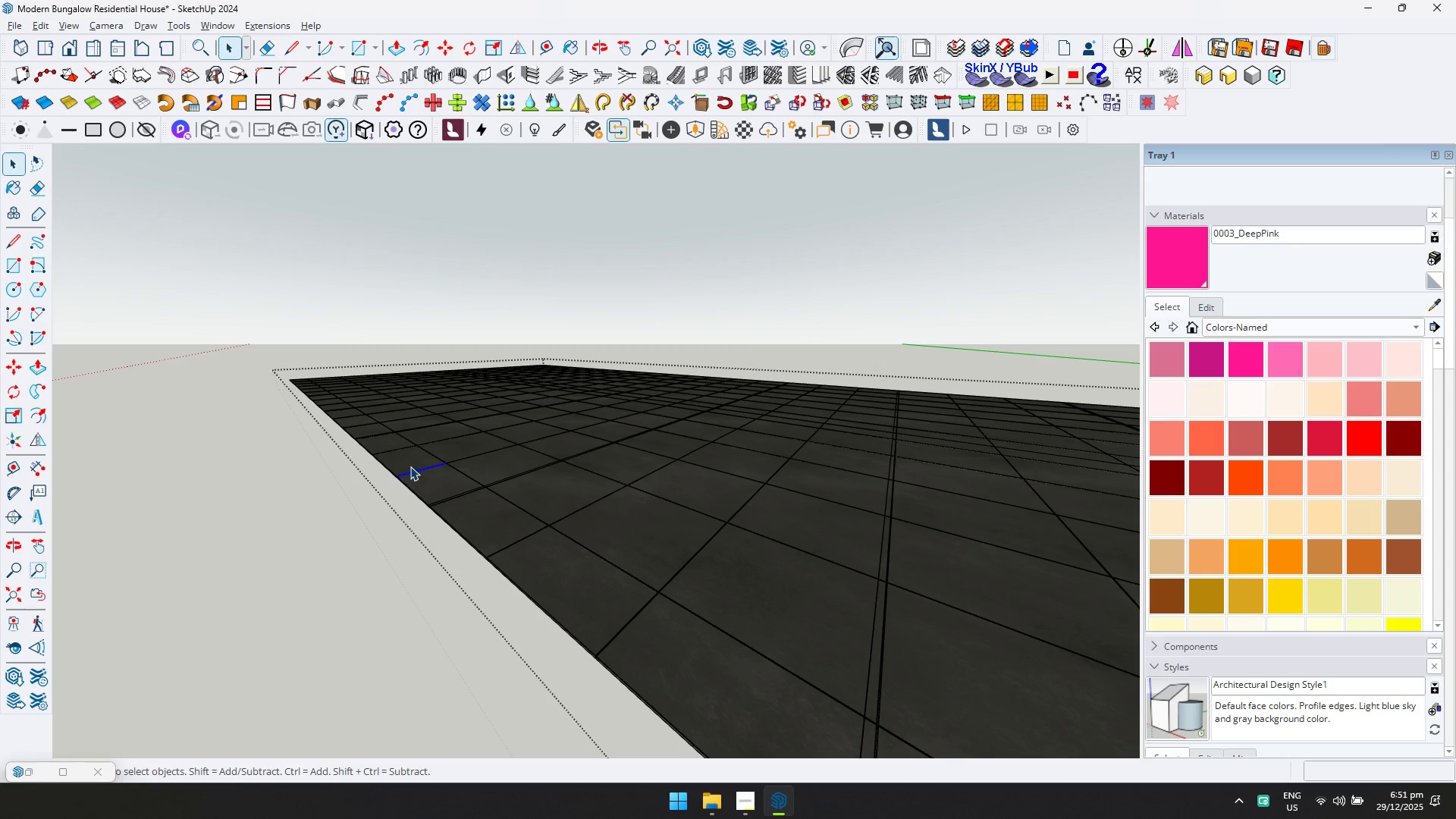 
scroll: coordinate [410, 472], scroll_direction: up, amount: 4.0
 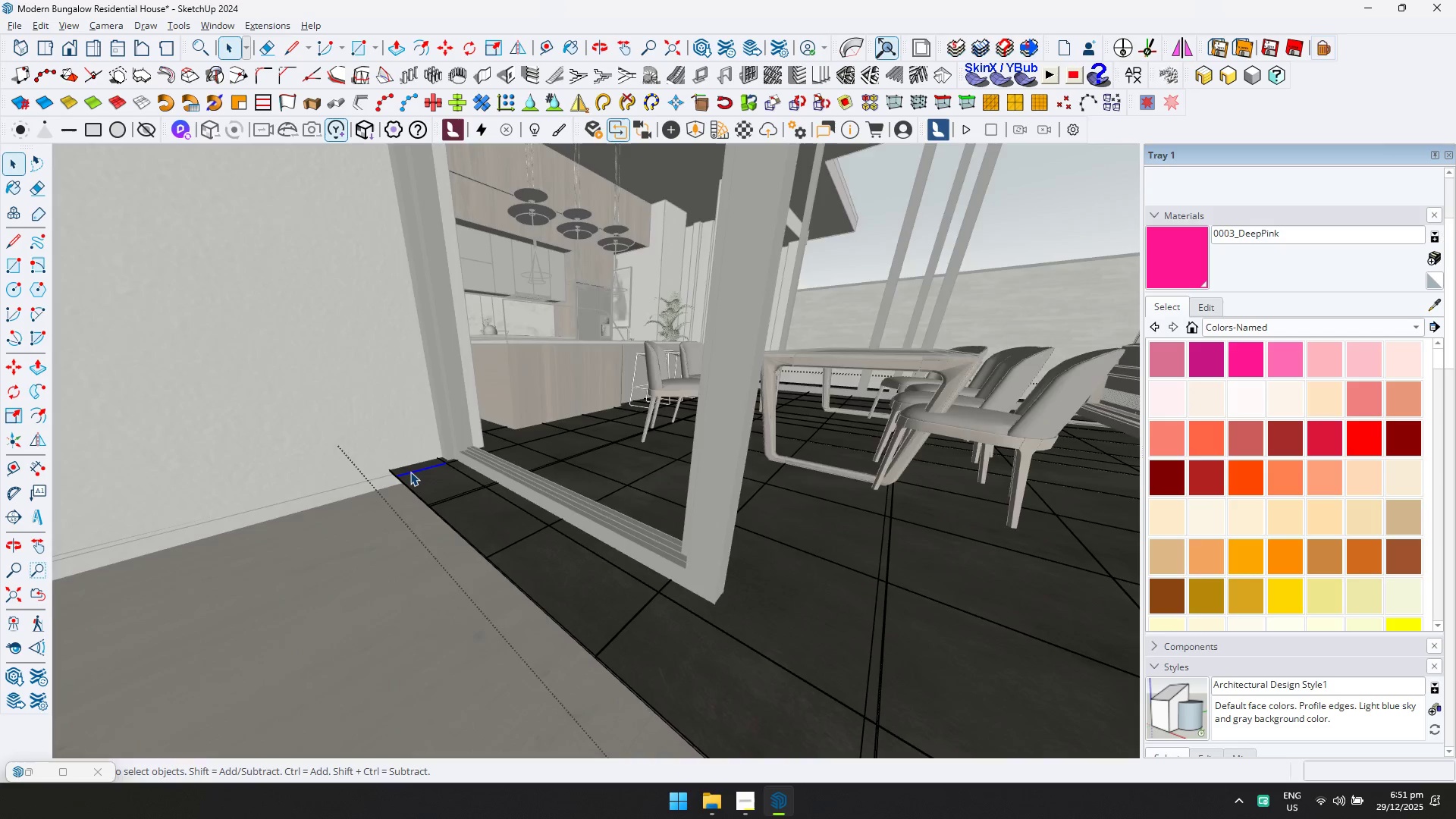 
double_click([410, 466])
 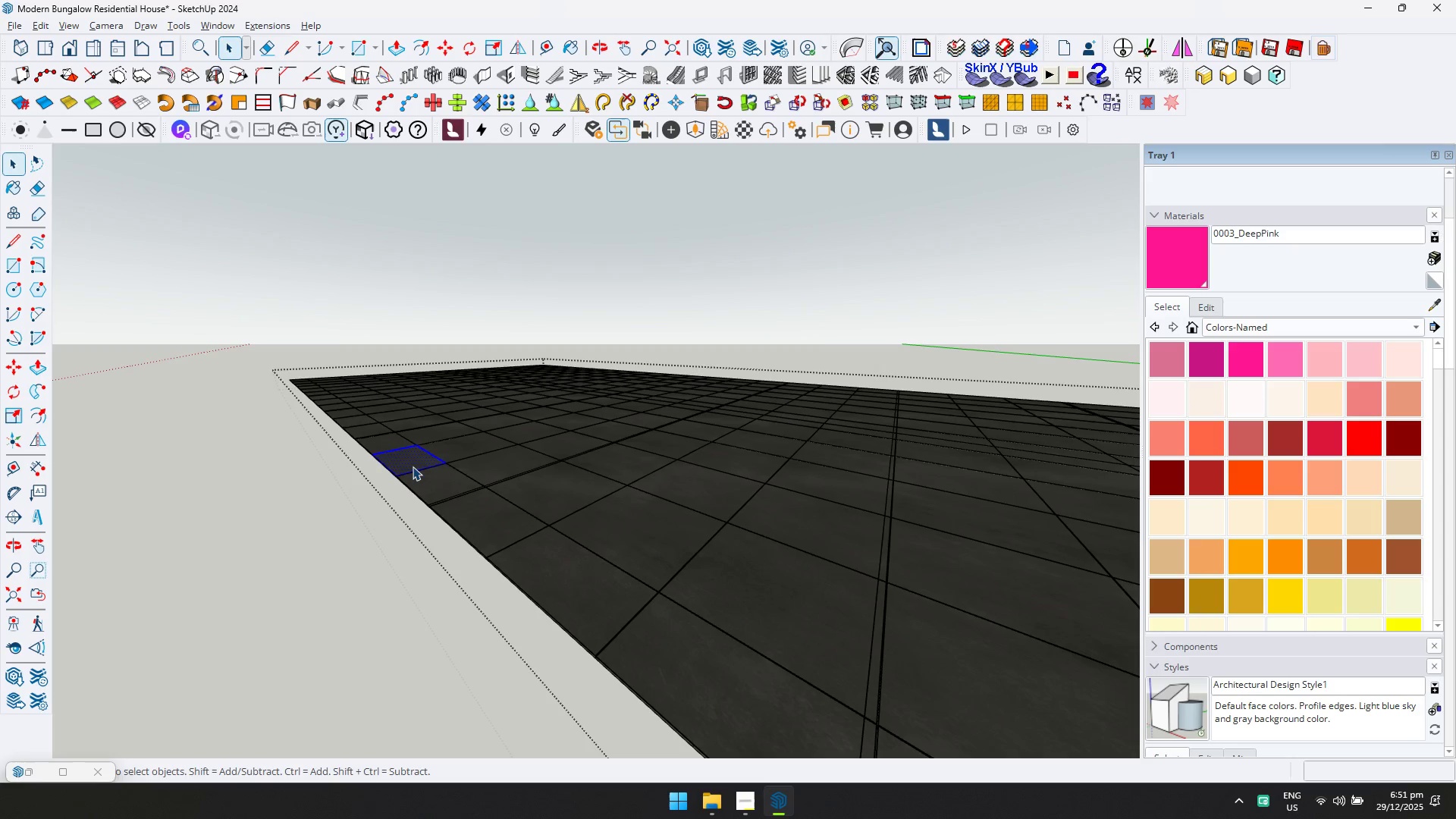 
key(Delete)
 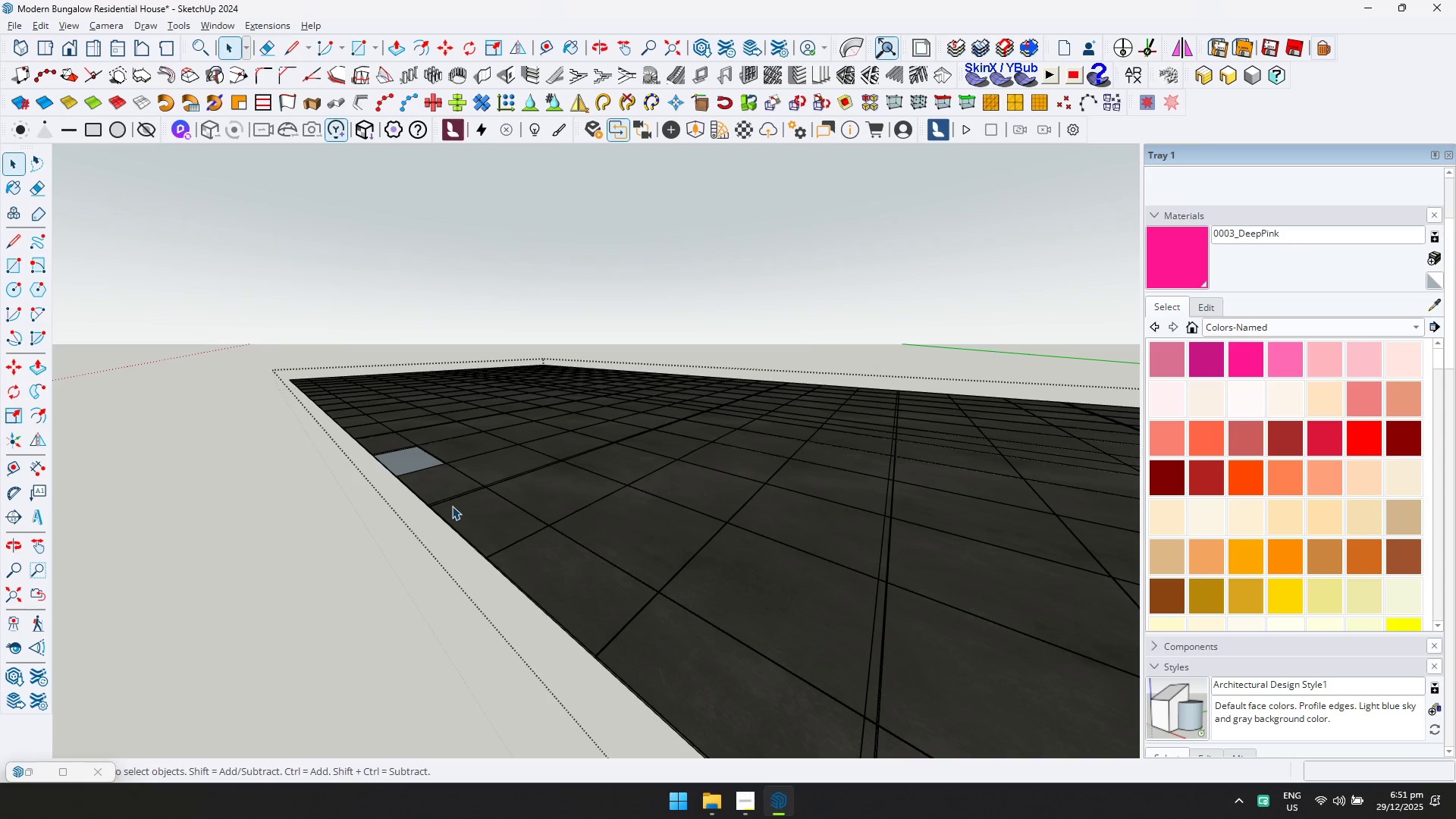 
left_click([440, 477])
 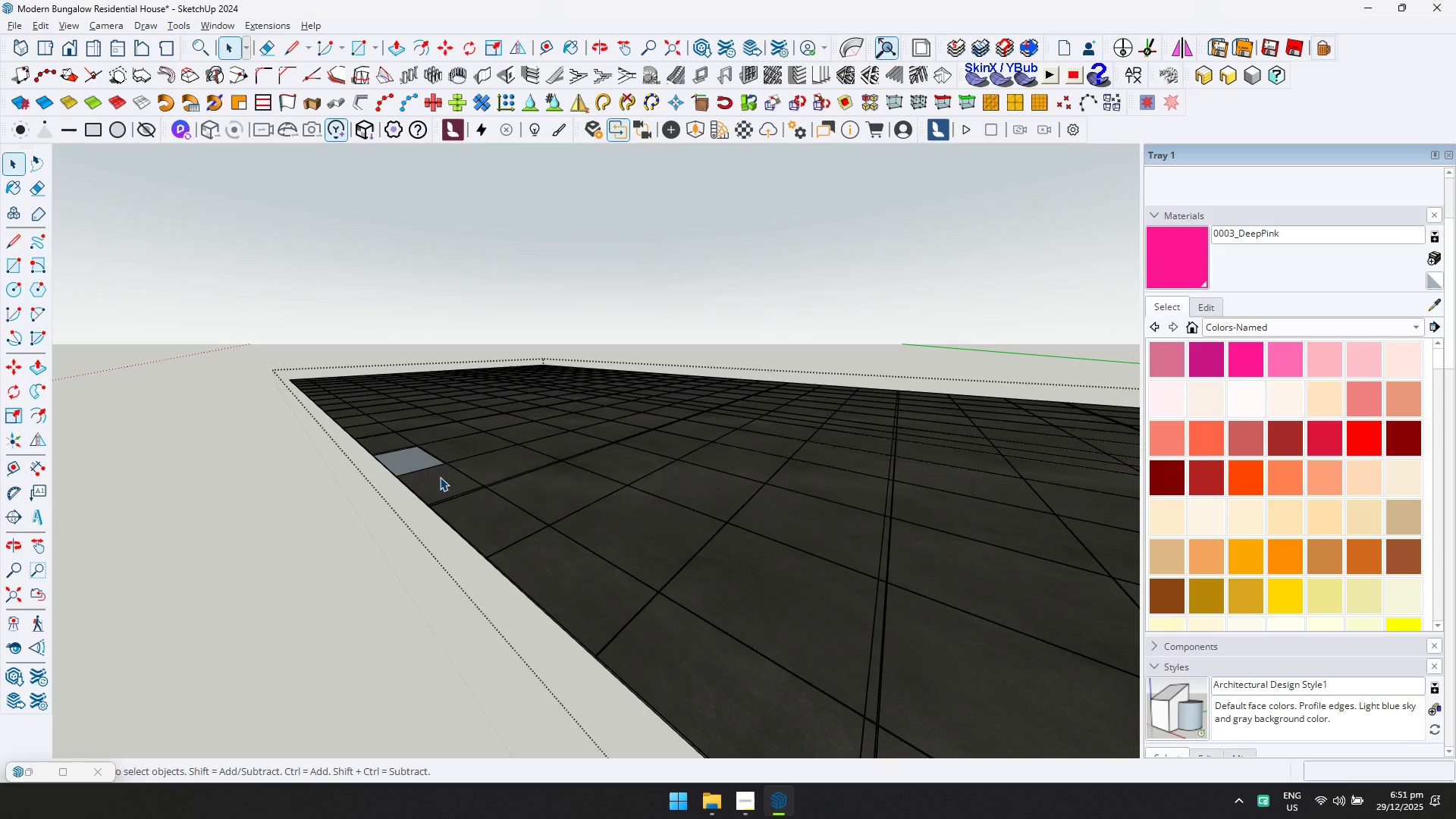 
key(Delete)
 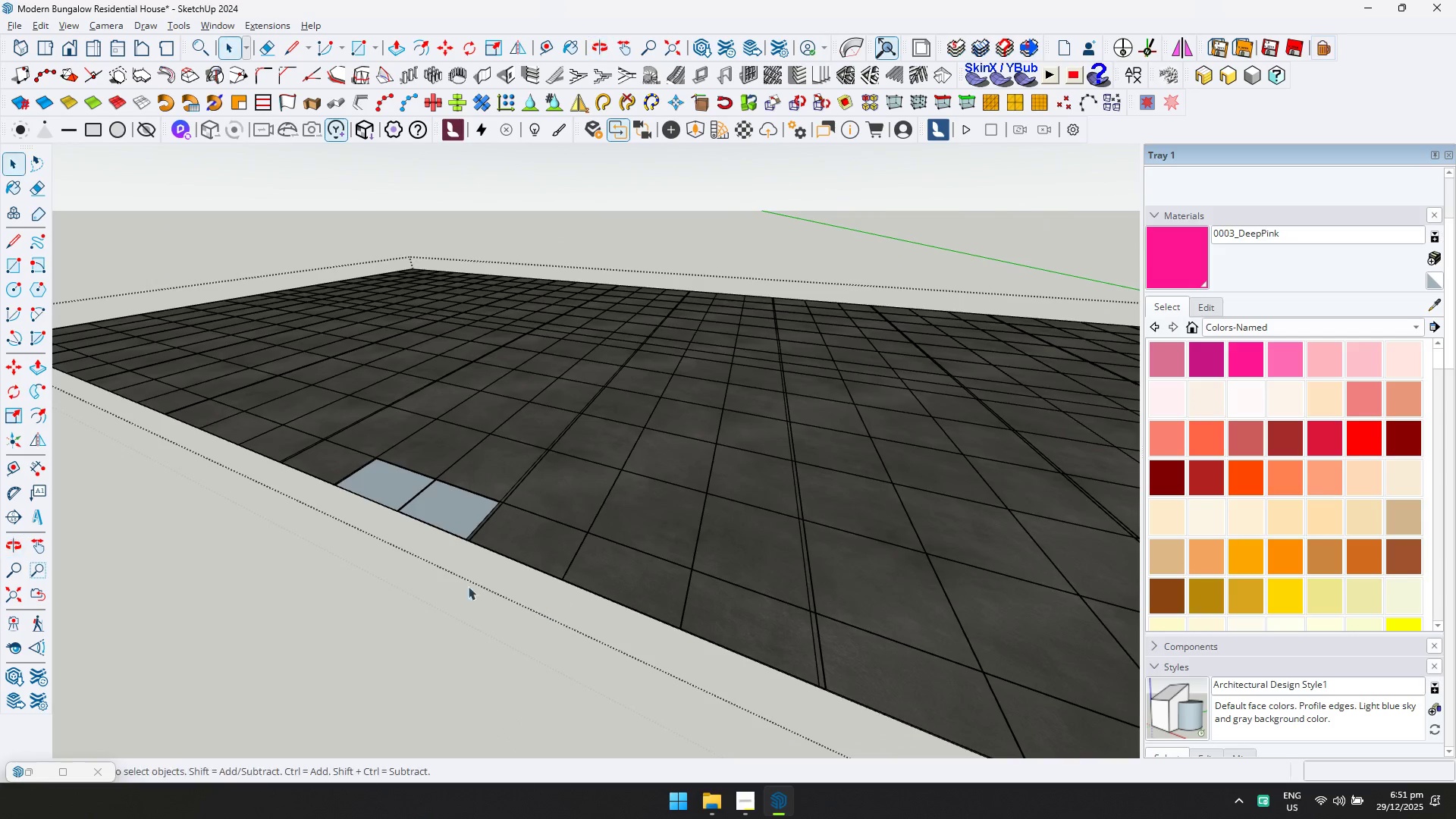 
left_click_drag(start_coordinate=[405, 527], to_coordinate=[386, 494])
 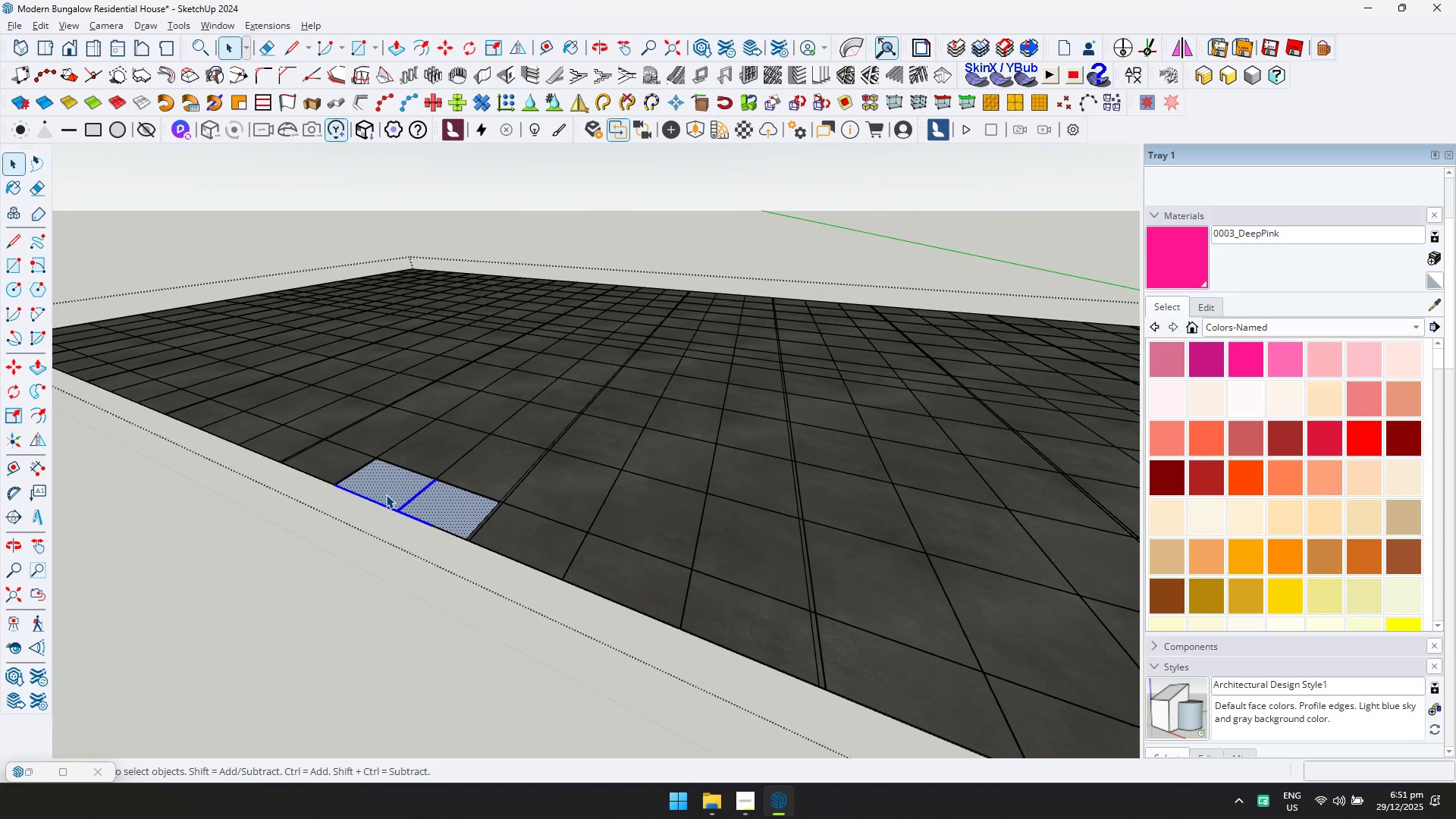 
key(Delete)
 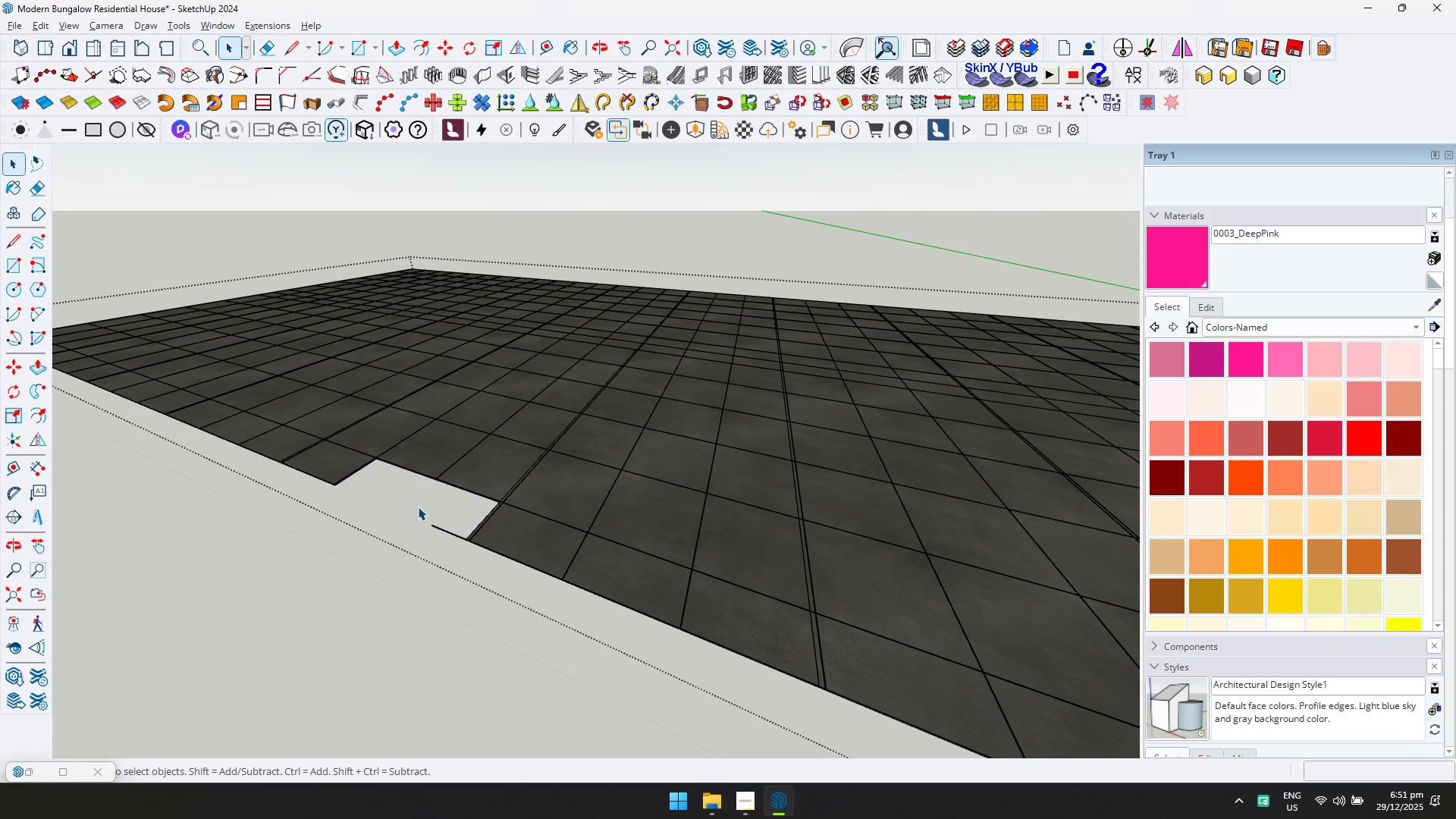 
key(N)
 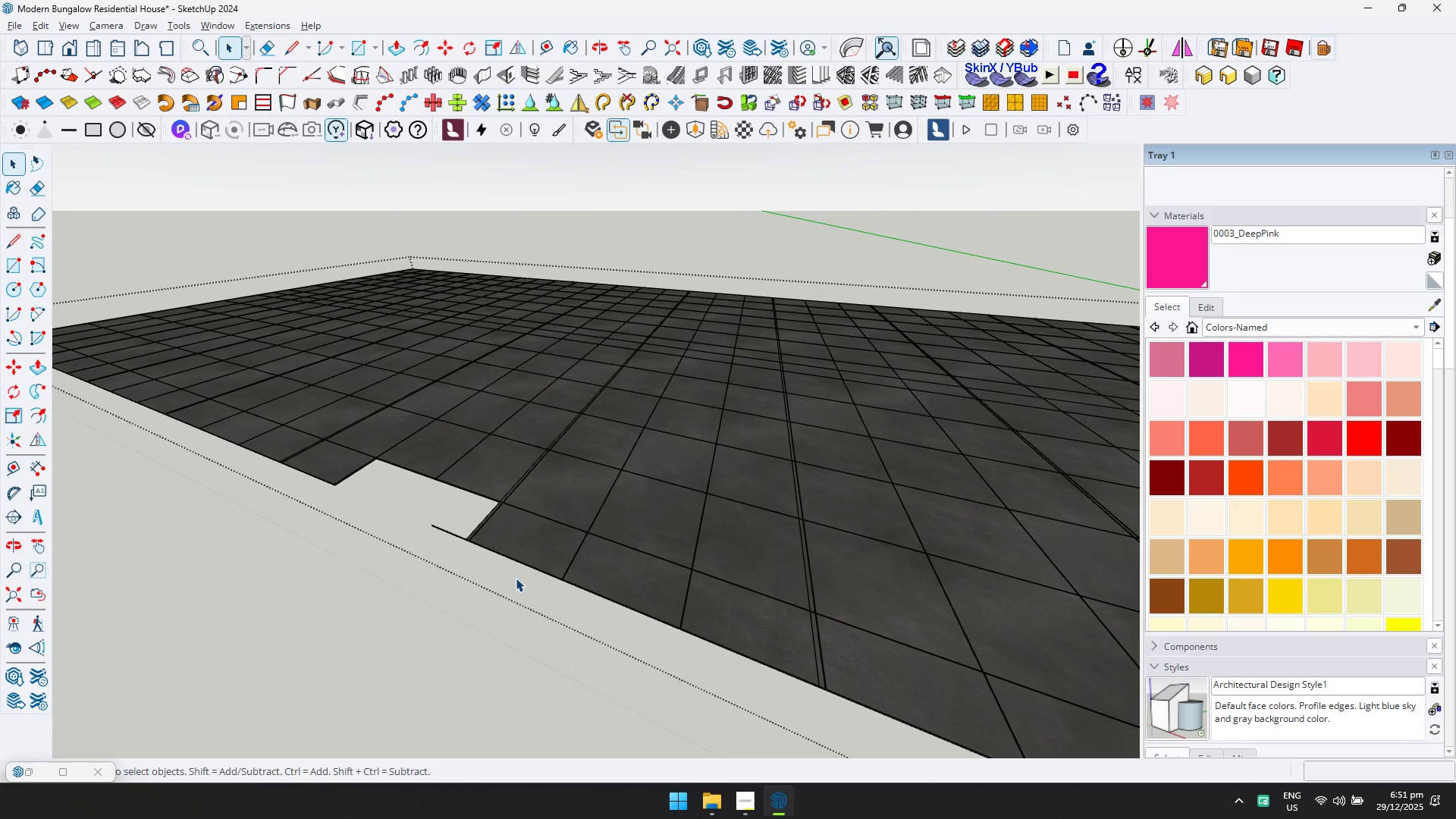 
left_click_drag(start_coordinate=[516, 580], to_coordinate=[442, 530])
 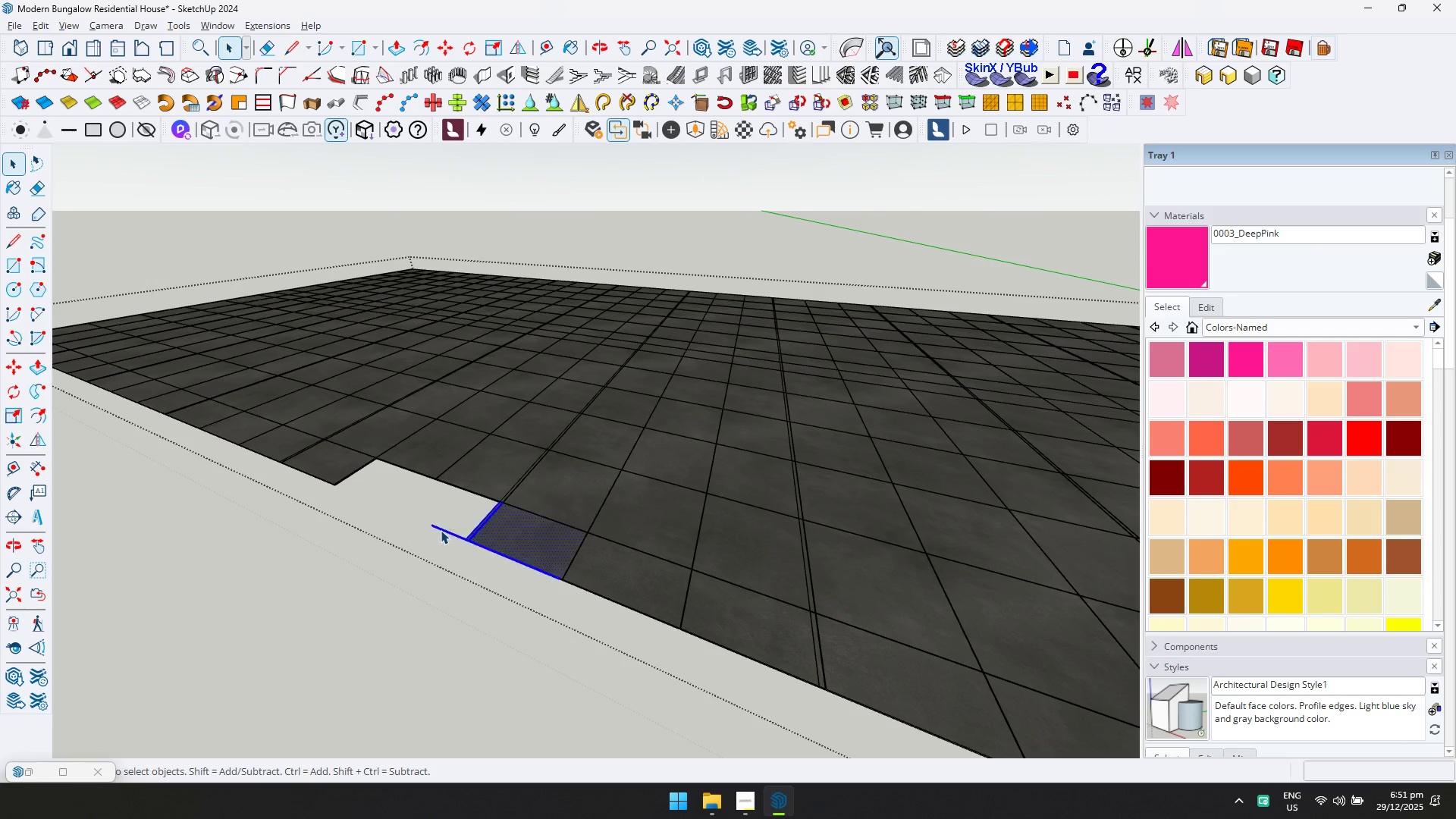 
key(Delete)
 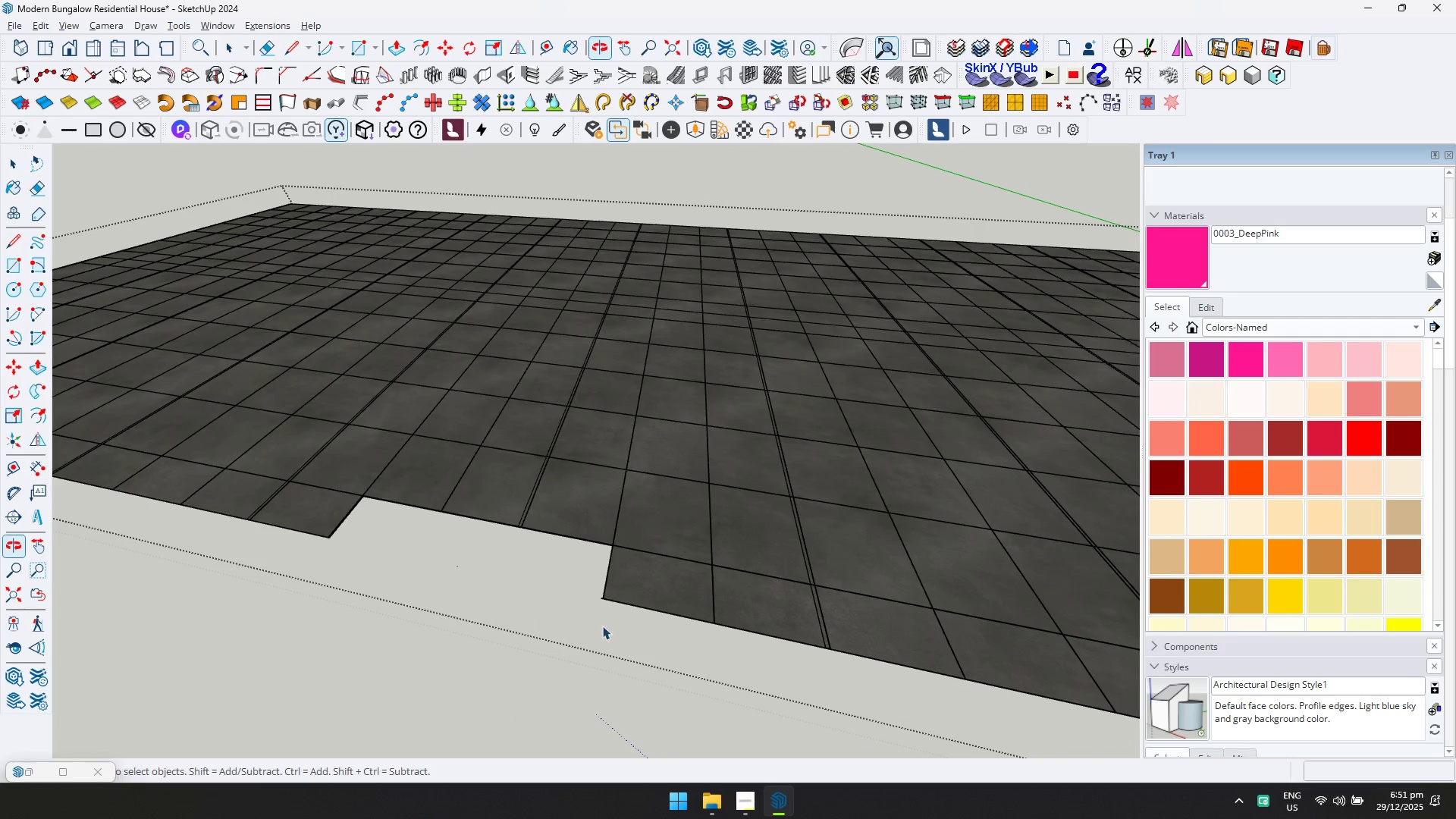 
left_click_drag(start_coordinate=[711, 643], to_coordinate=[588, 581])
 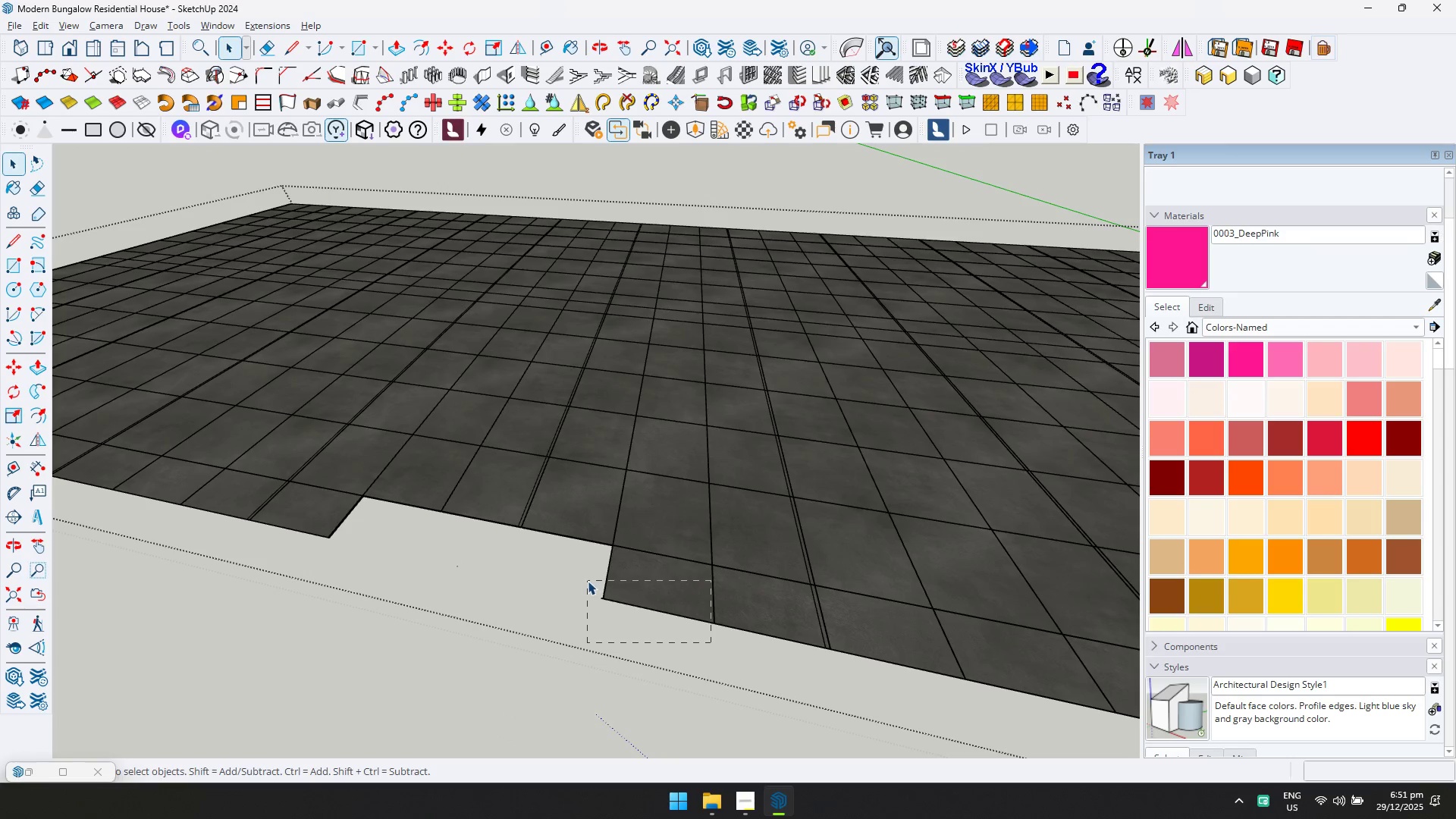 
key(Delete)
 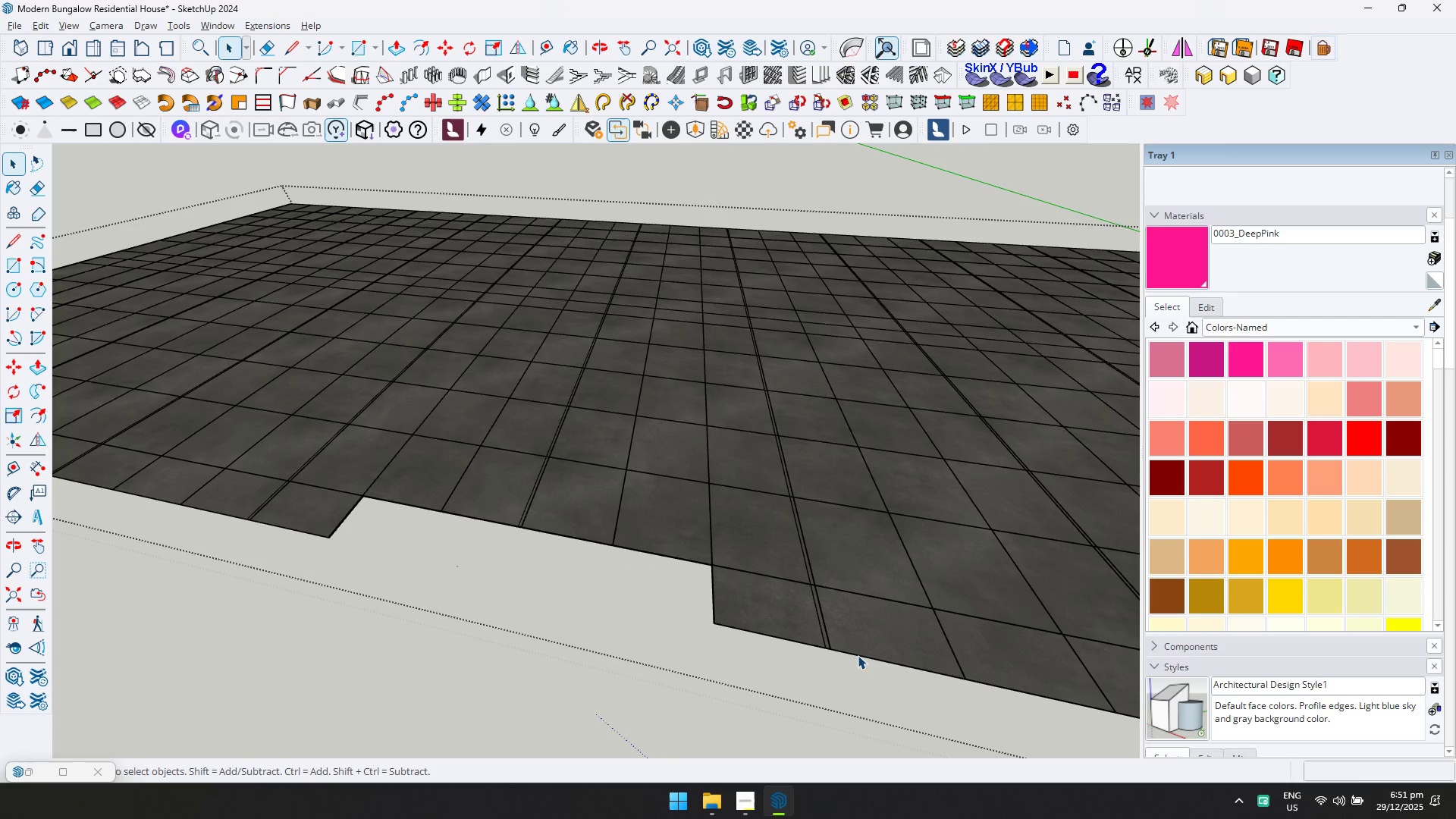 
left_click_drag(start_coordinate=[902, 682], to_coordinate=[709, 609])
 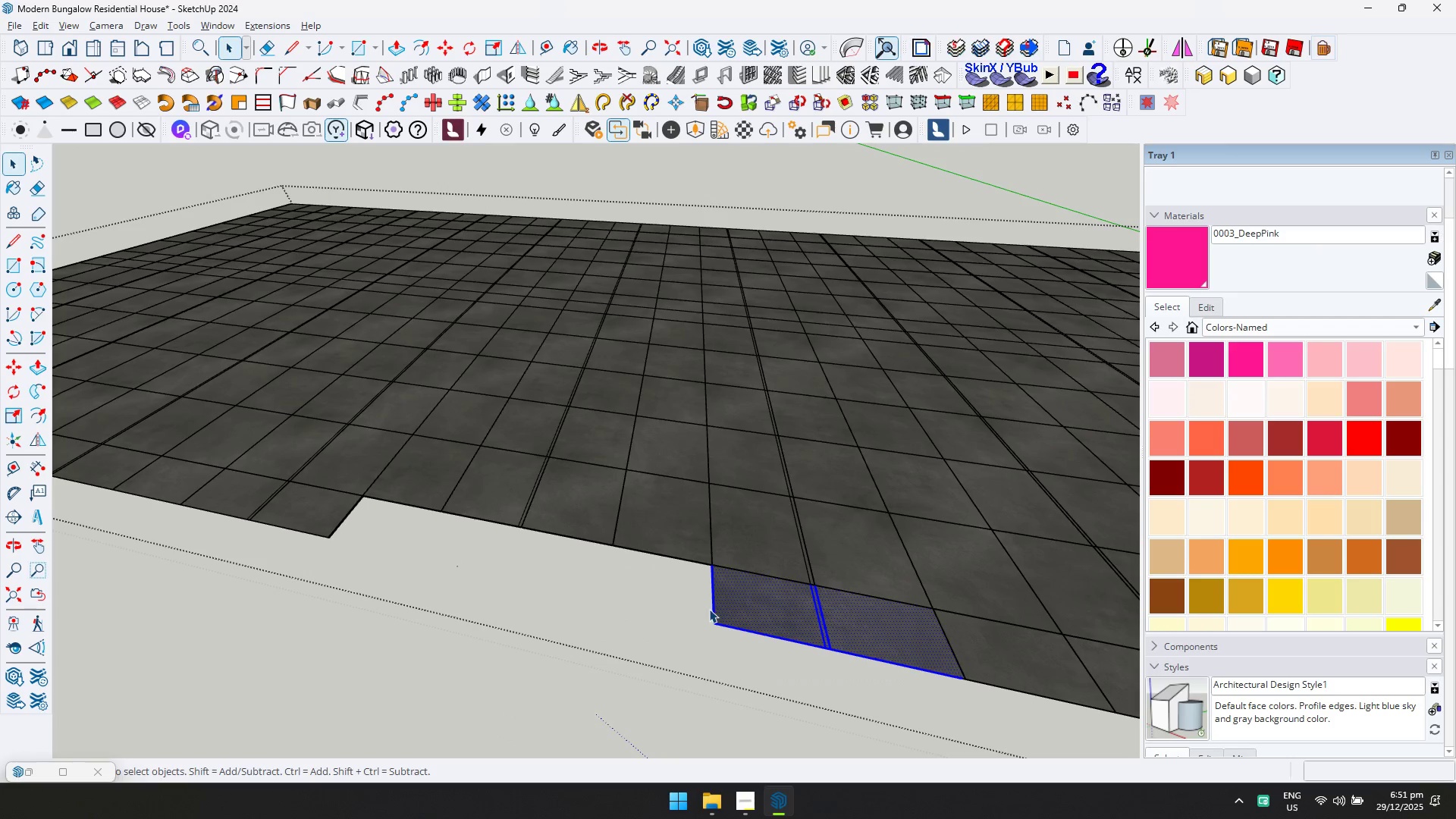 
key(Delete)
 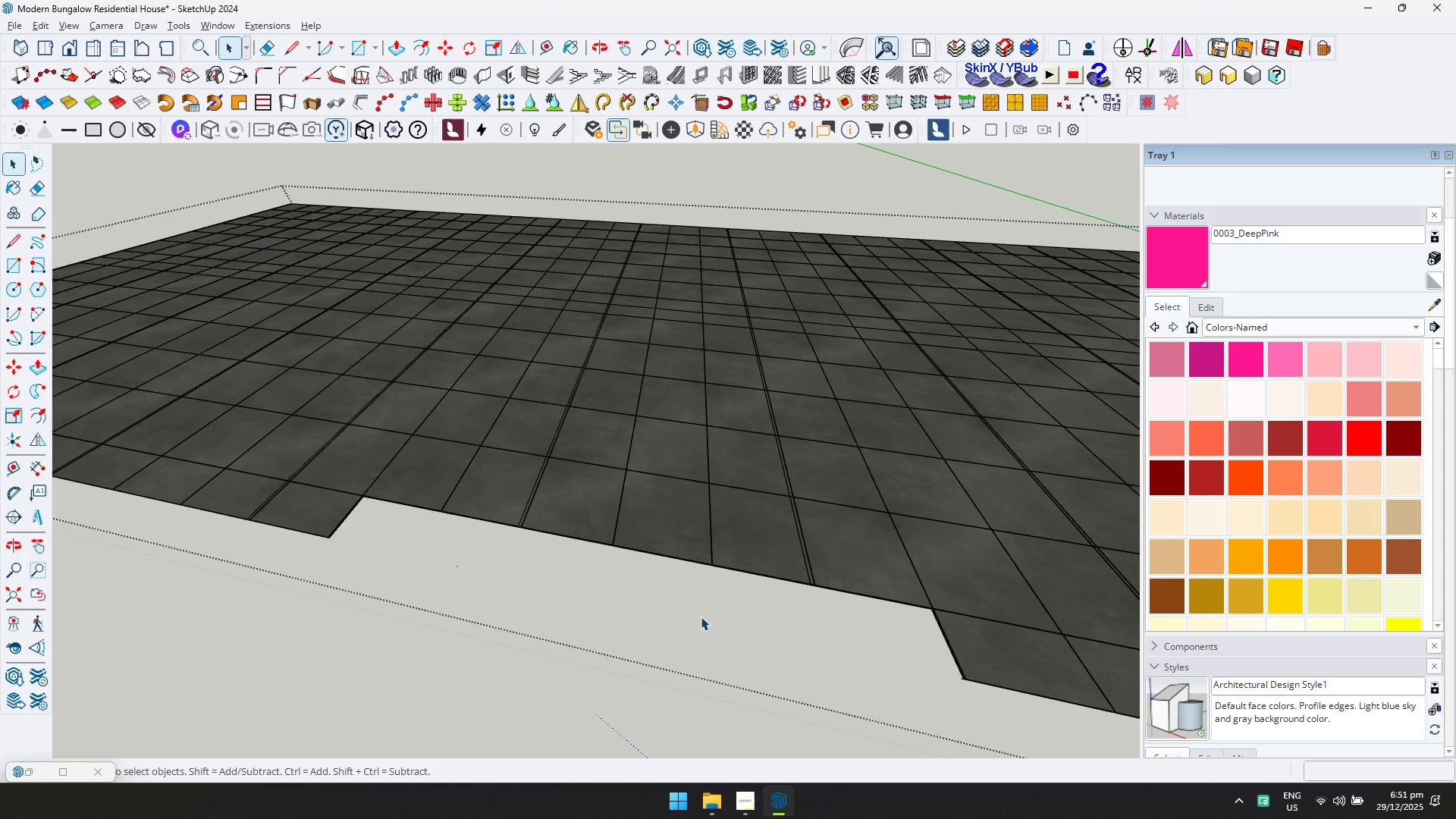 
key(D)
 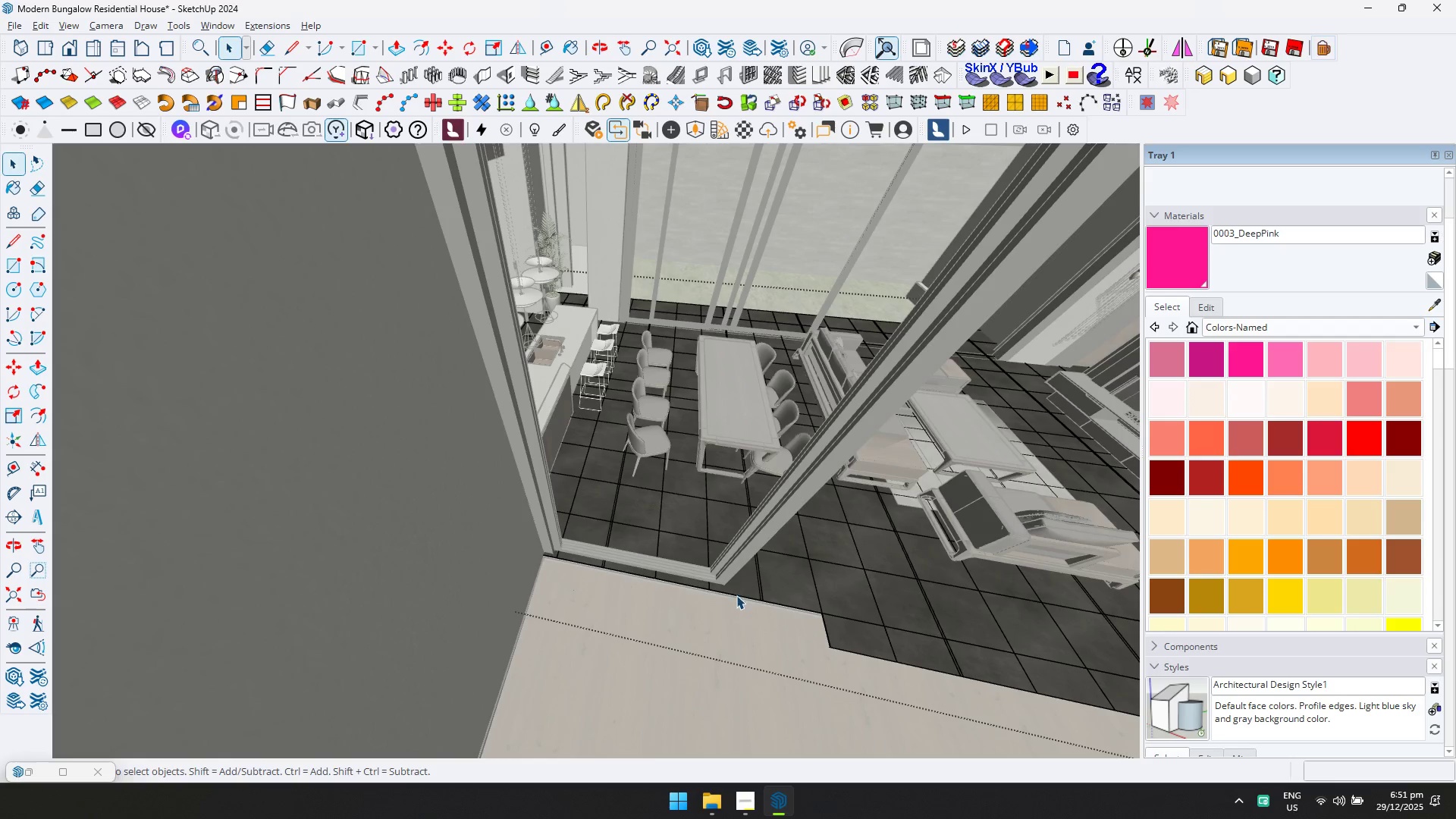 
scroll: coordinate [711, 618], scroll_direction: down, amount: 6.0
 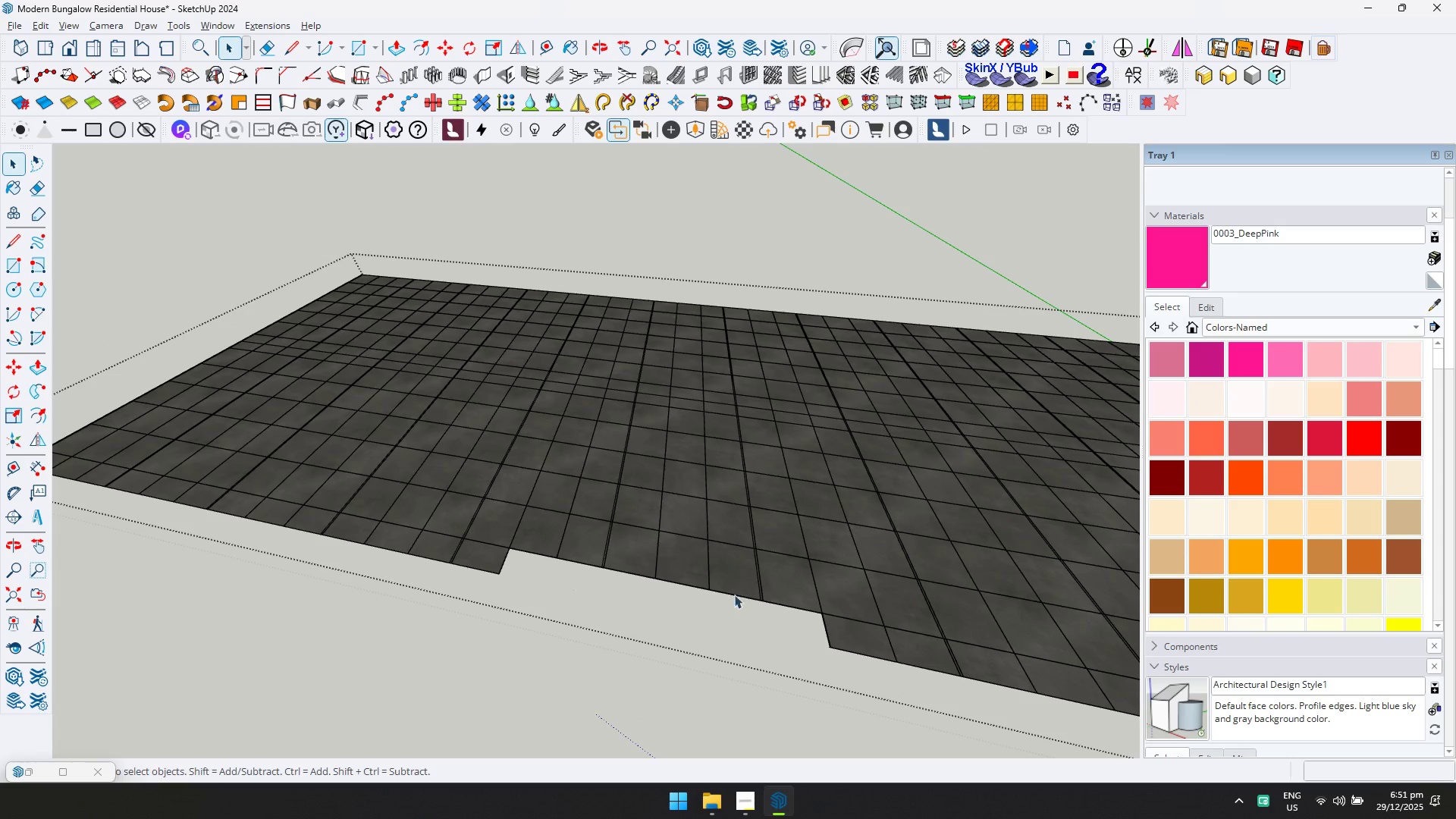 
hold_key(key=ShiftLeft, duration=0.38)
 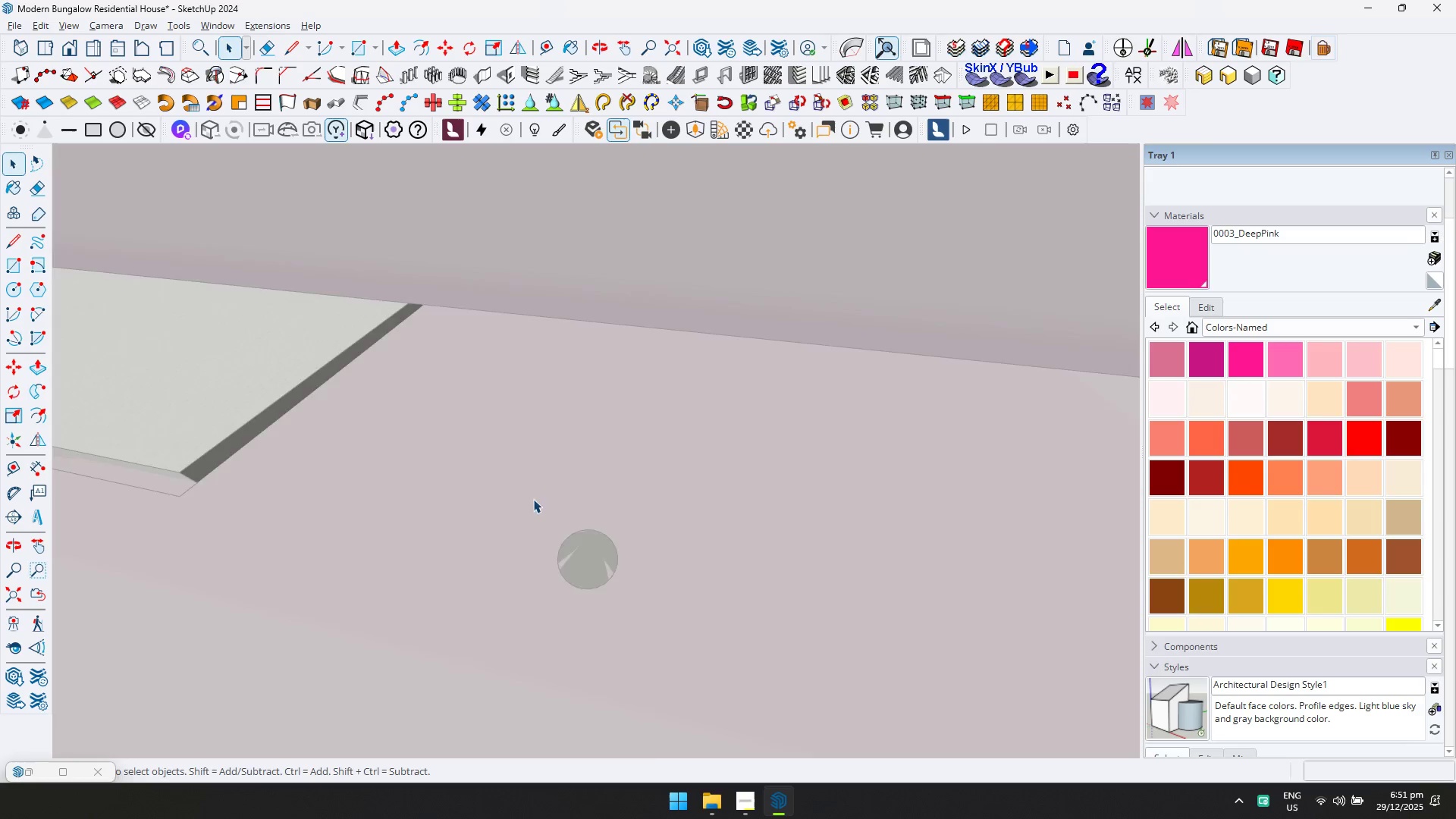 
scroll: coordinate [735, 595], scroll_direction: down, amount: 2.0
 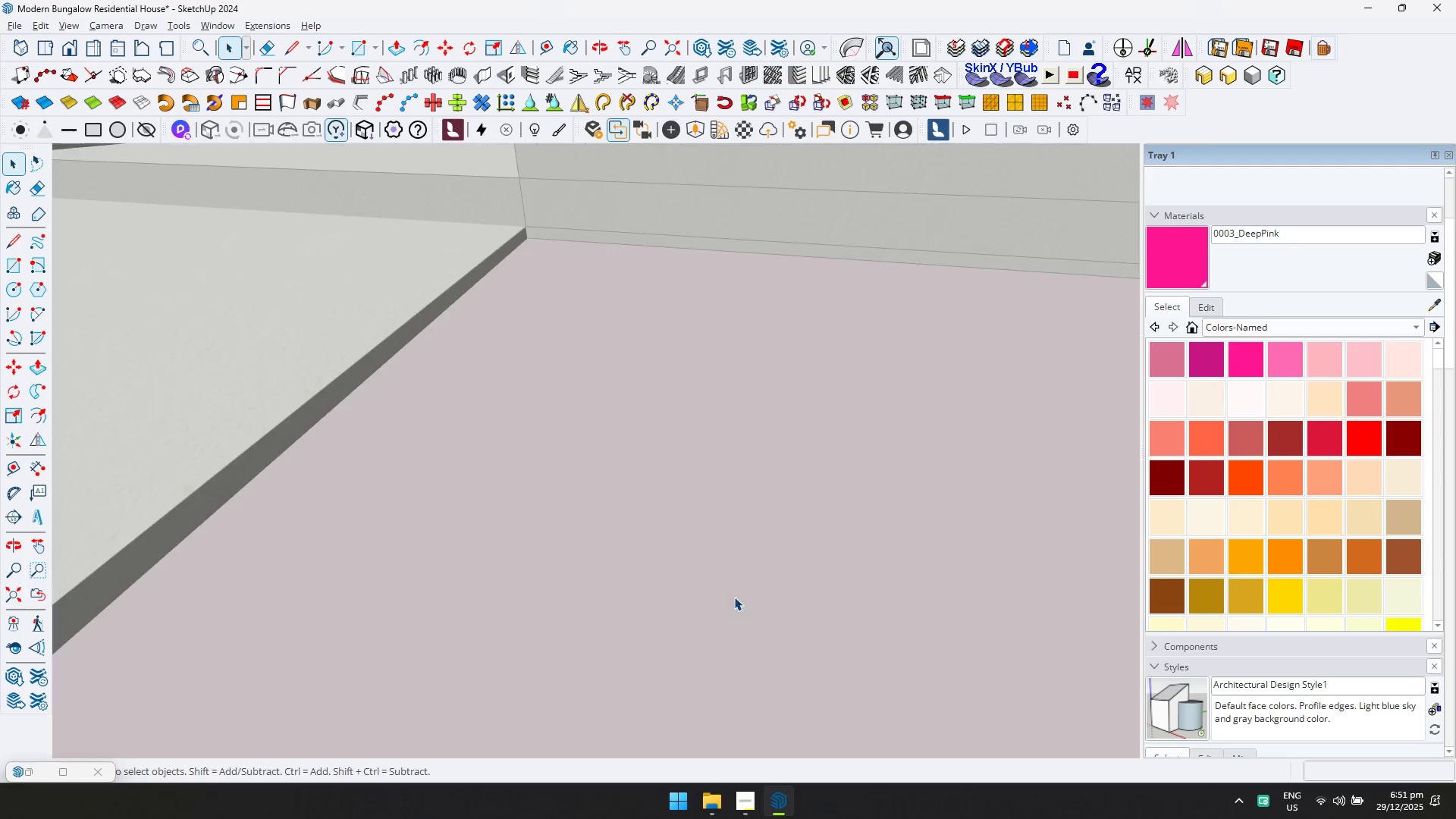 
key(D)
 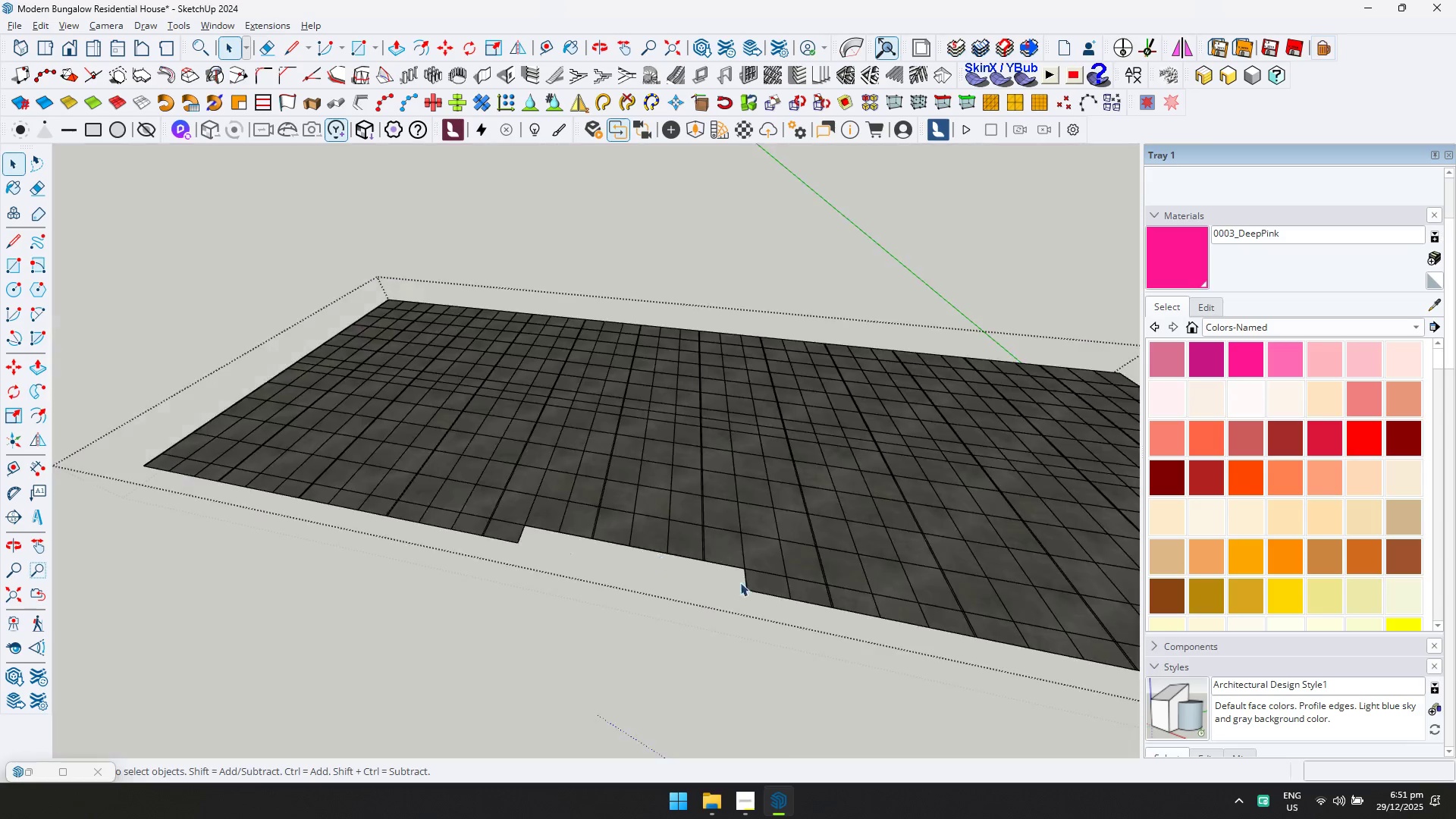 
key(Shift+ShiftLeft)
 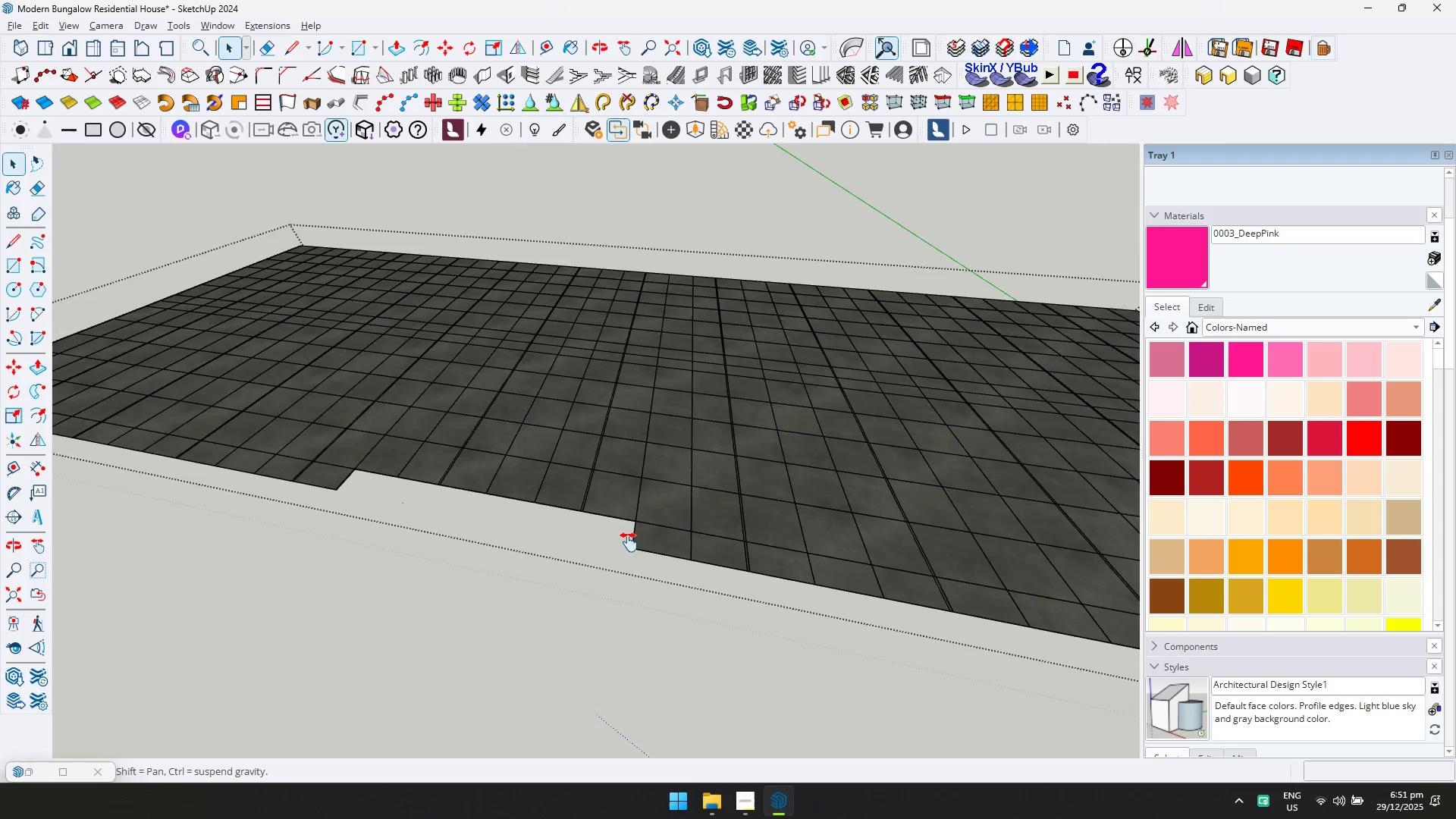 
key(D)
 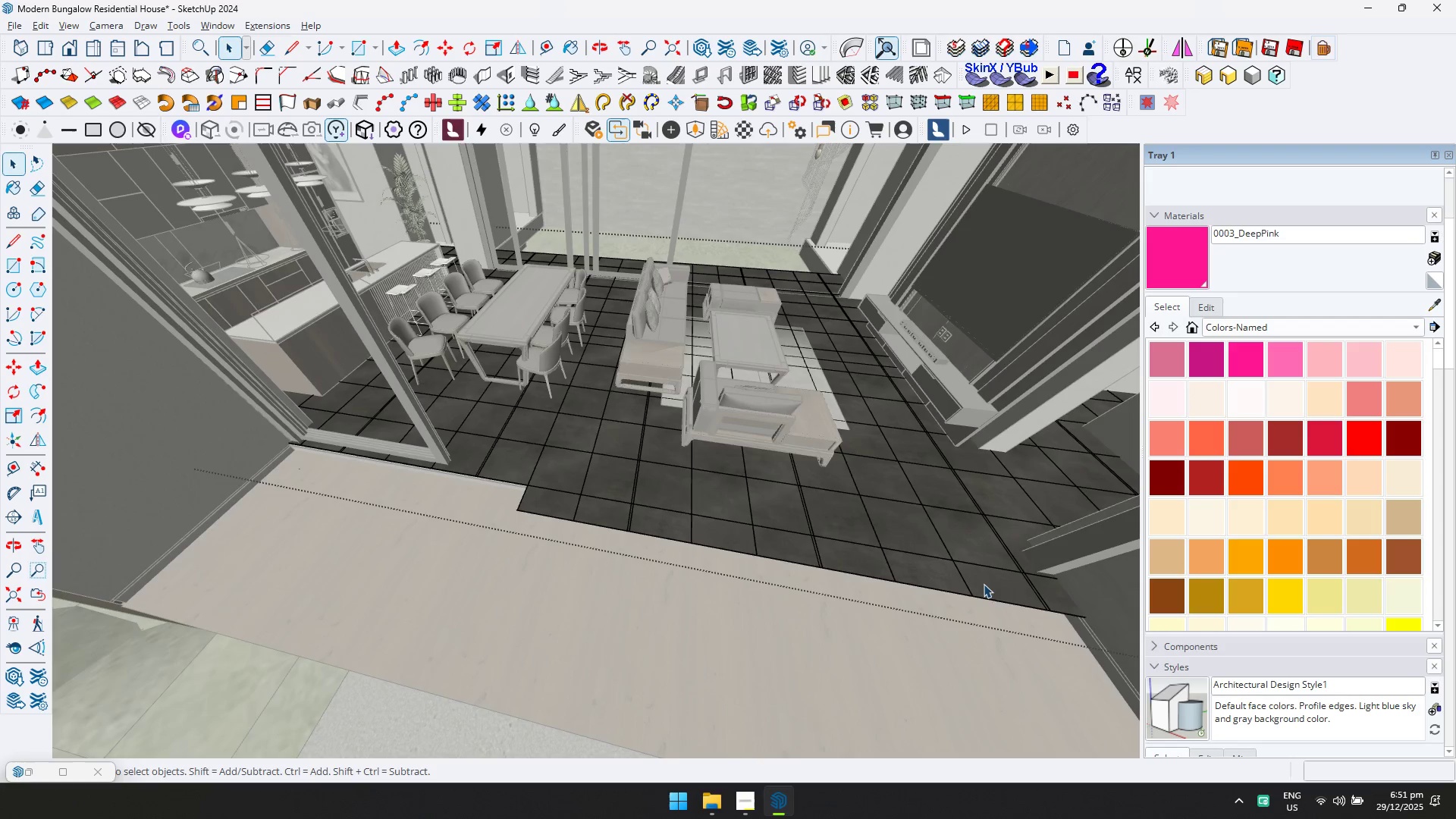 
scroll: coordinate [758, 593], scroll_direction: up, amount: 4.0
 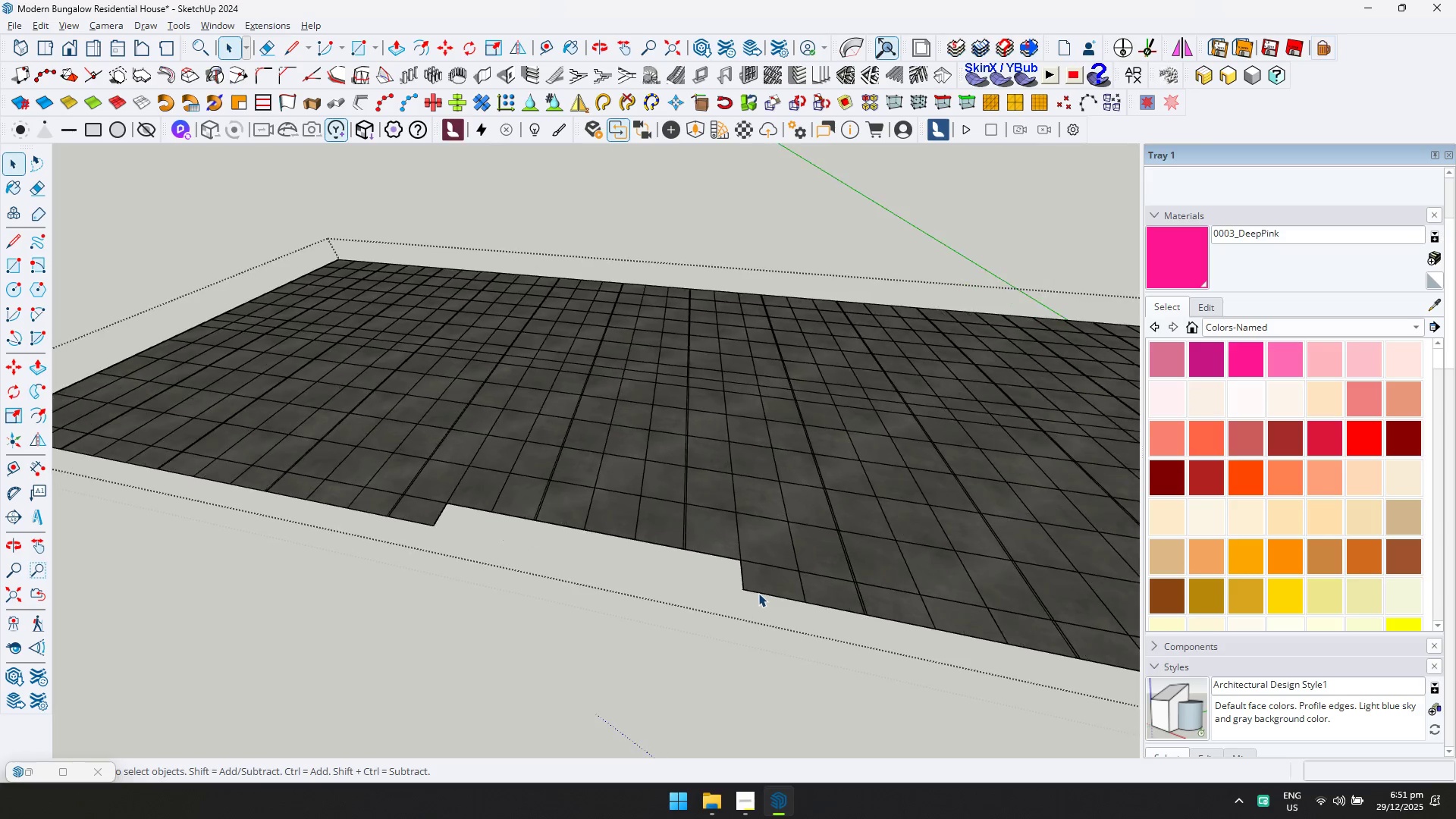 
key(Shift+ShiftLeft)
 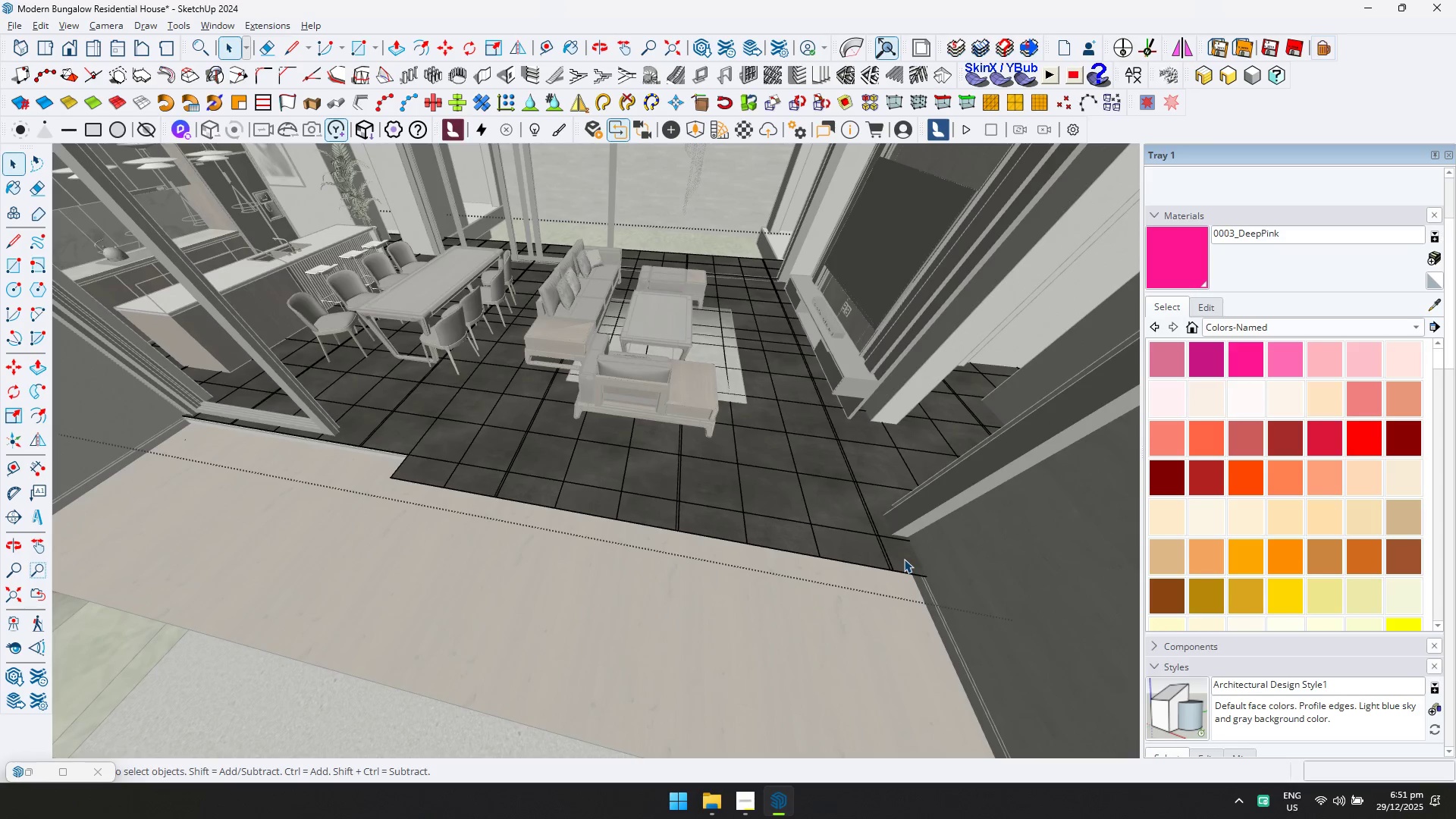 
key(D)
 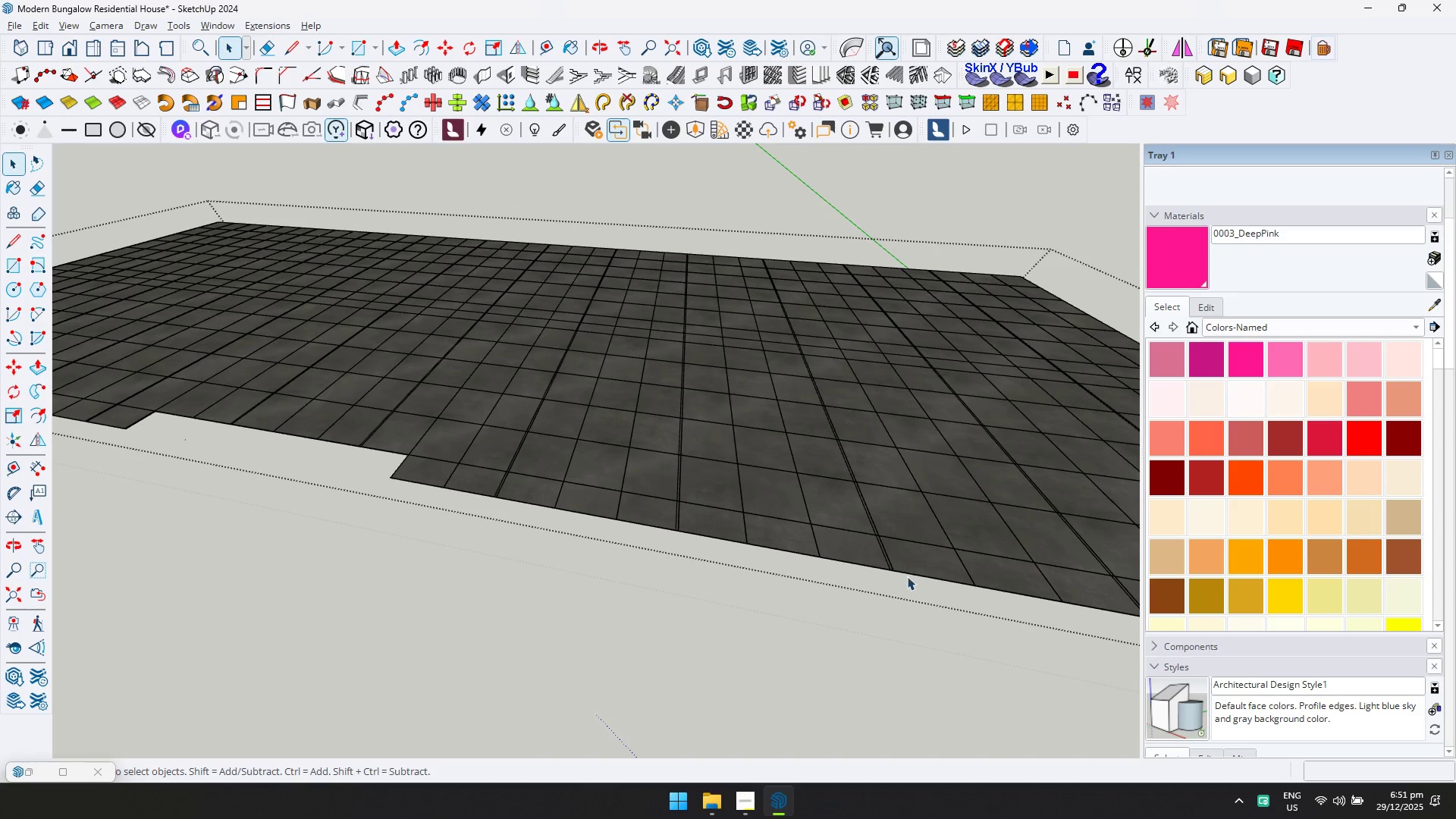 
left_click_drag(start_coordinate=[905, 580], to_coordinate=[819, 559])
 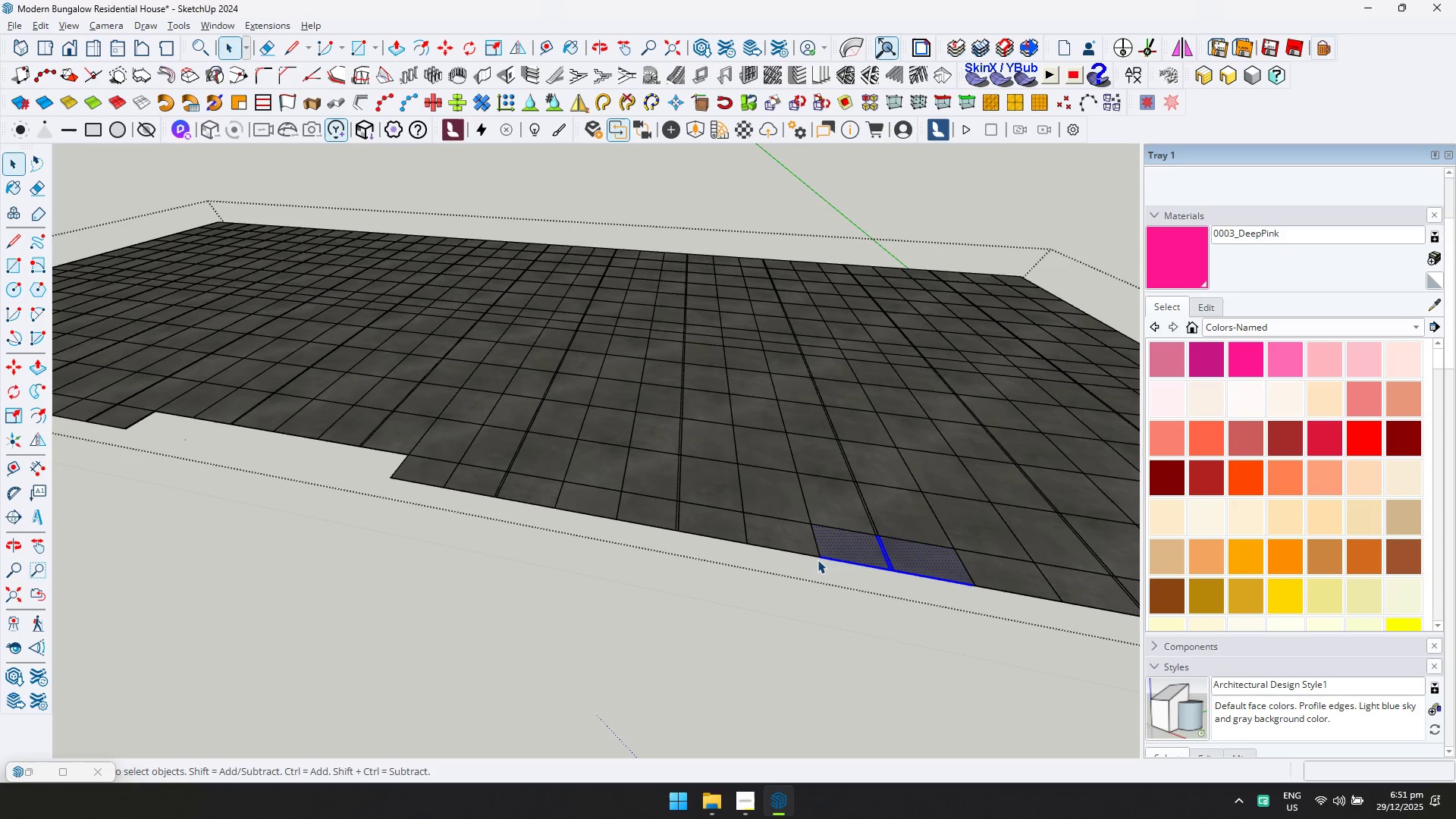 
key(Delete)
 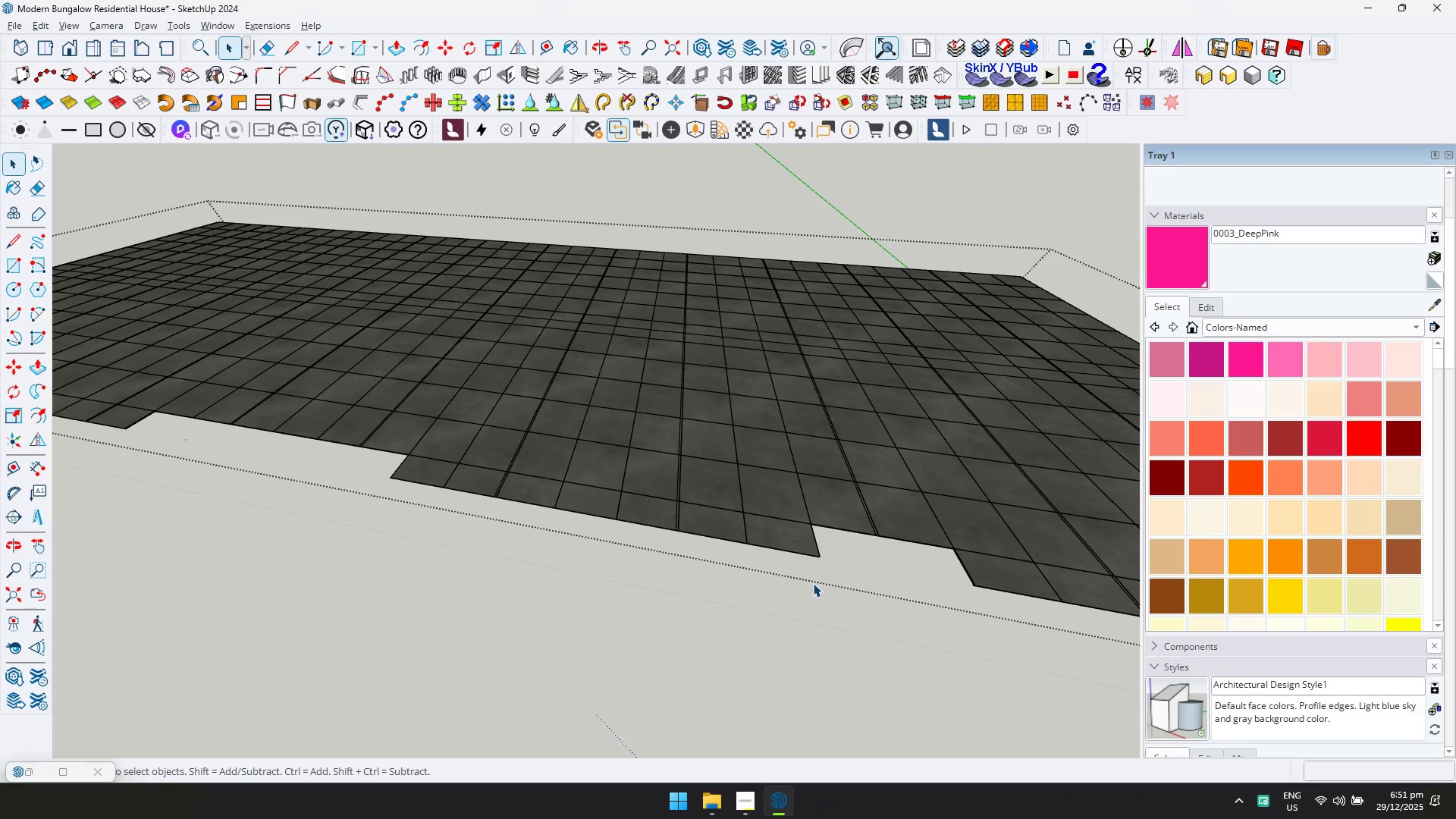 
left_click_drag(start_coordinate=[829, 560], to_coordinate=[739, 536])
 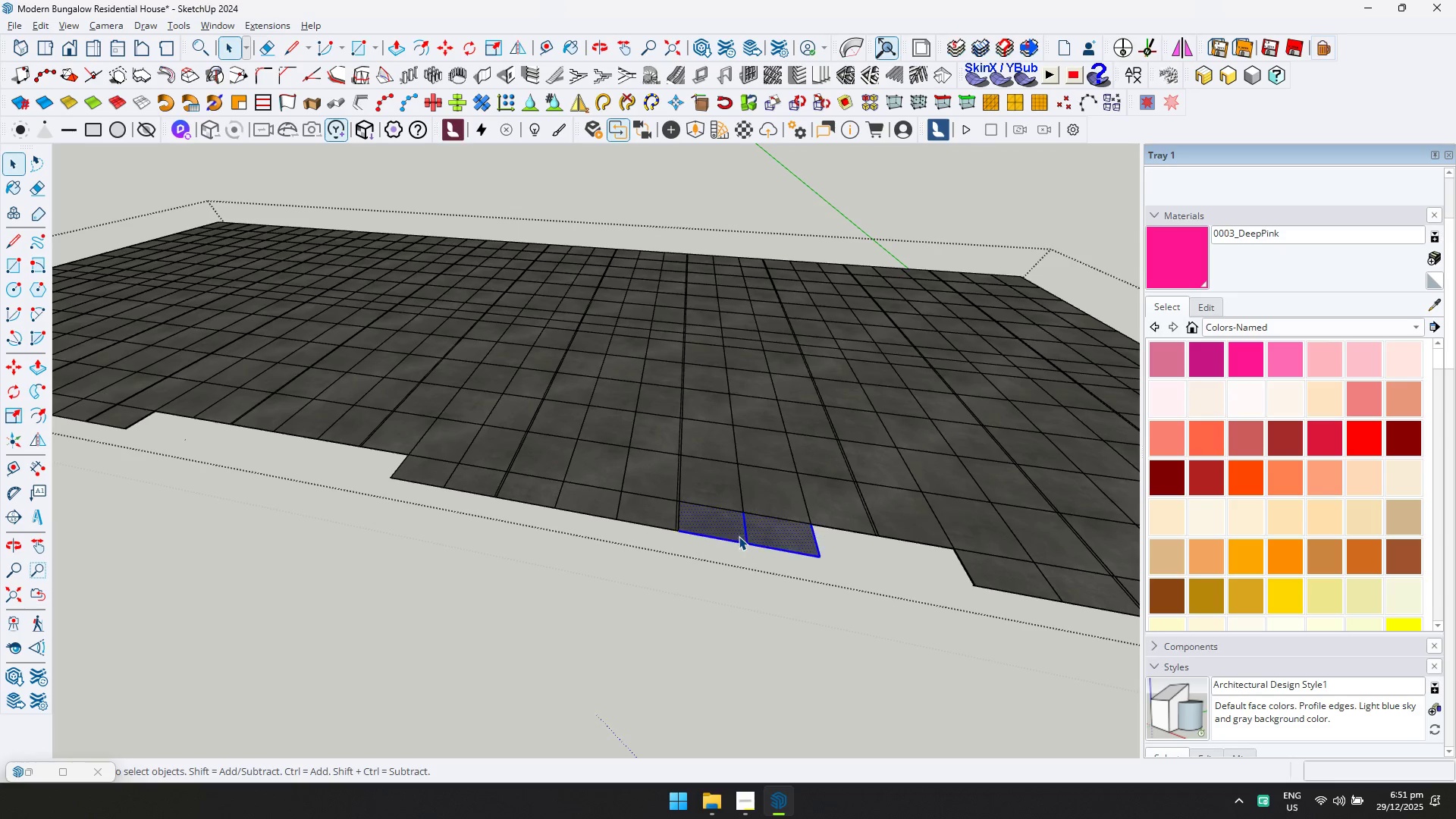 
key(Delete)
 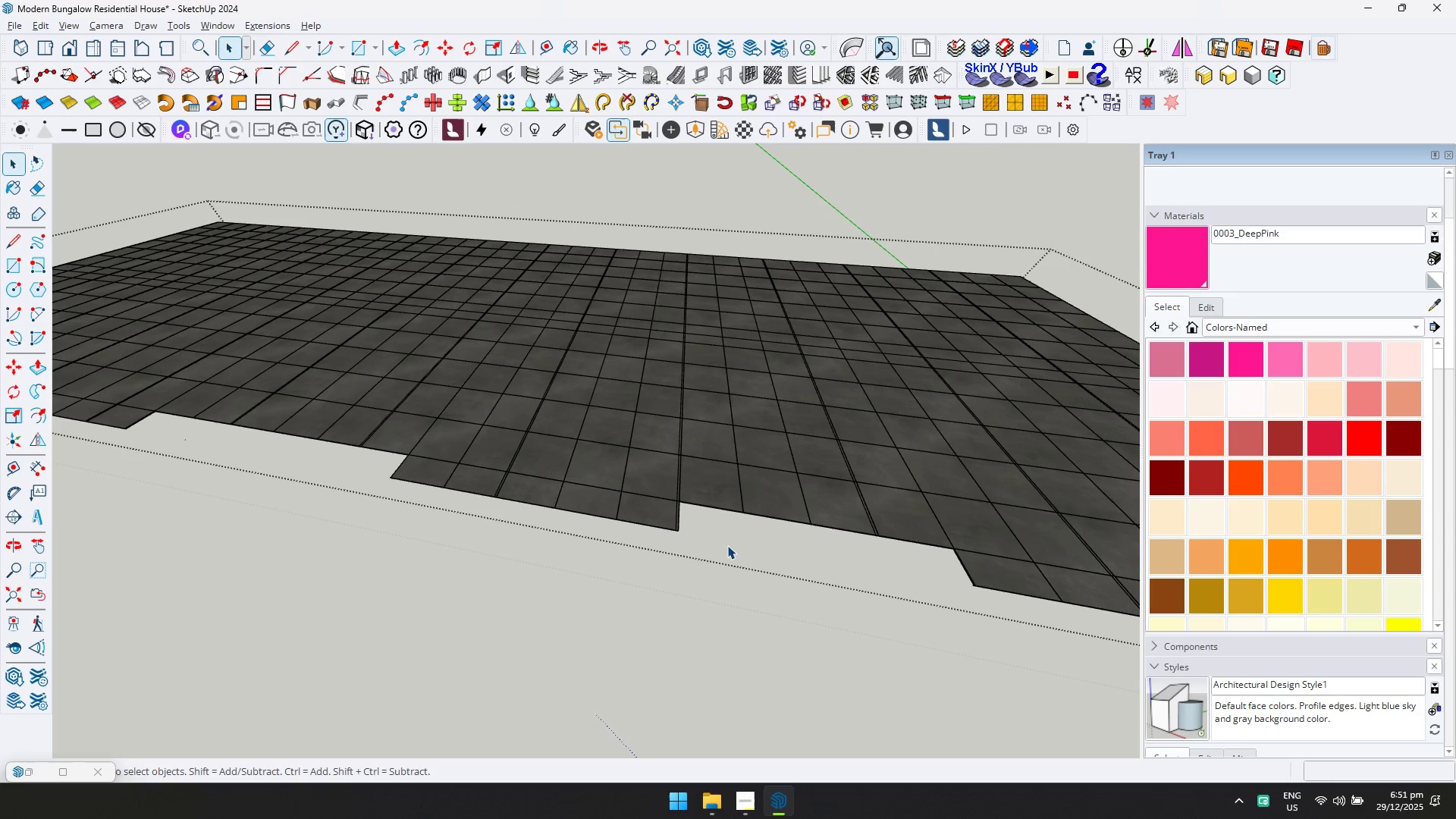 
left_click_drag(start_coordinate=[714, 551], to_coordinate=[638, 522])
 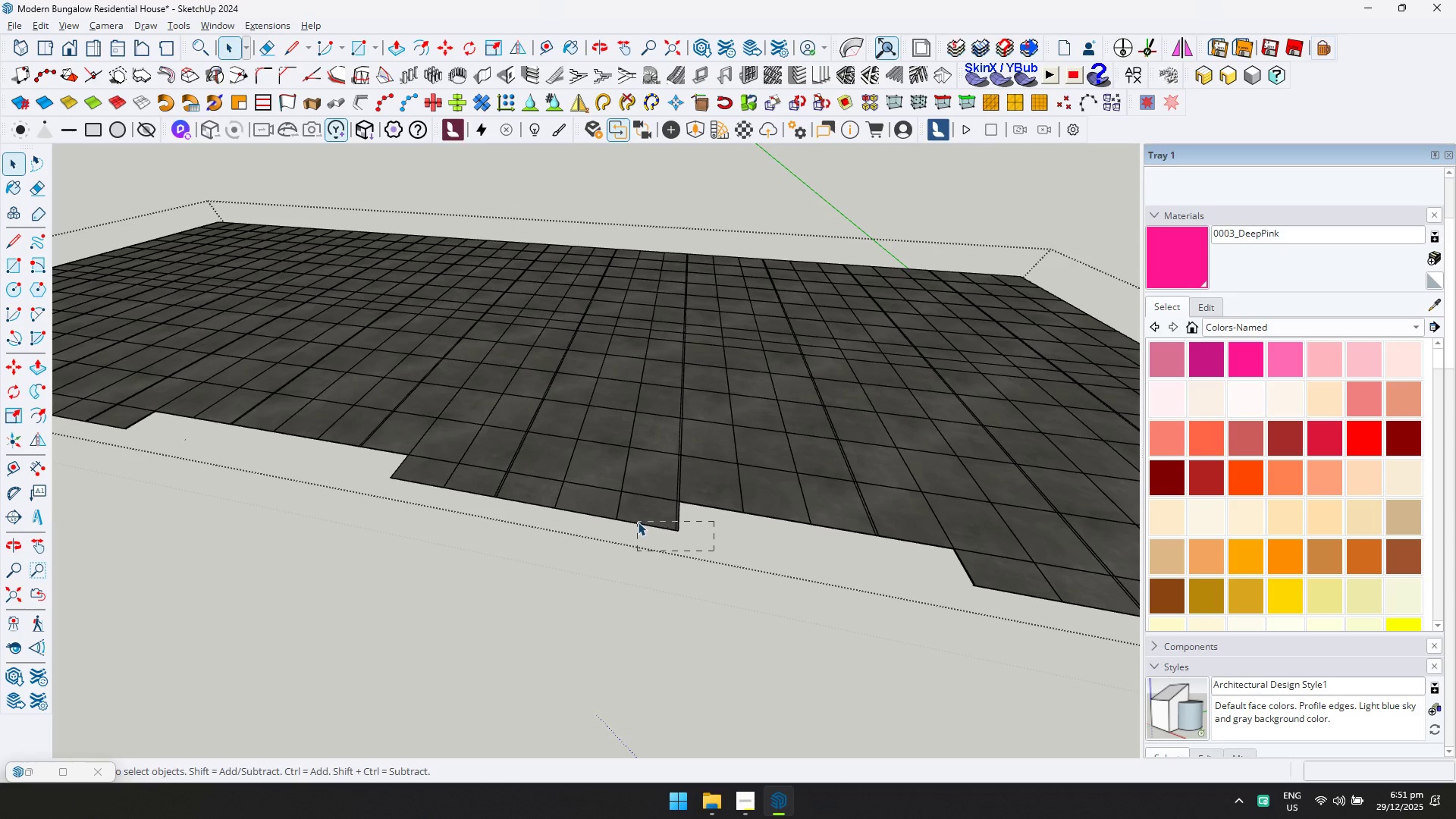 
key(Delete)
 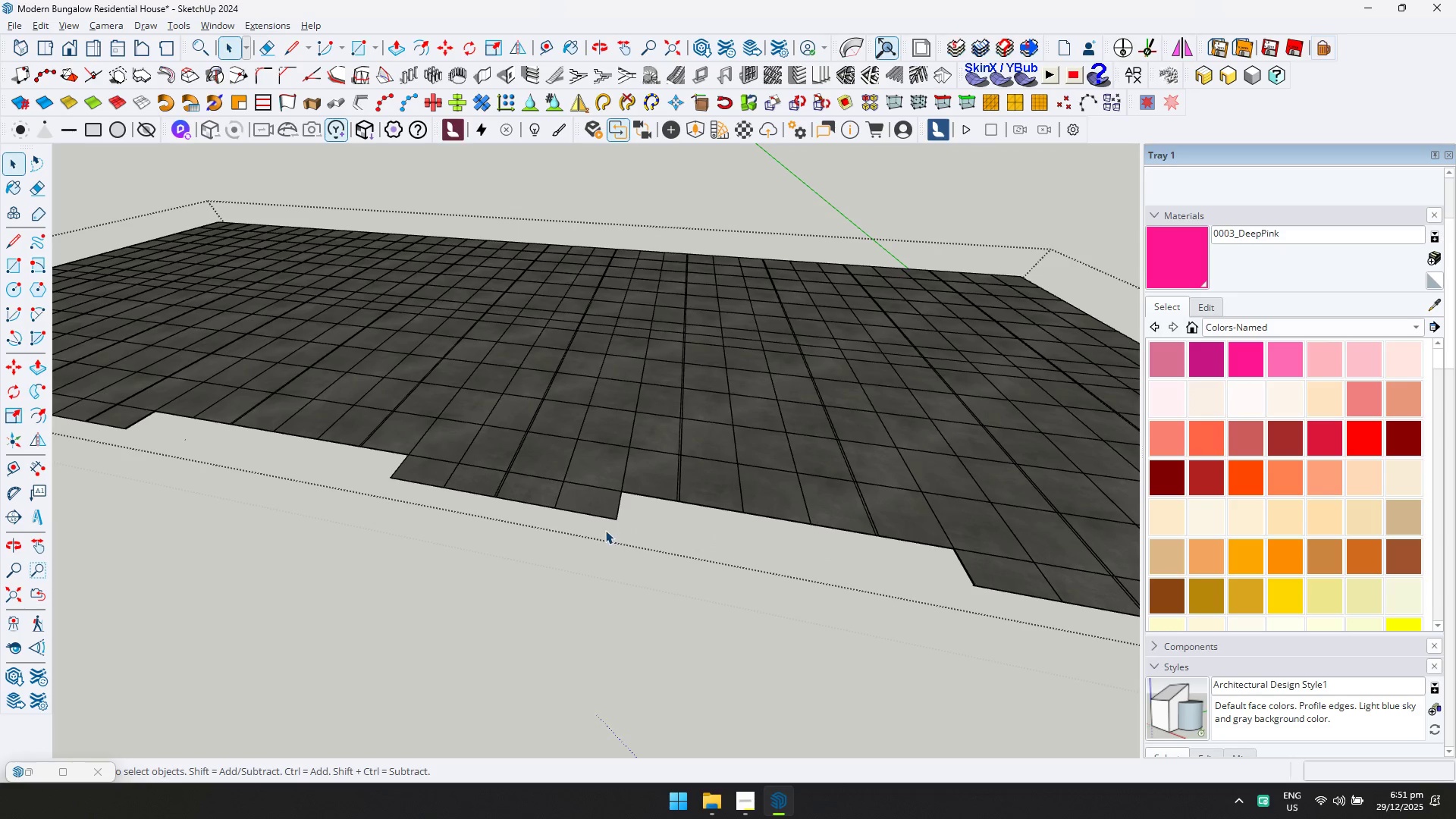 
left_click_drag(start_coordinate=[607, 533], to_coordinate=[558, 499])
 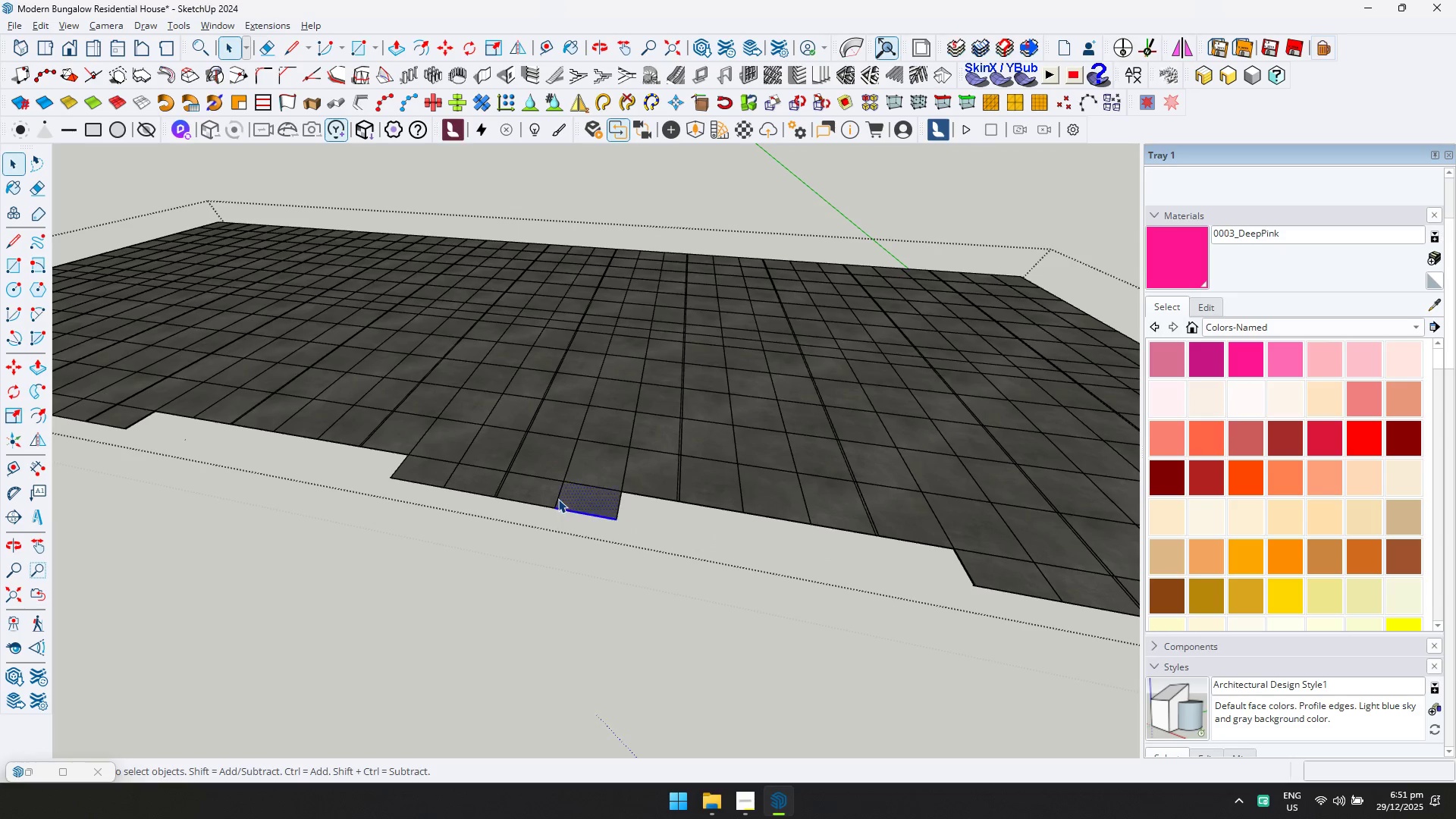 
key(Delete)
 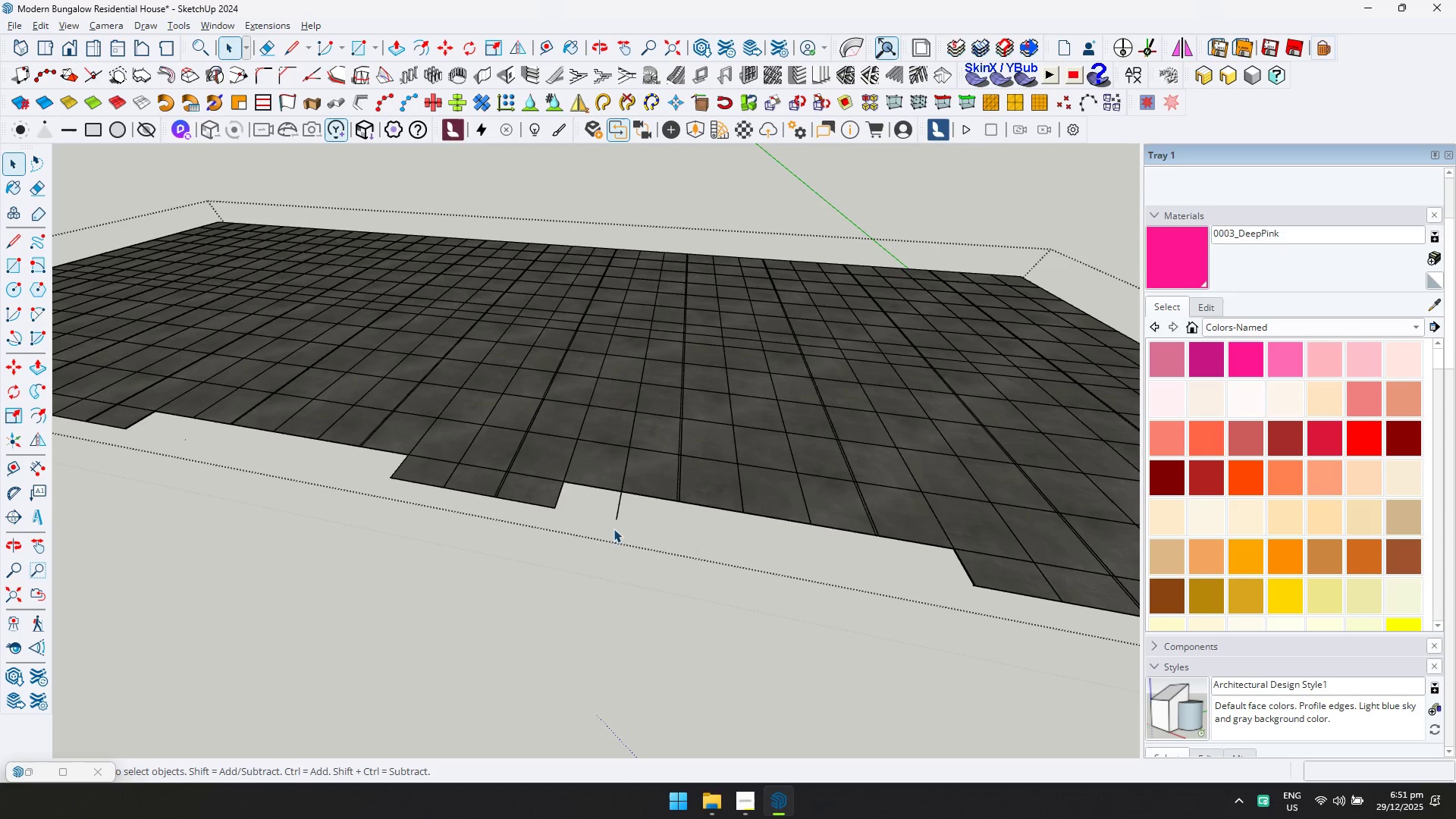 
left_click_drag(start_coordinate=[617, 532], to_coordinate=[600, 517])
 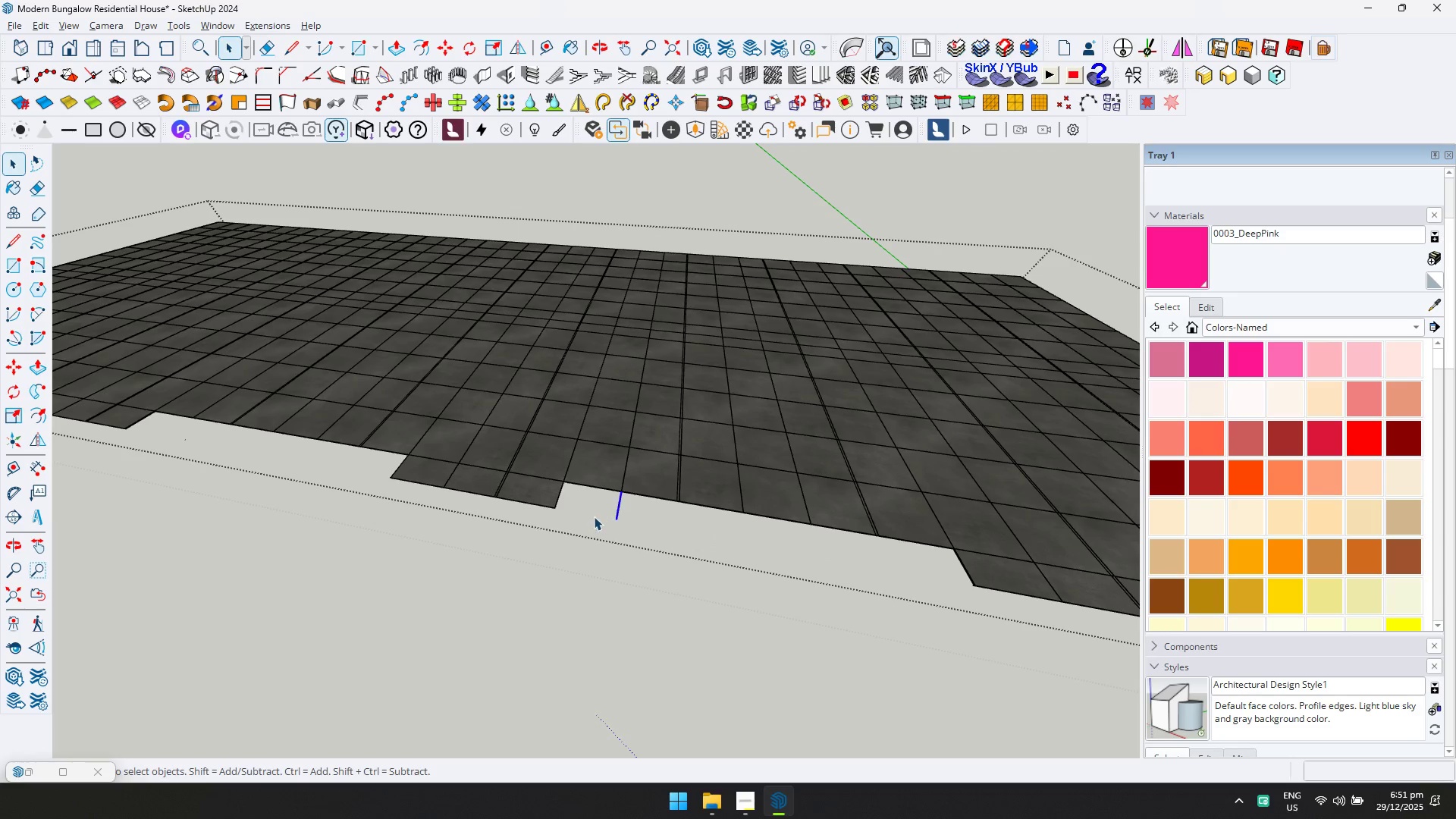 
key(Delete)
 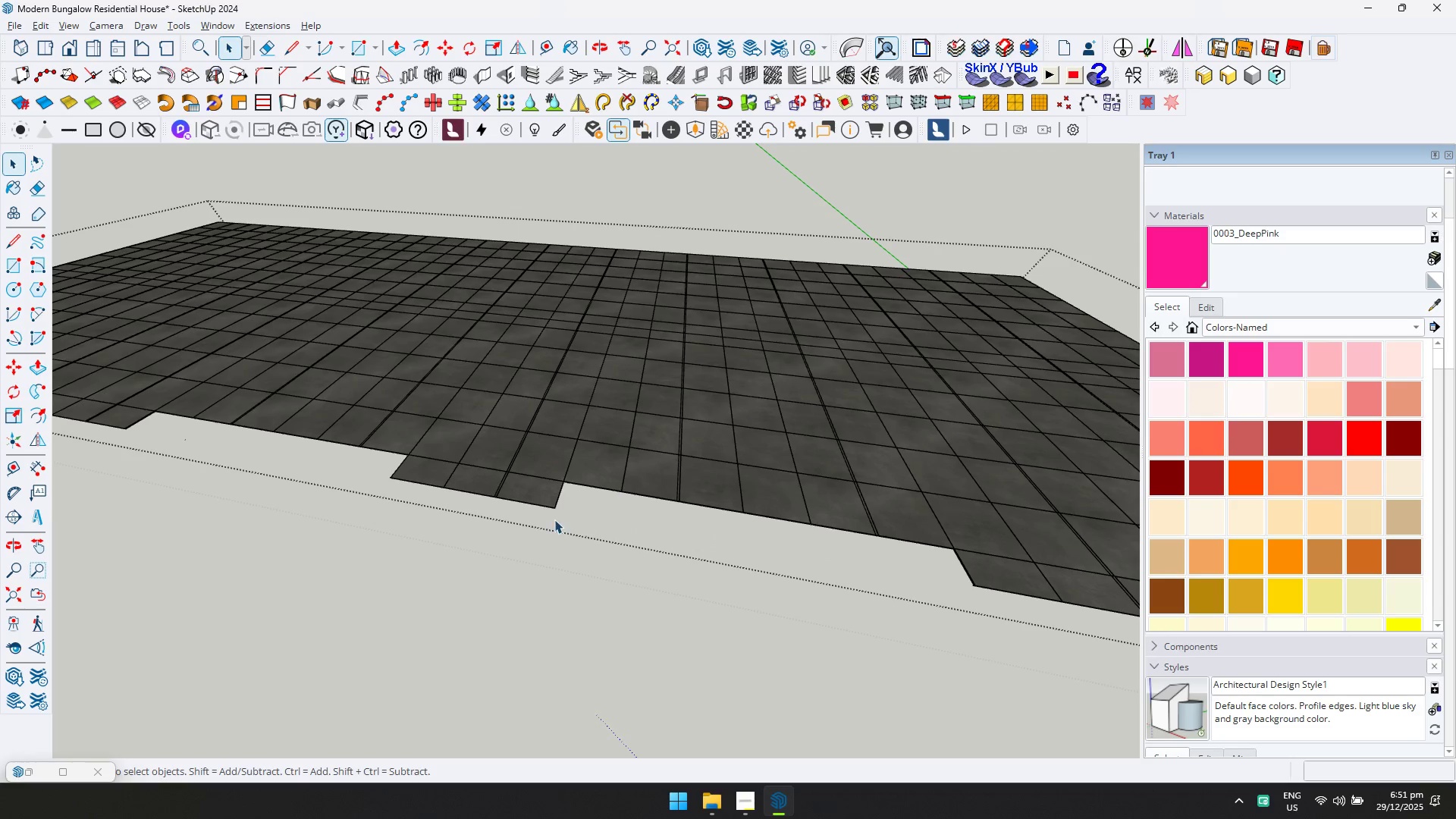 
left_click_drag(start_coordinate=[552, 520], to_coordinate=[494, 491])
 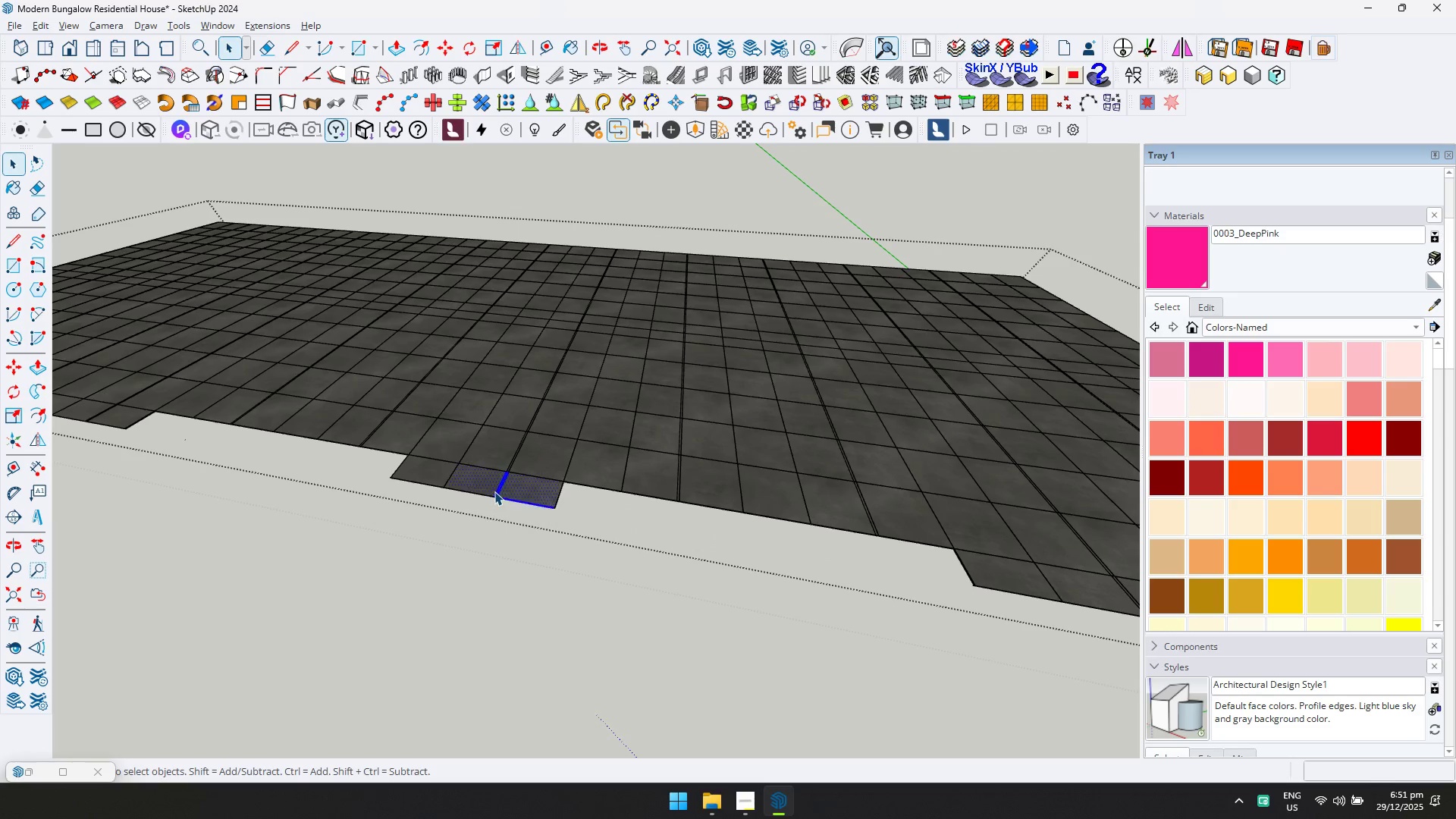 
key(Delete)
 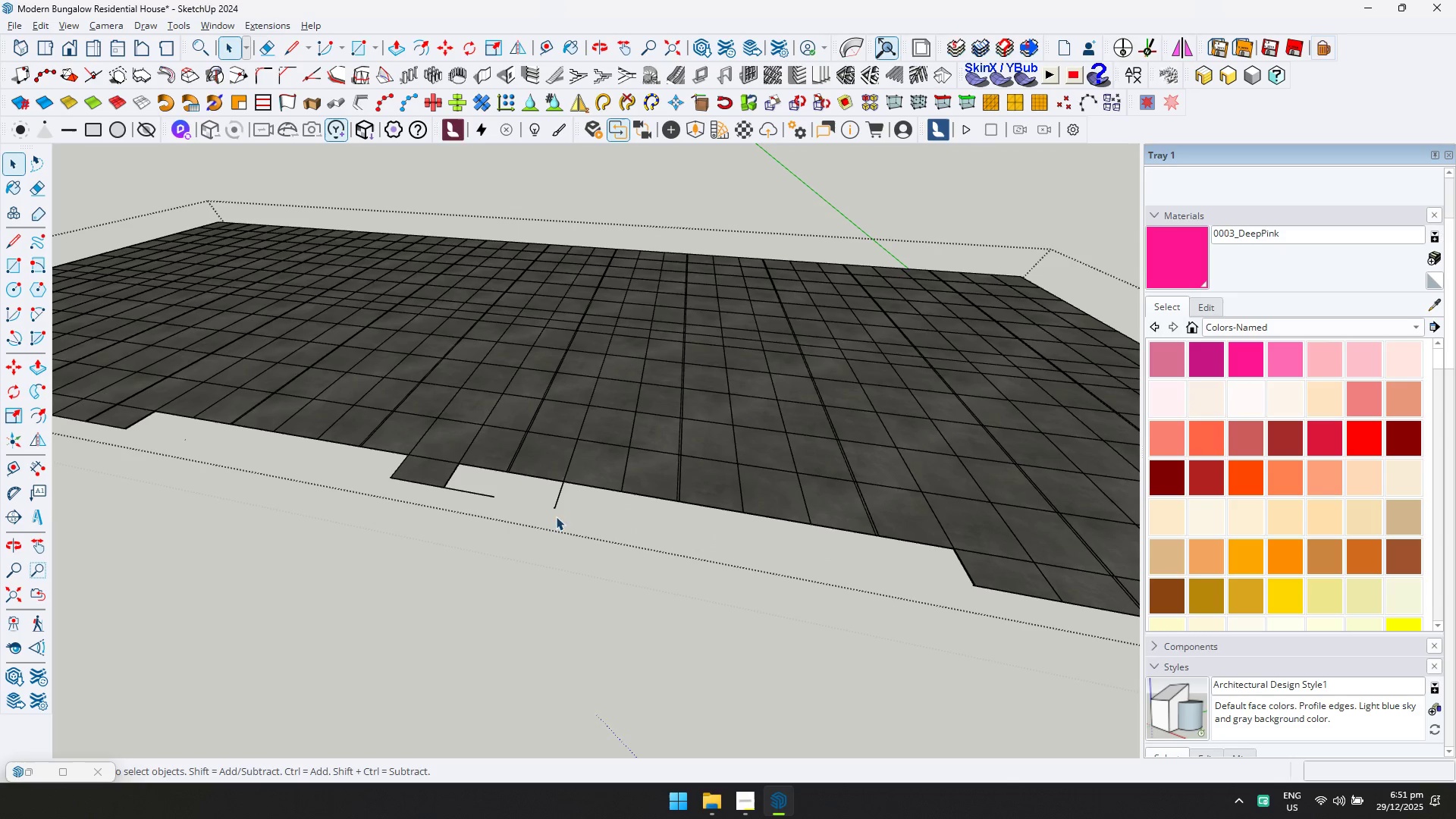 
left_click_drag(start_coordinate=[569, 518], to_coordinate=[535, 497])
 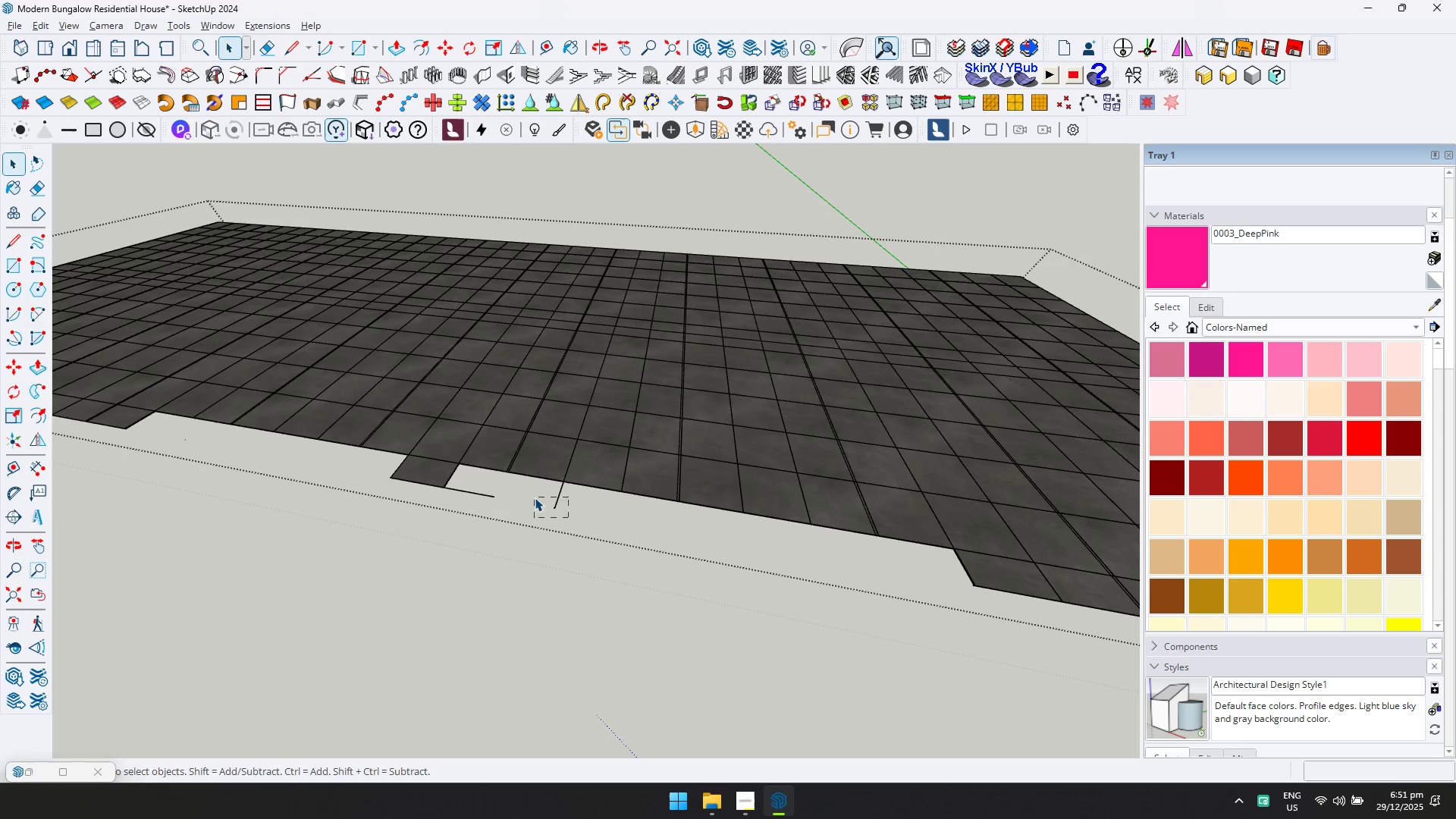 
key(Delete)
 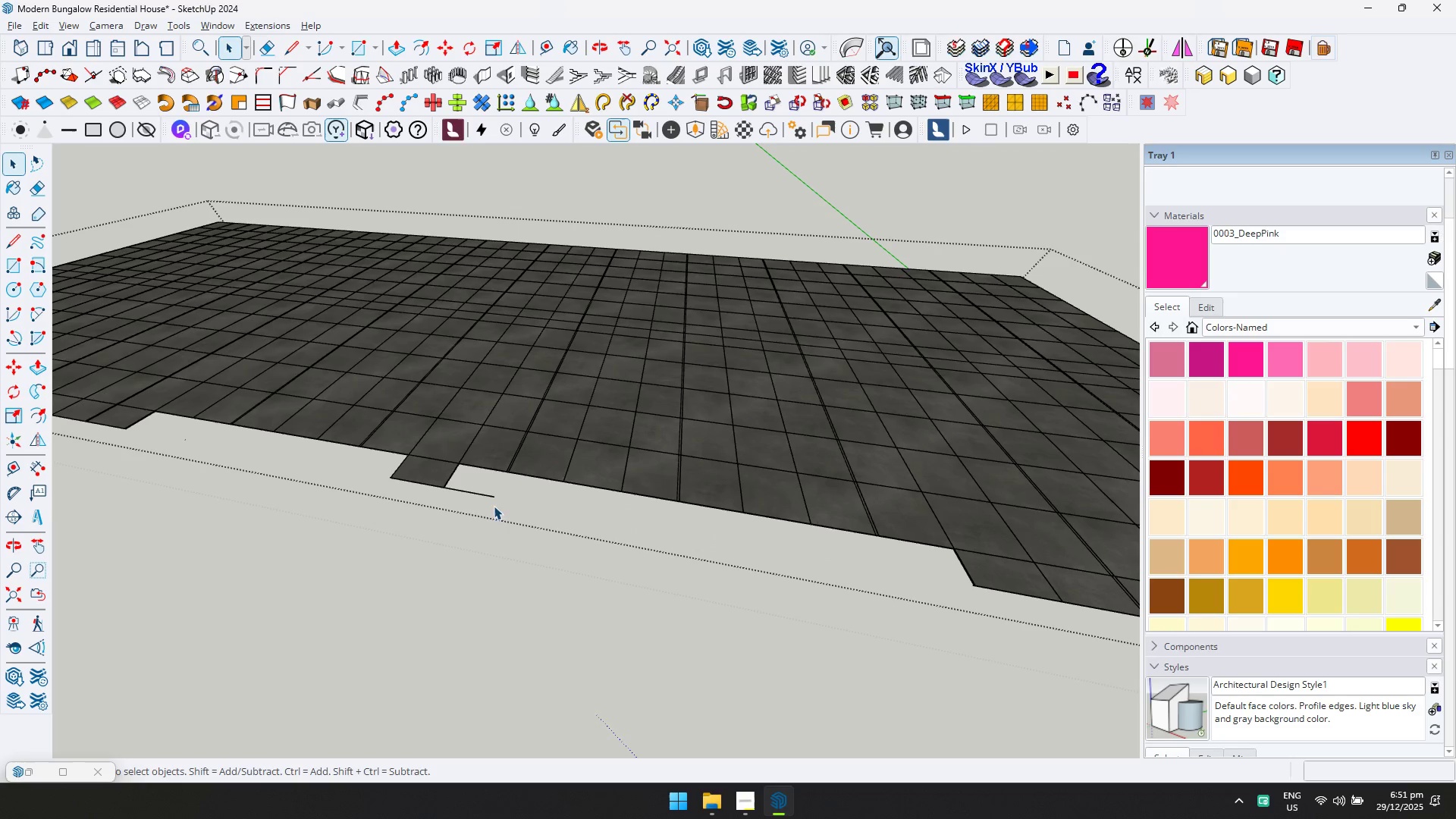 
left_click_drag(start_coordinate=[493, 506], to_coordinate=[427, 480])
 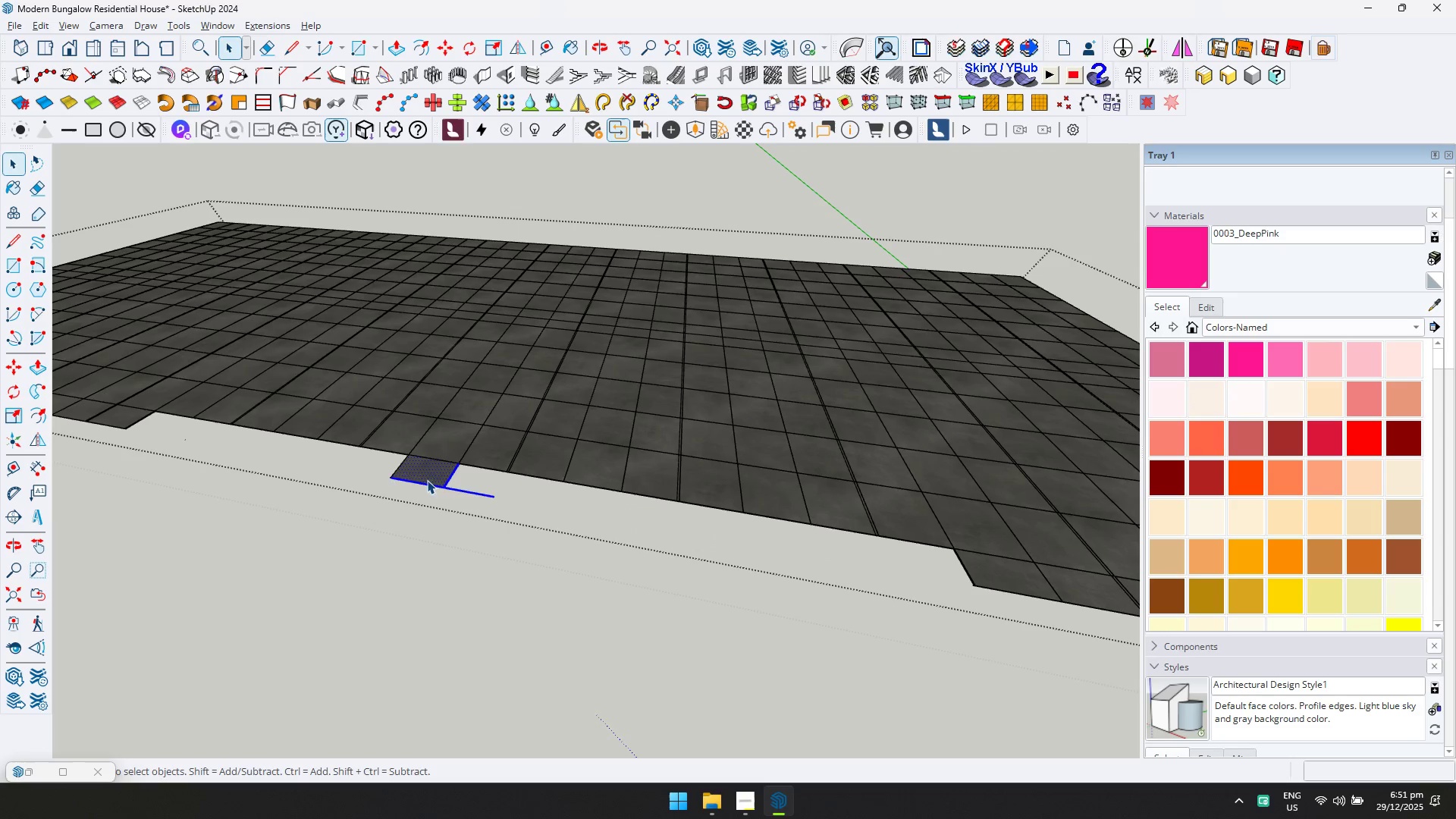 
key(Delete)
 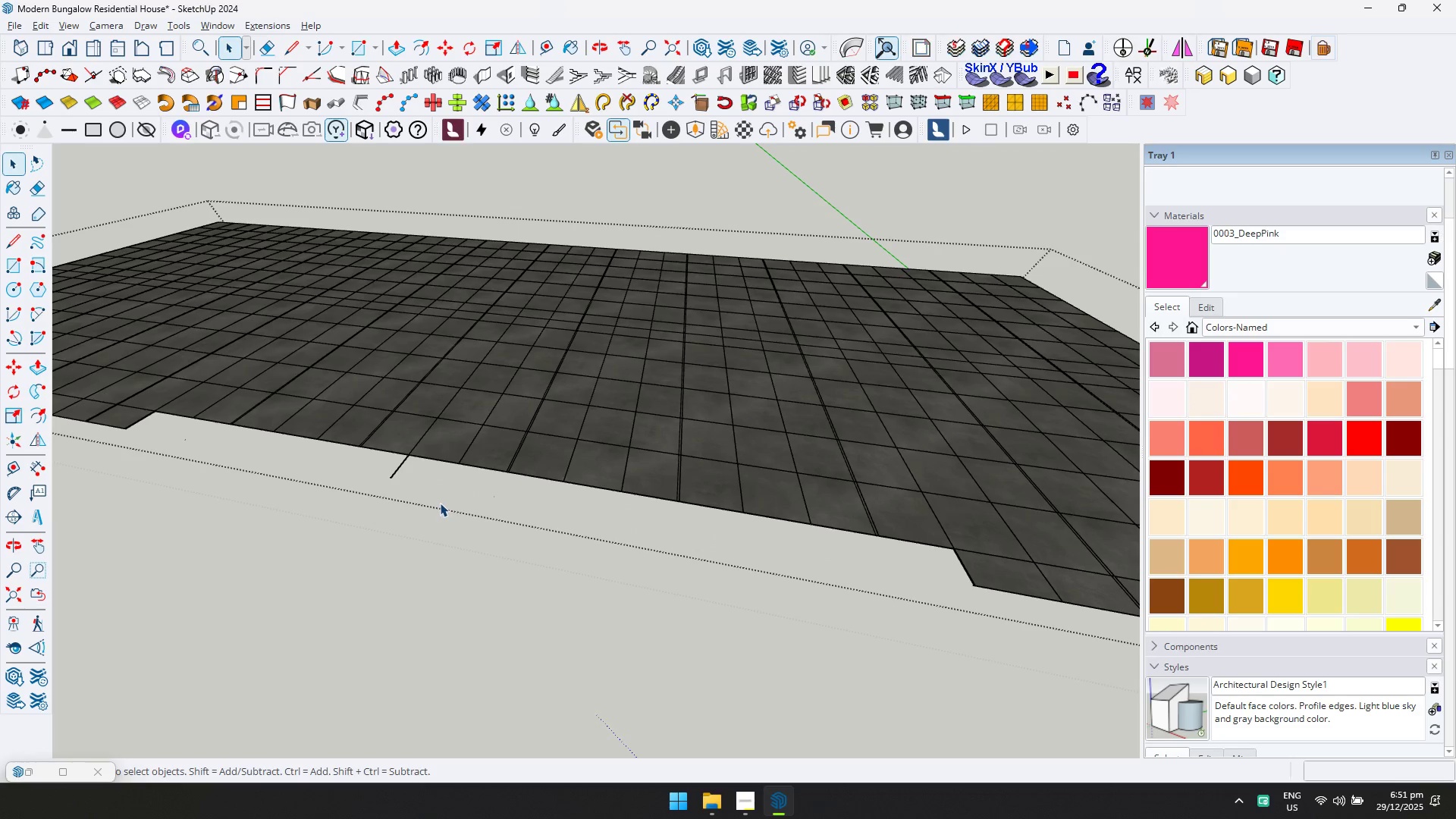 
left_click_drag(start_coordinate=[409, 488], to_coordinate=[375, 466])
 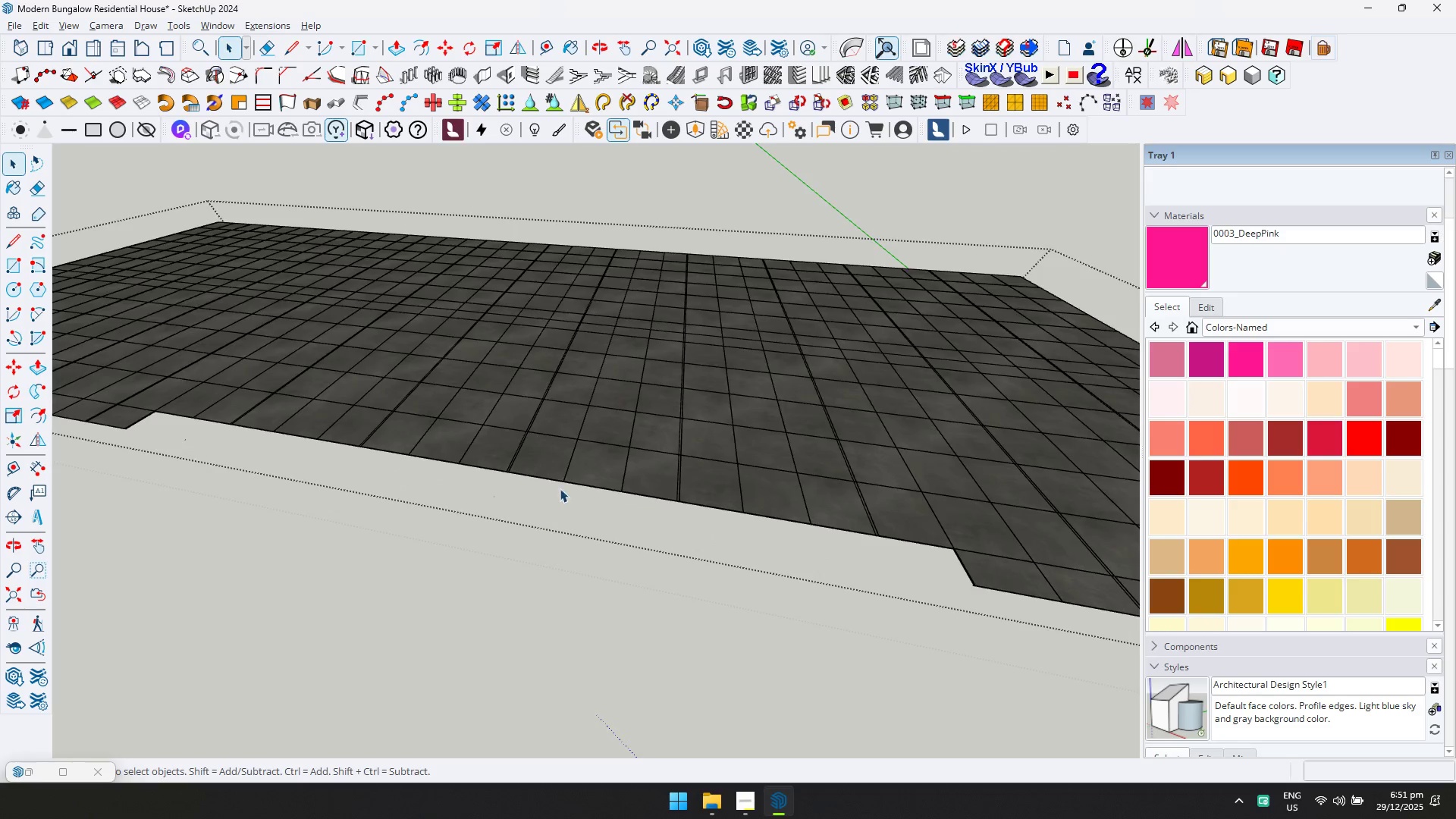 
key(Delete)
 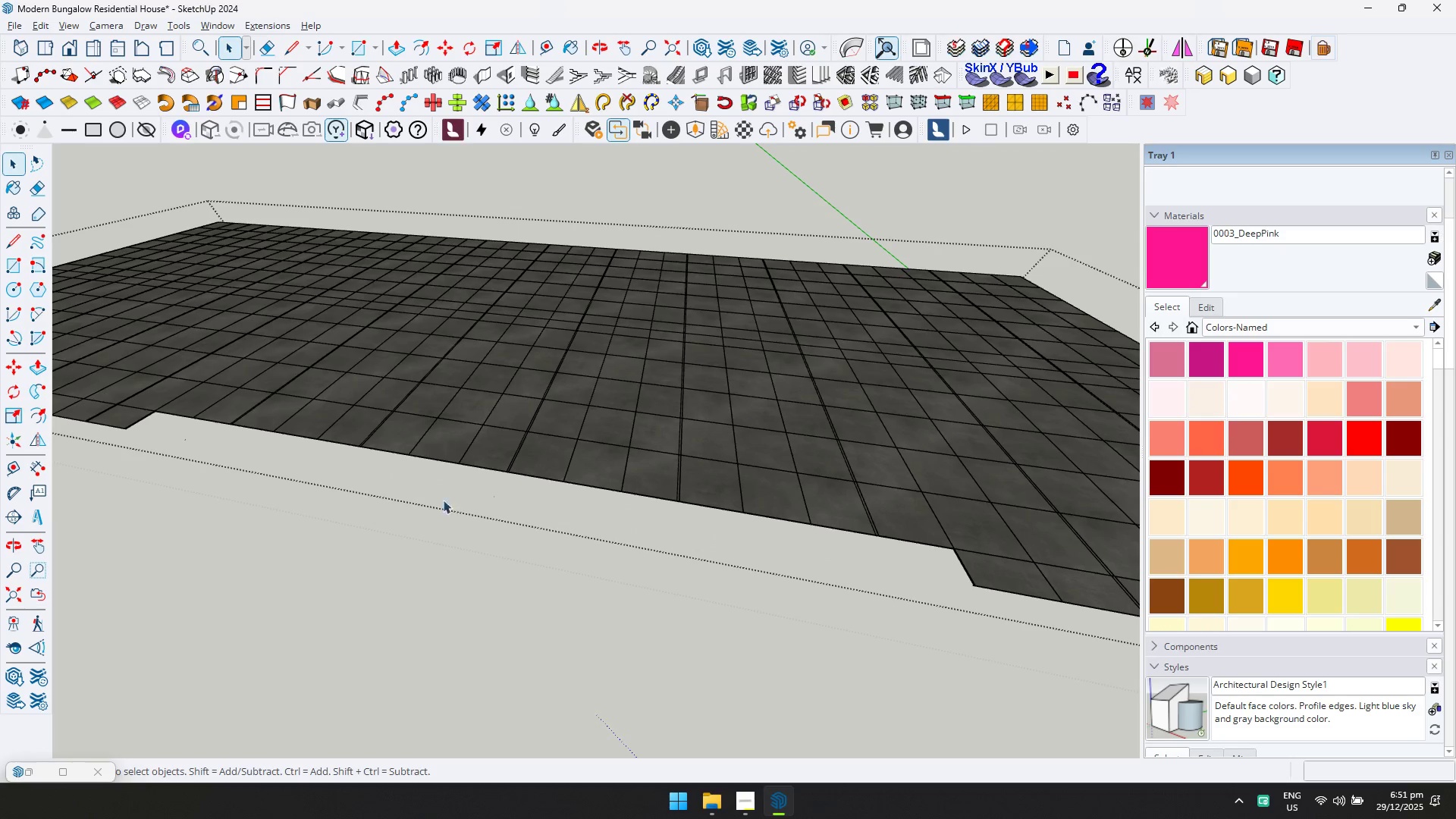 
key(Escape)
 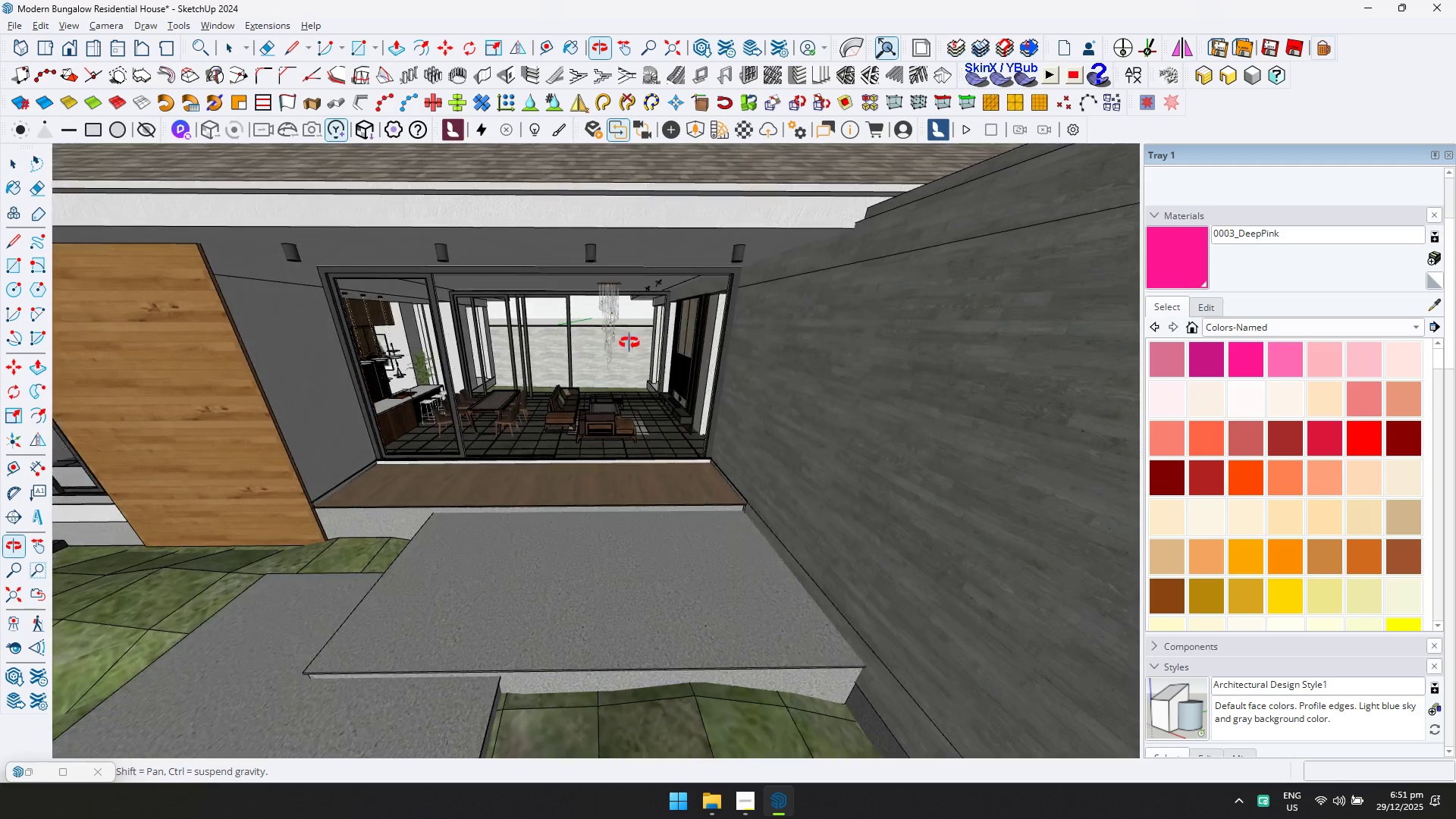 
scroll: coordinate [570, 479], scroll_direction: down, amount: 7.0
 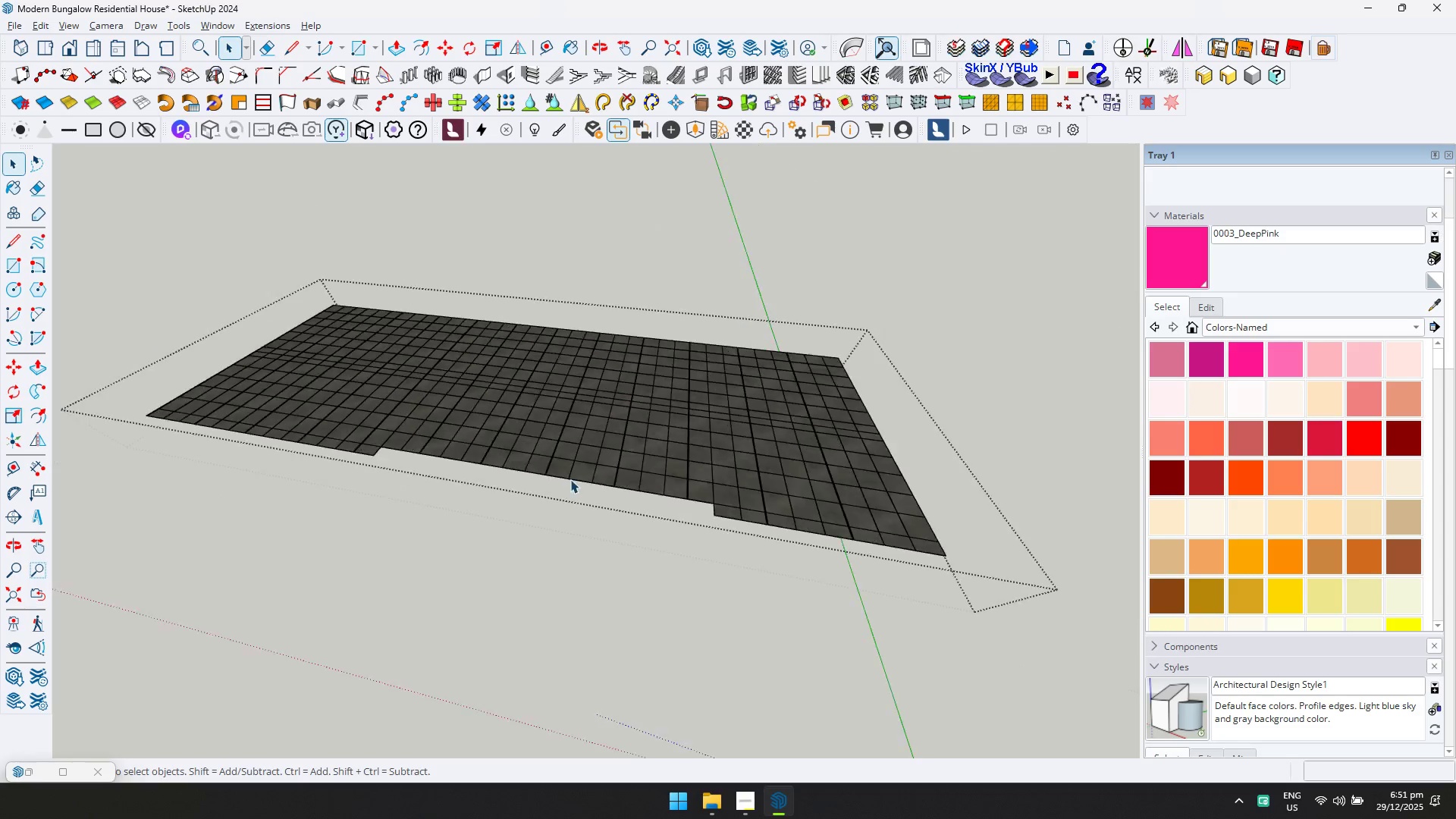 
scroll: coordinate [761, 467], scroll_direction: up, amount: 23.0
 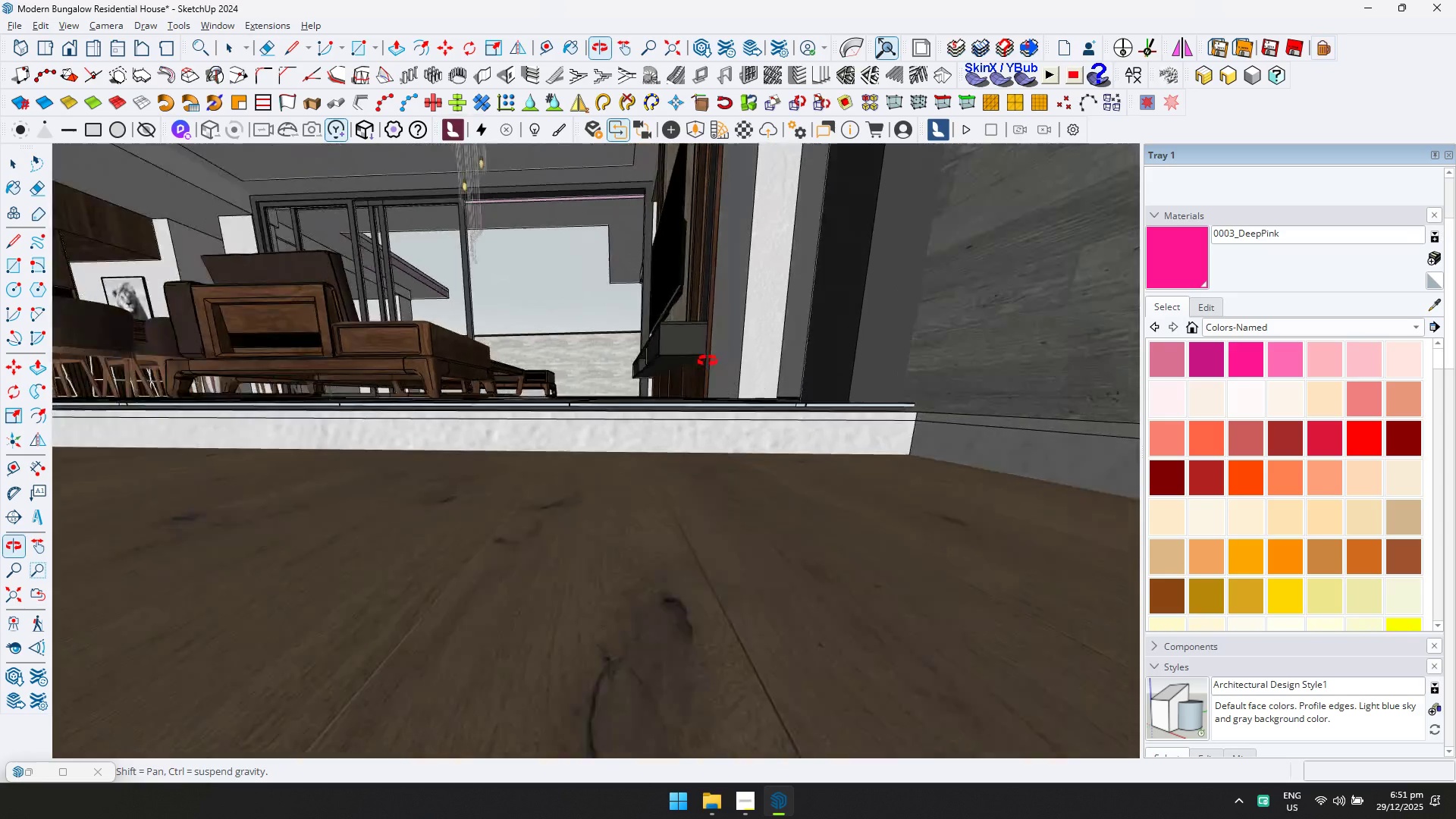 
key(Shift+ShiftLeft)
 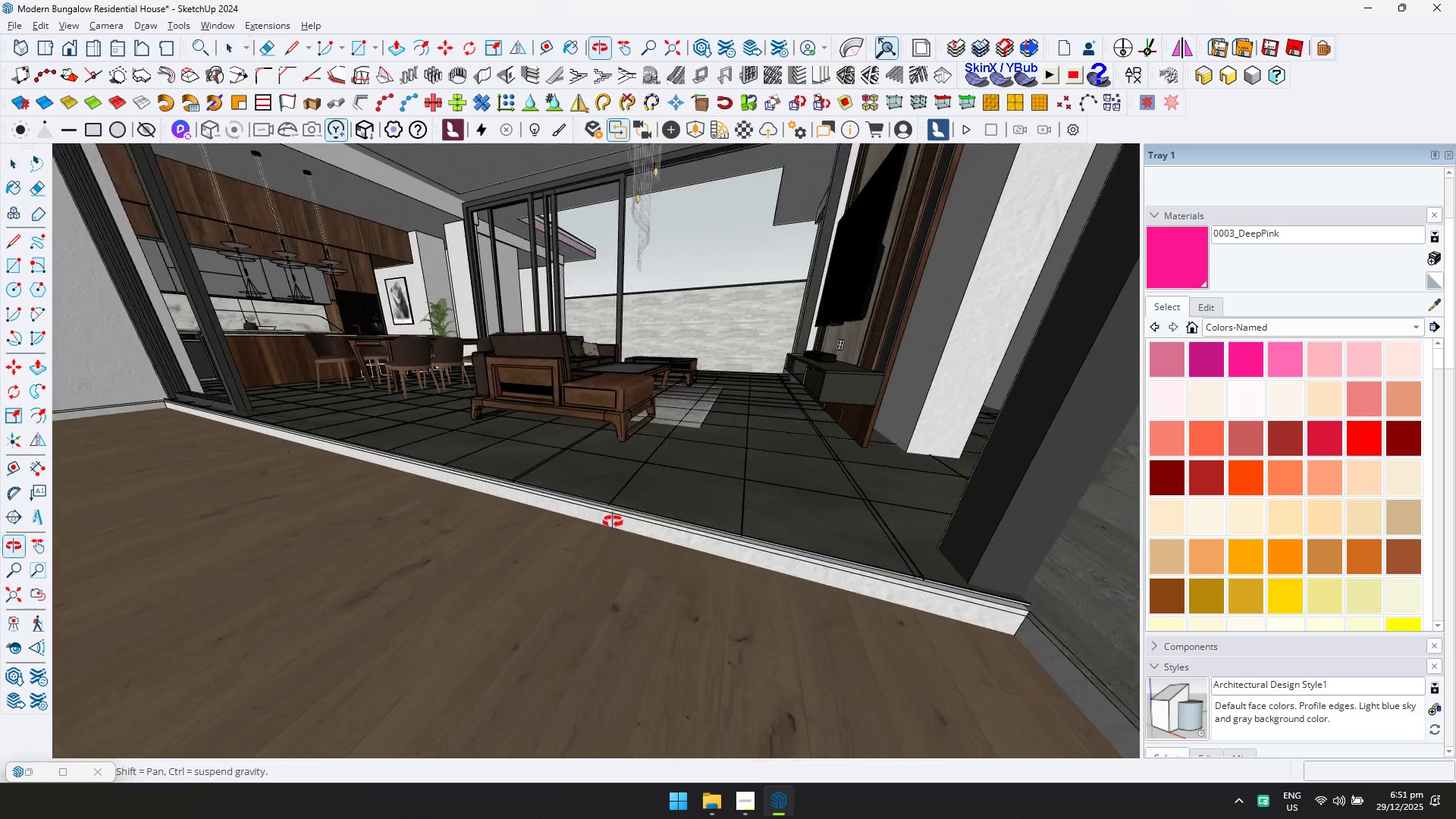 
scroll: coordinate [580, 492], scroll_direction: up, amount: 13.0
 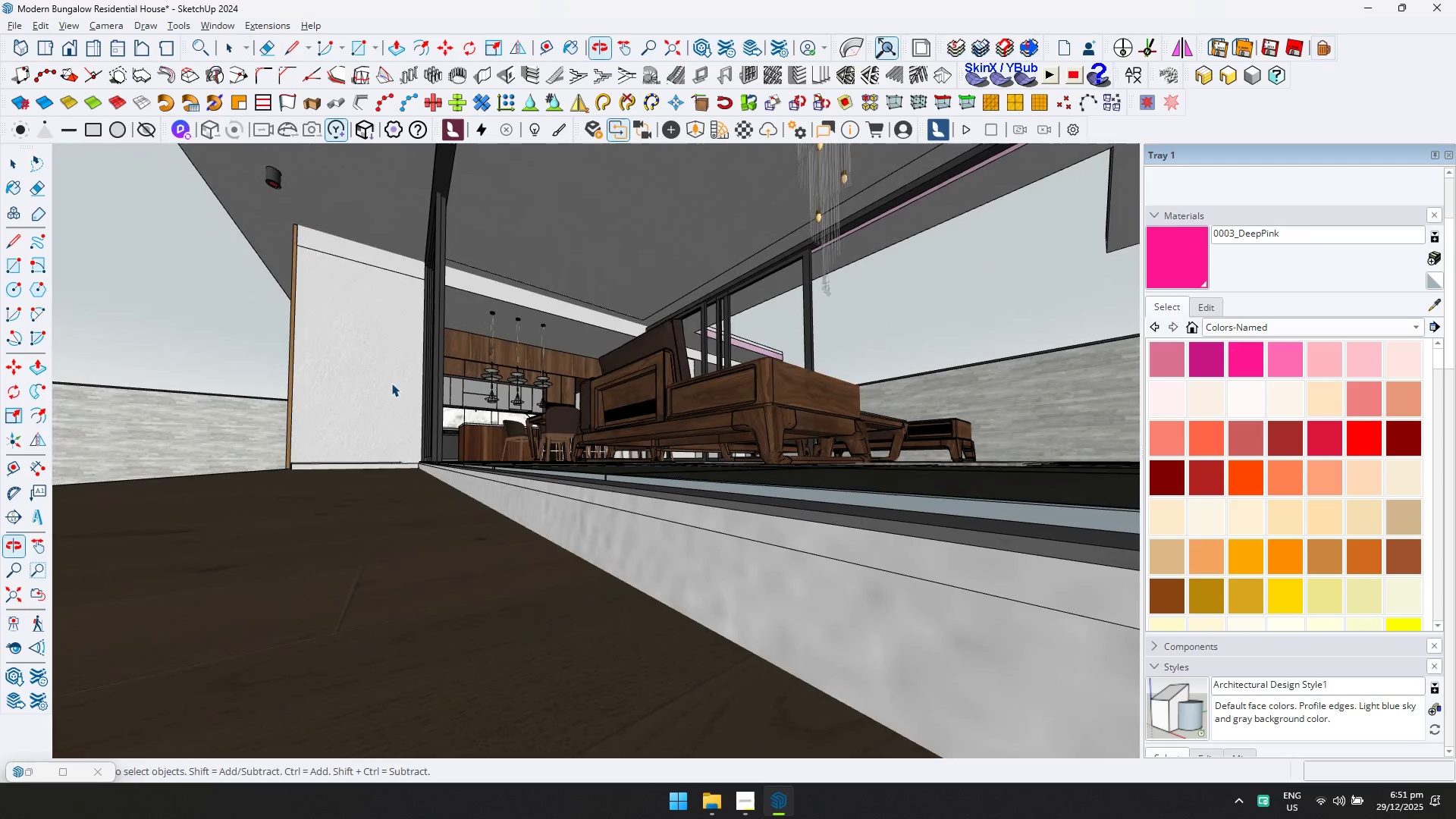 
double_click([628, 502])
 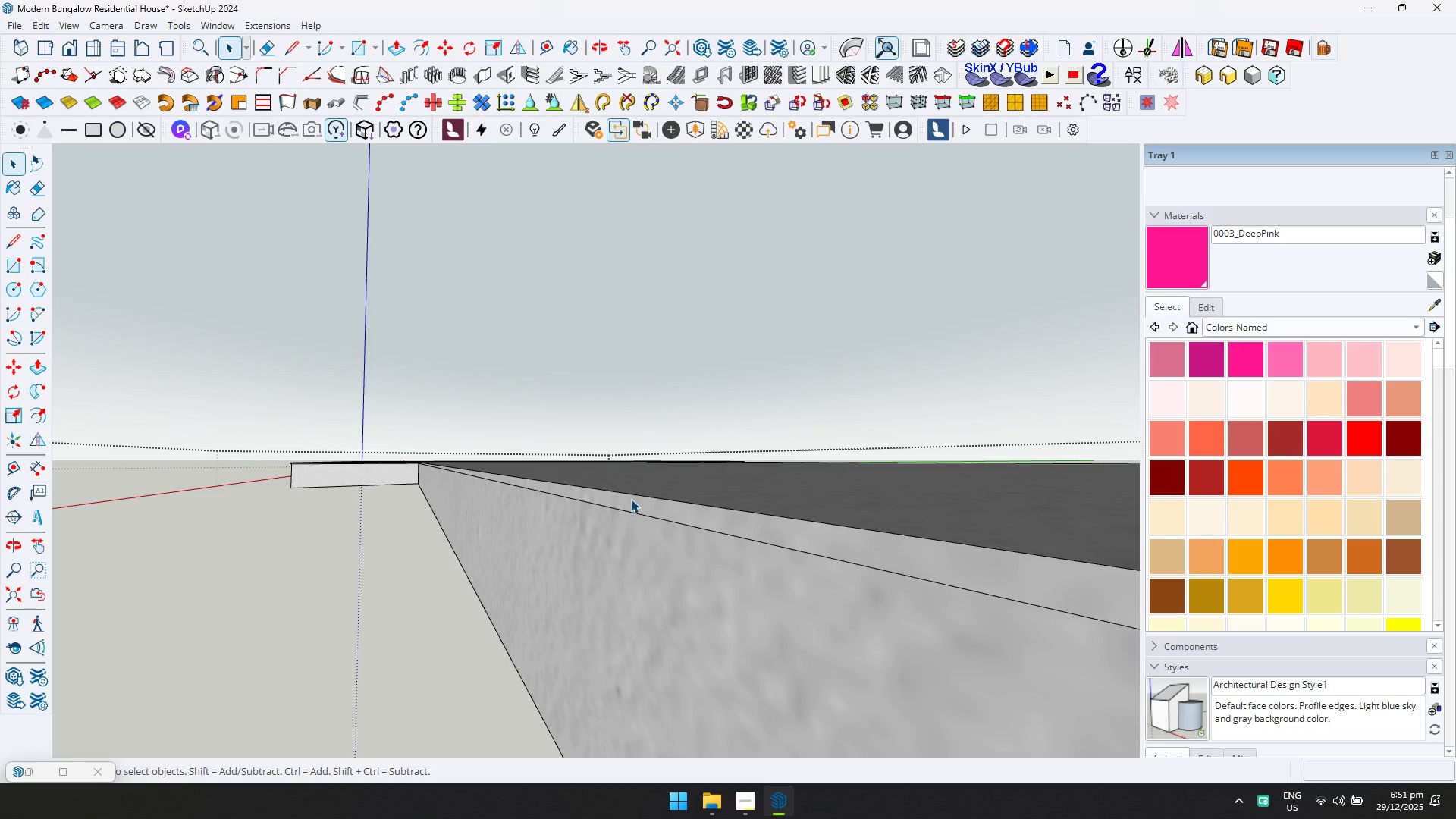 
triple_click([637, 491])
 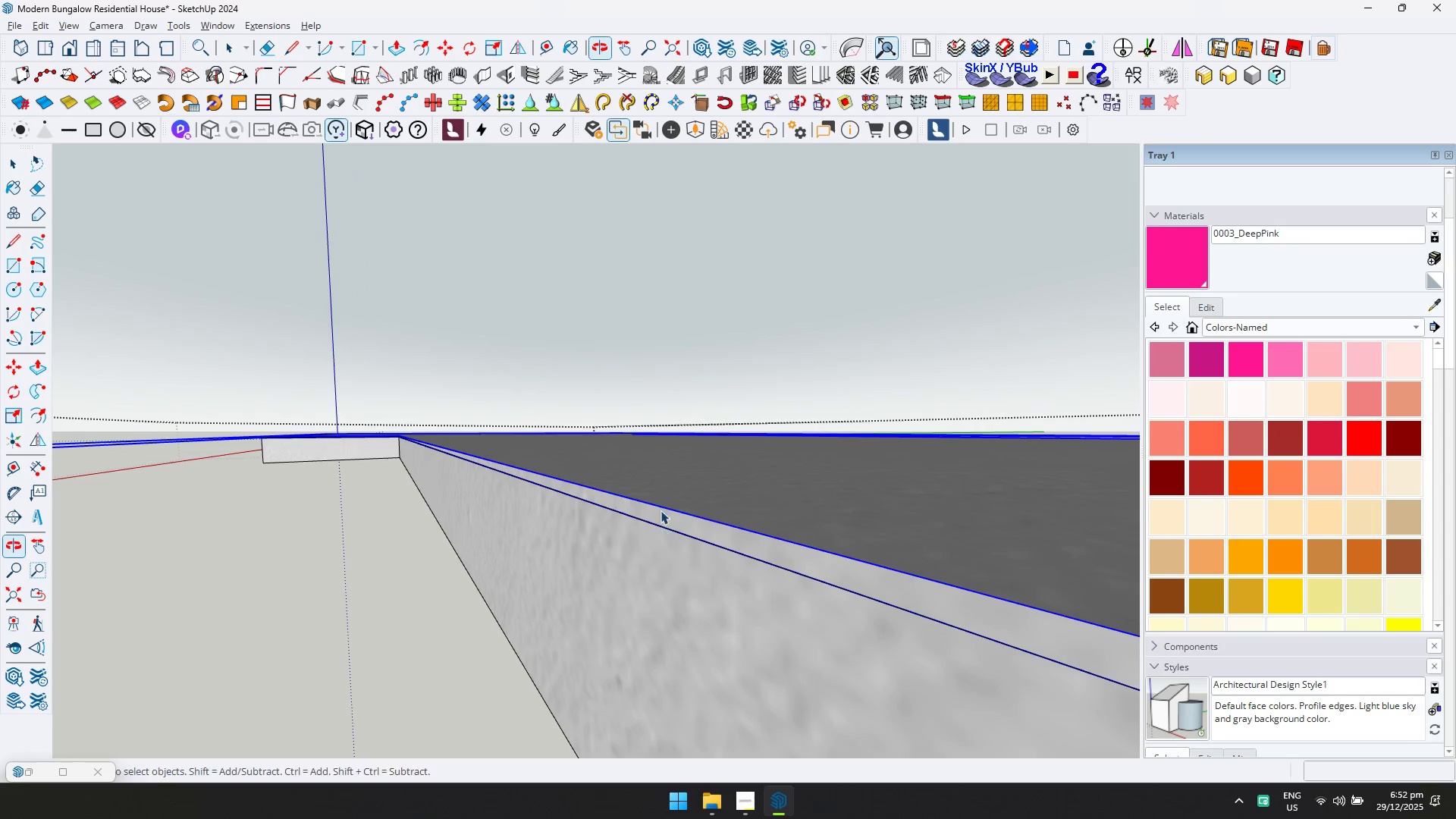 
double_click([664, 504])
 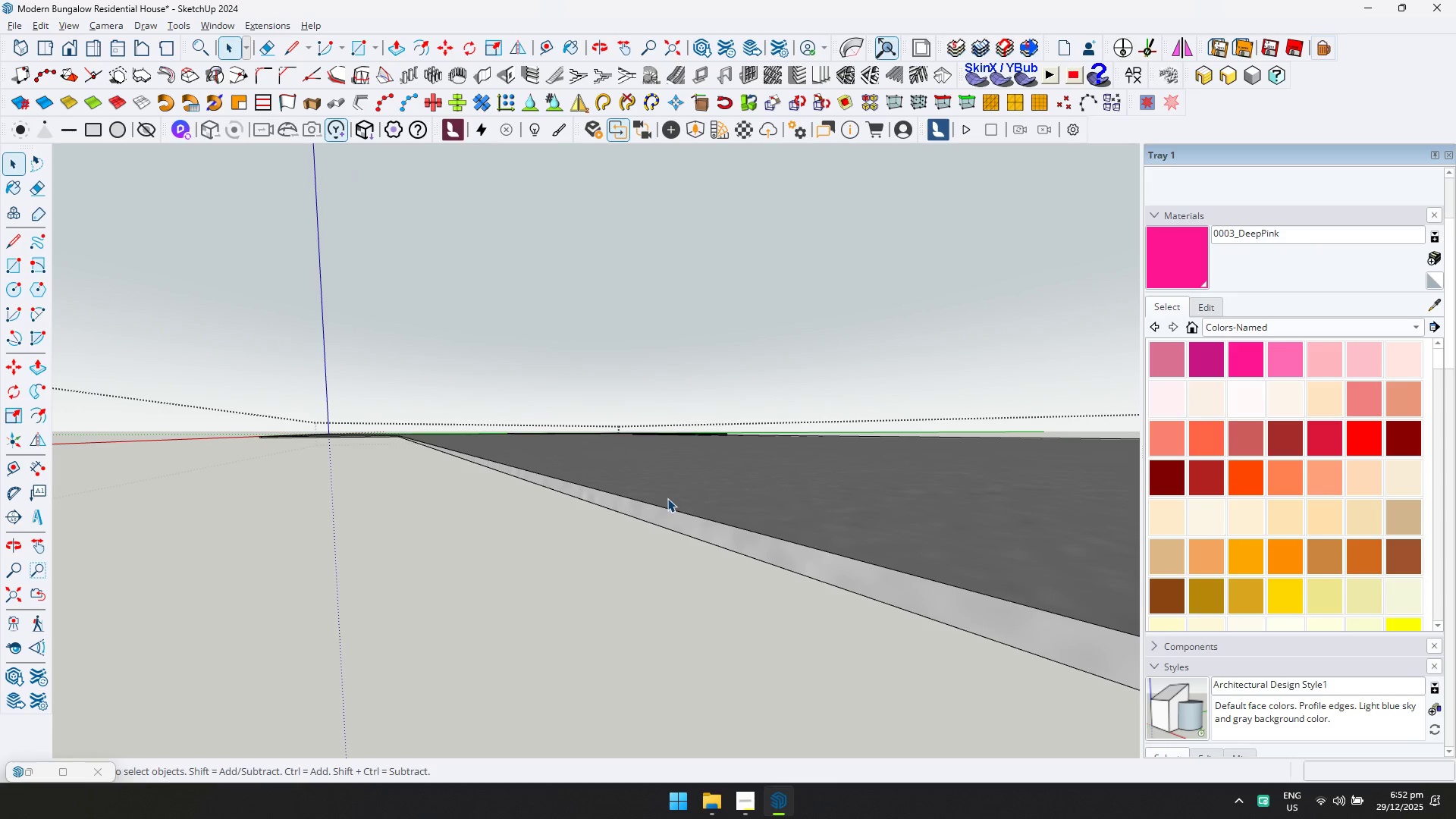 
left_click([667, 498])
 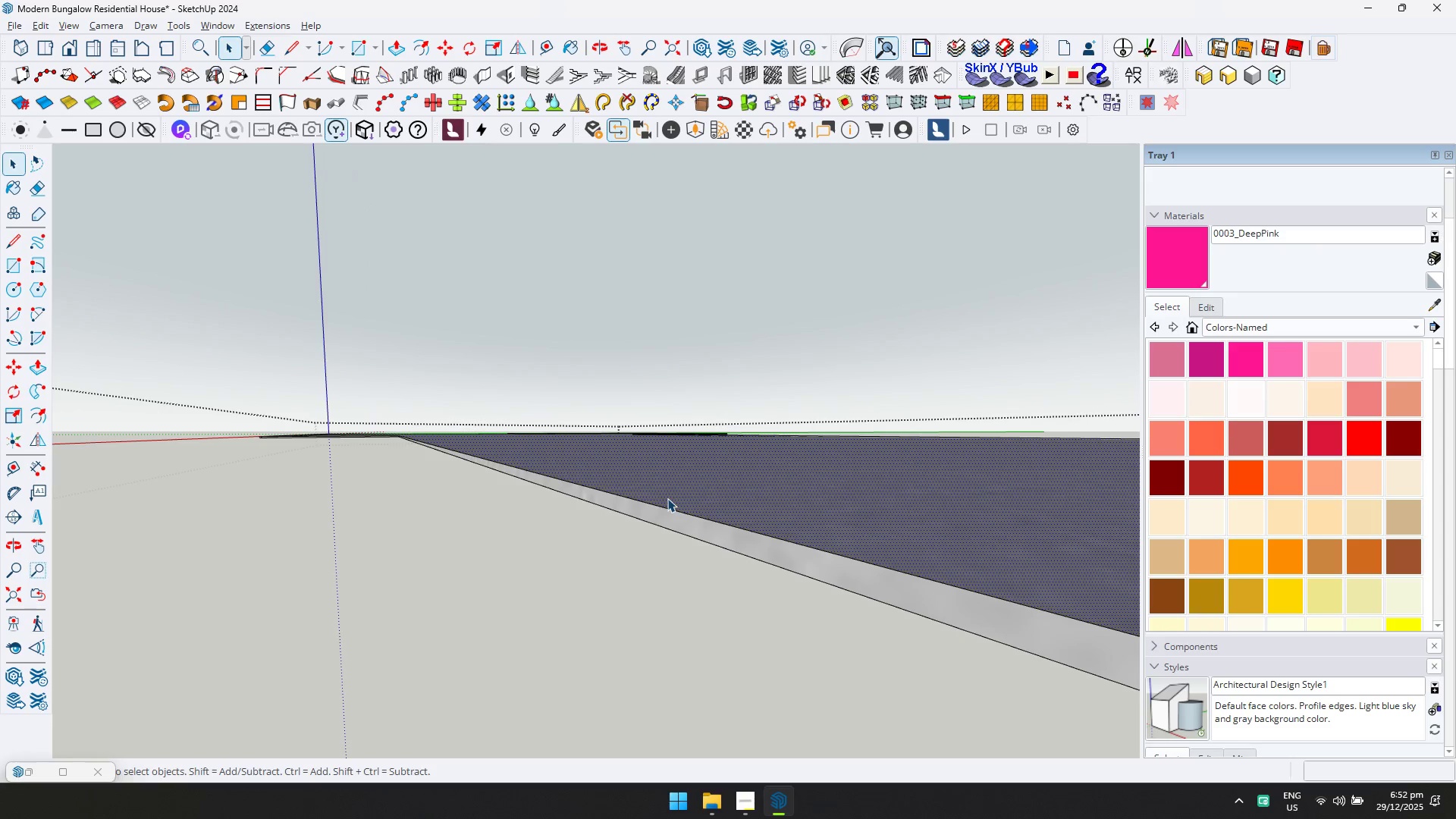 
key(P)
 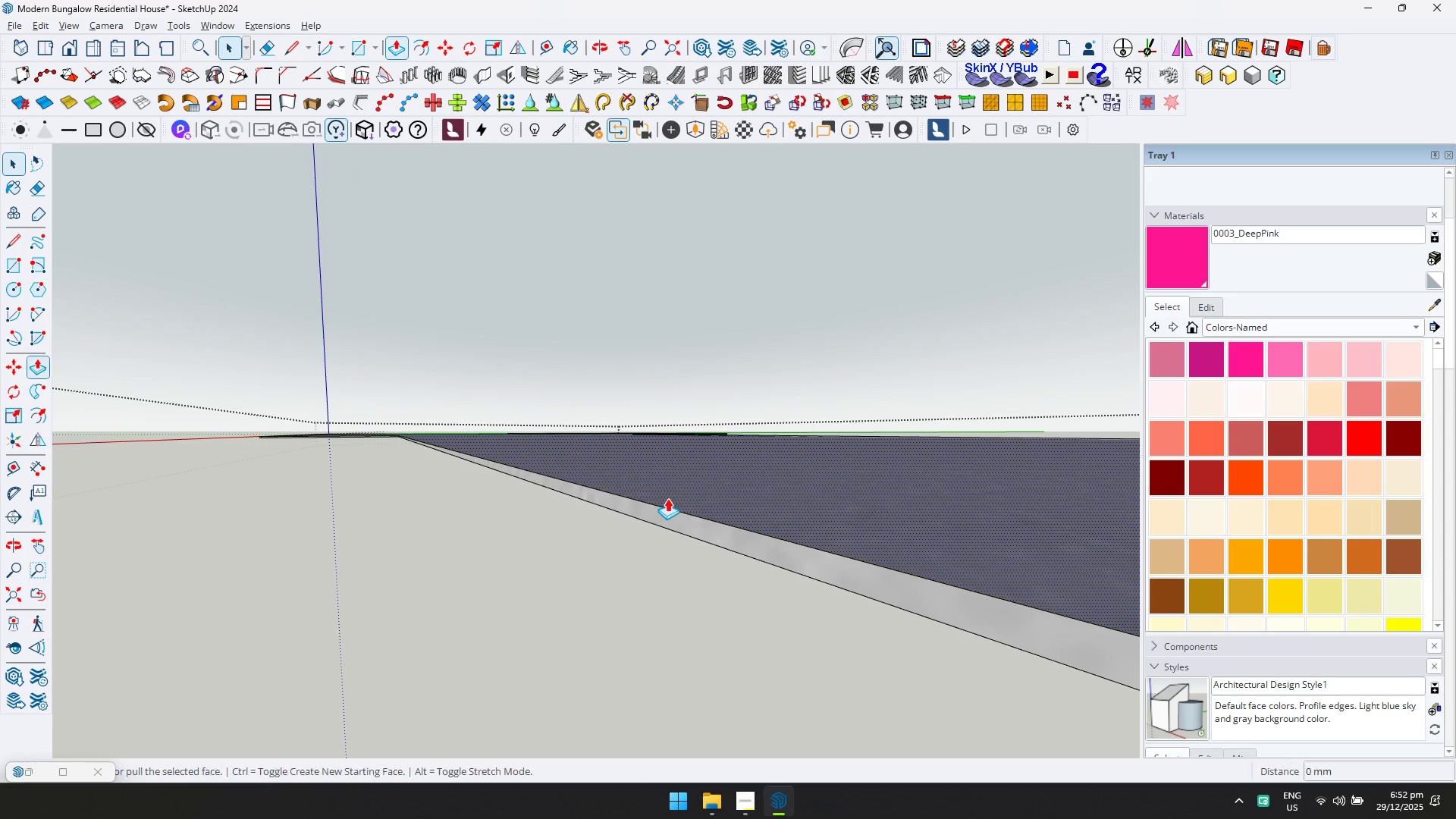 
left_click([667, 498])
 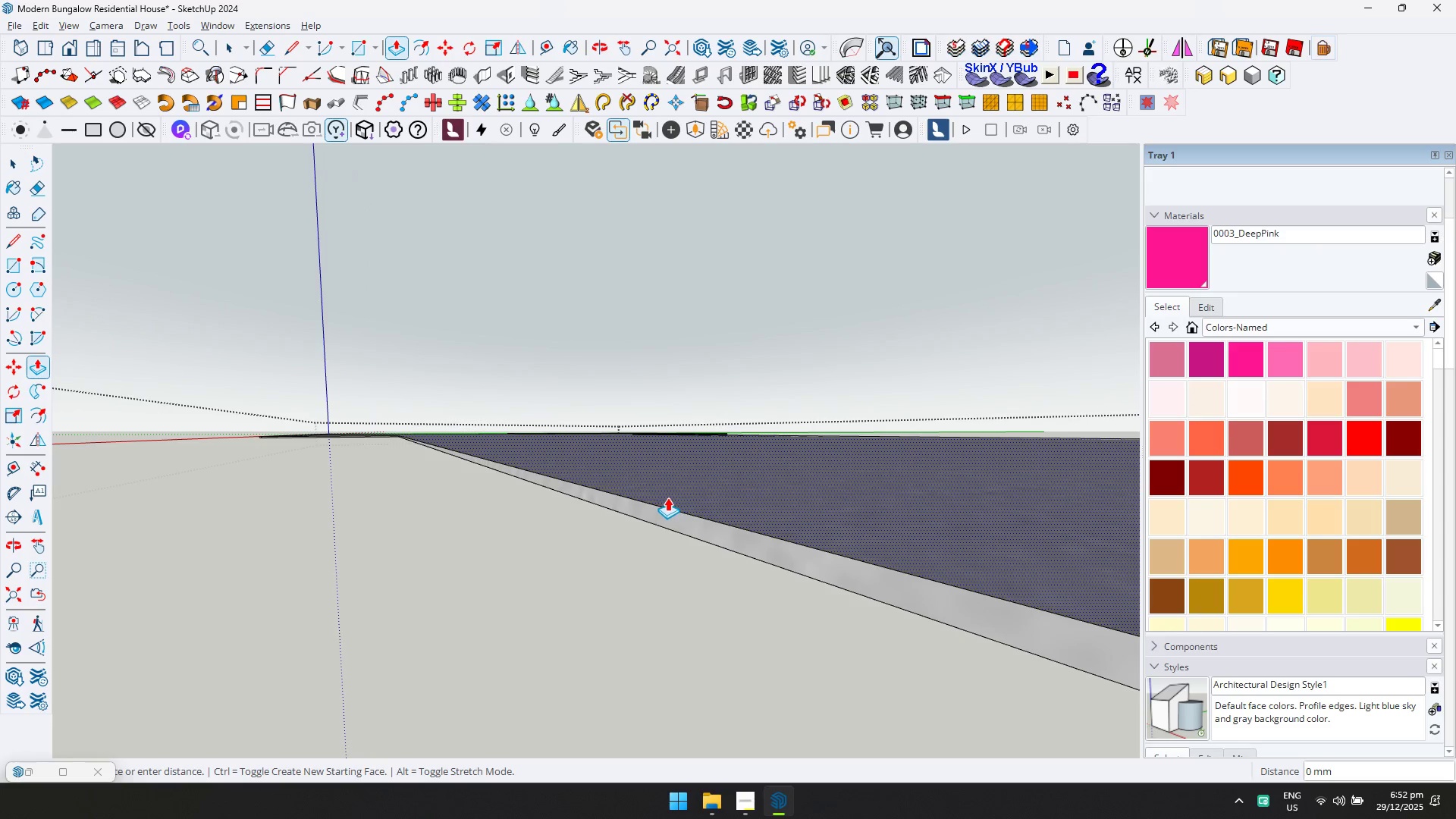 
key(D)
 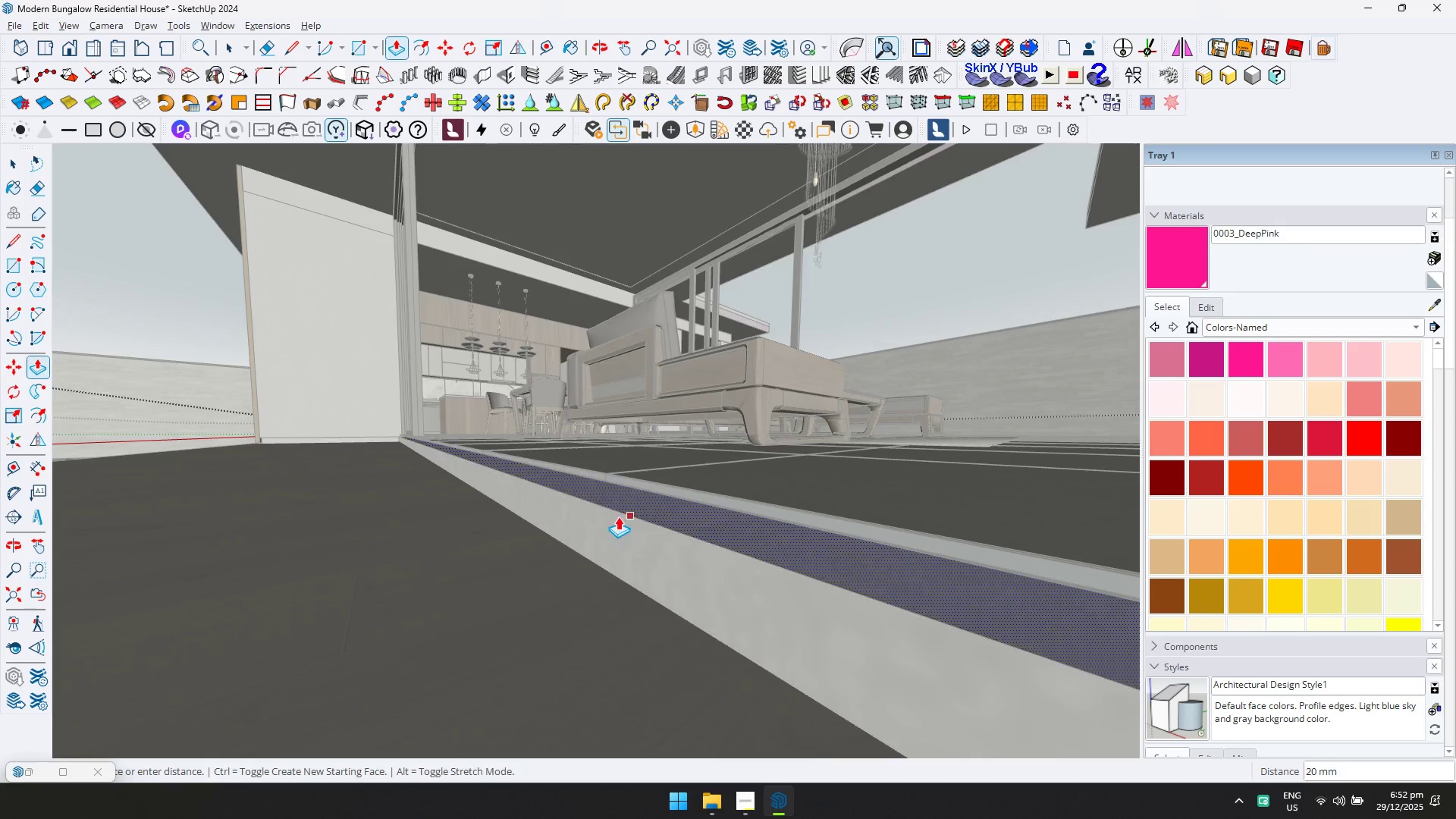 
key(Escape)
 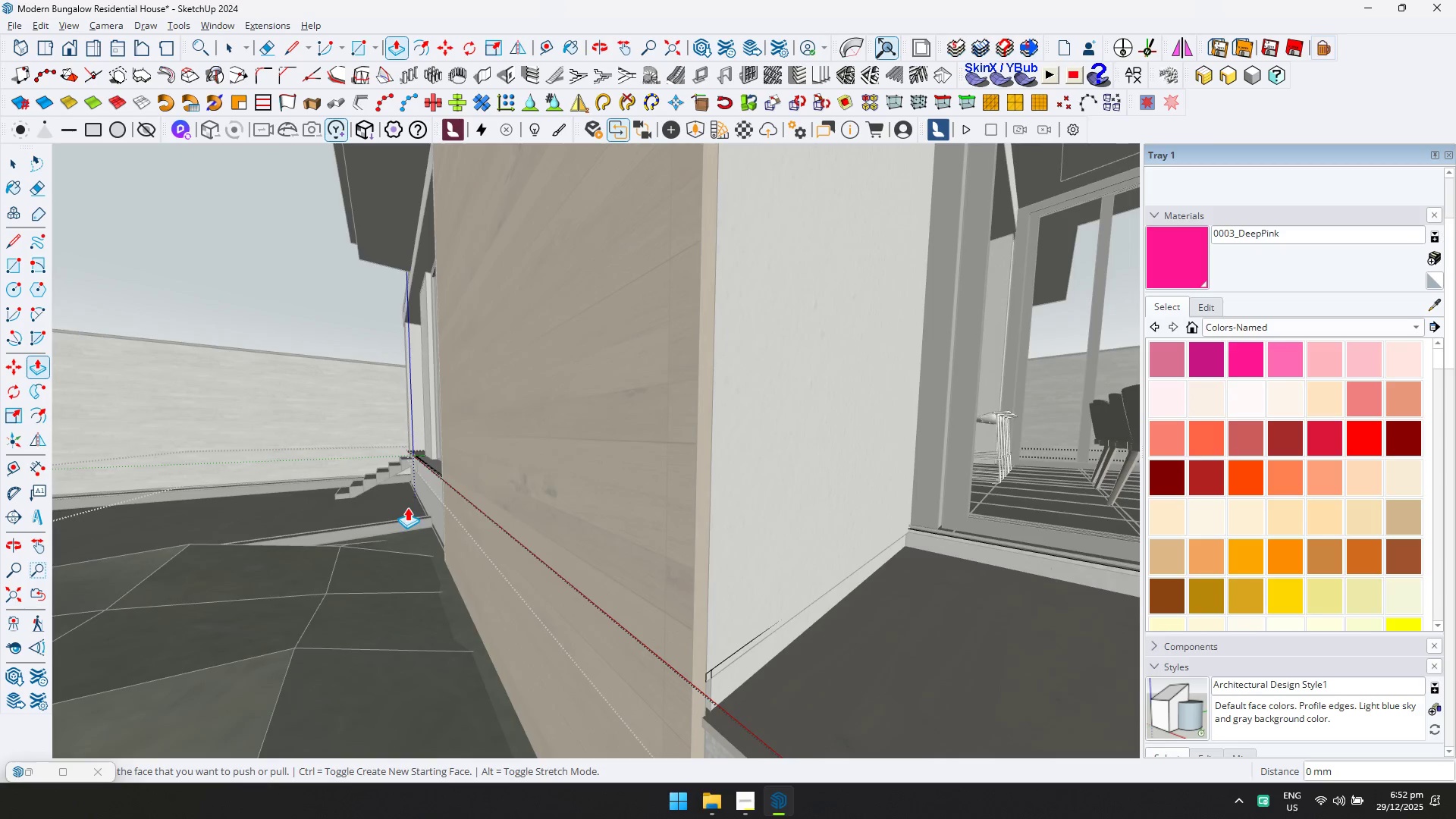 
scroll: coordinate [389, 500], scroll_direction: up, amount: 9.0
 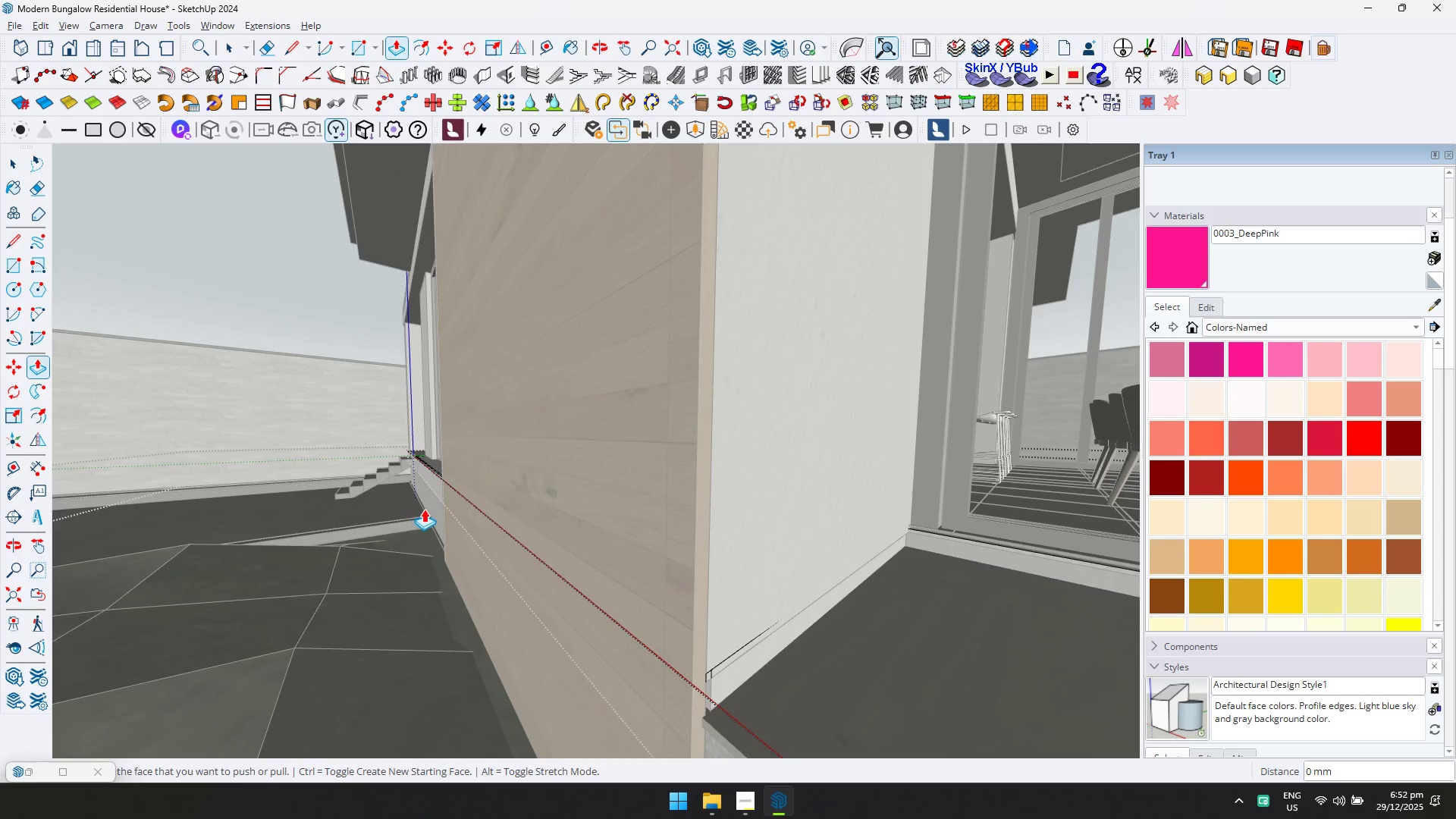 
key(Space)
 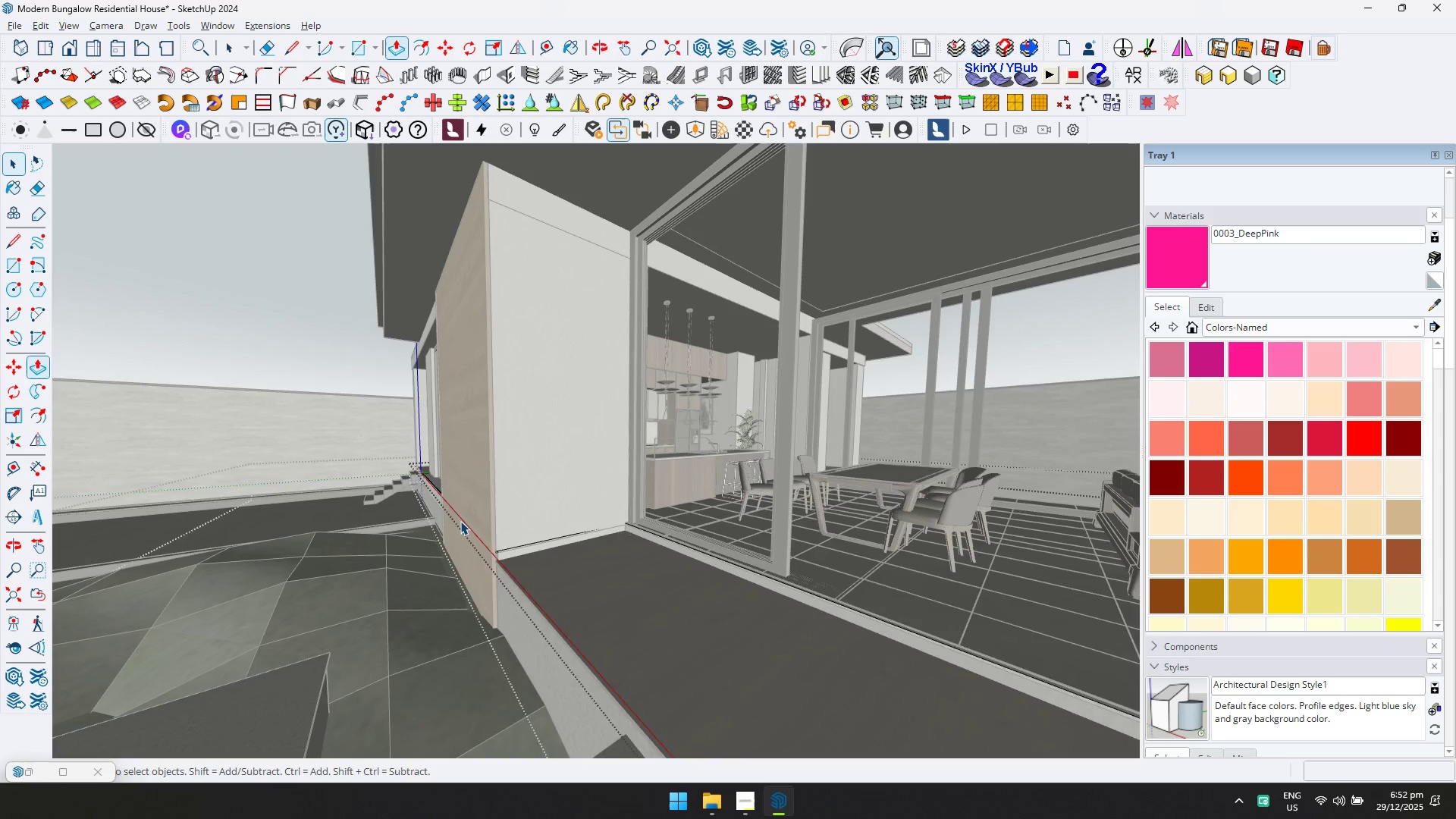 
key(Escape)
 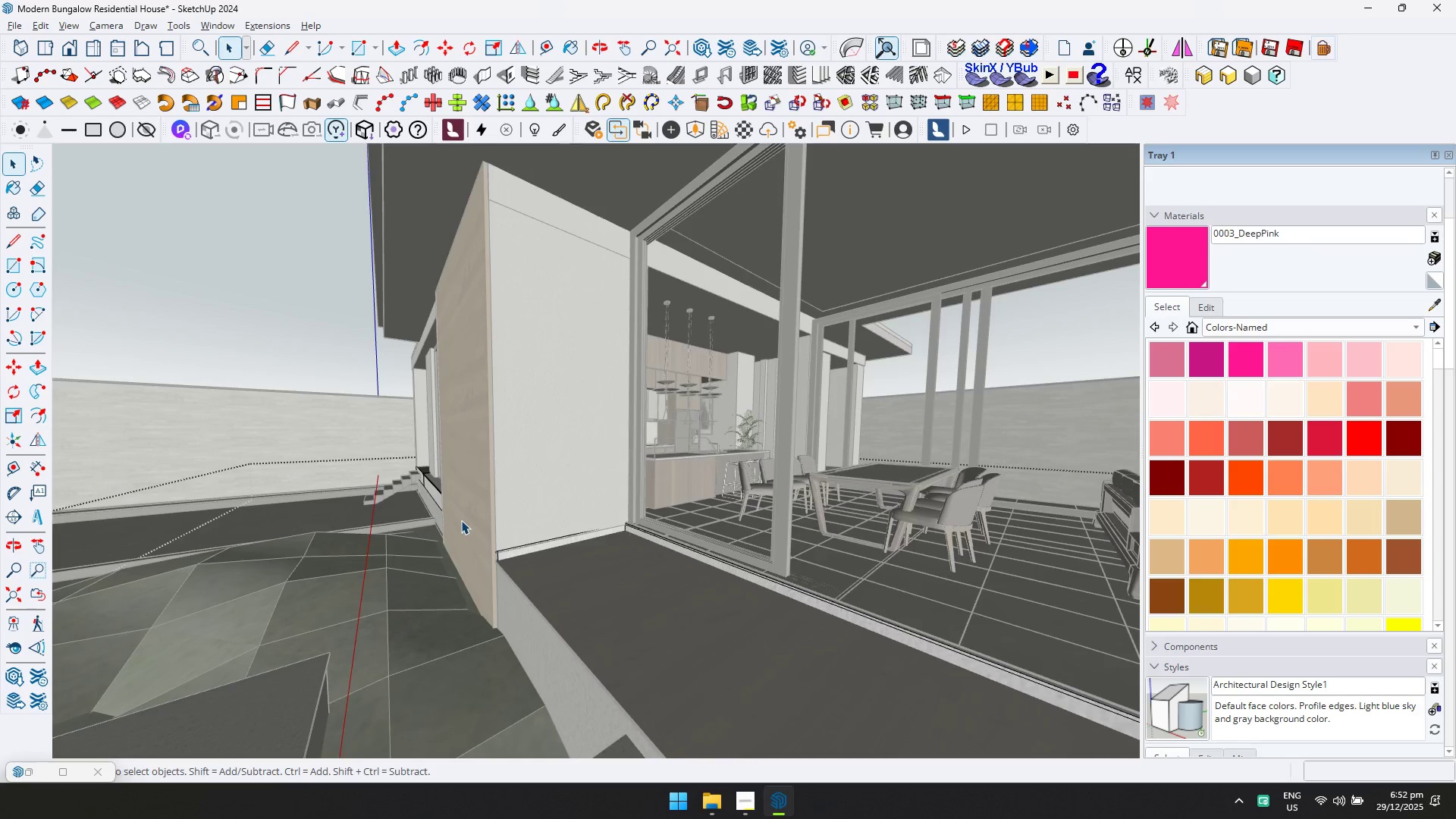 
scroll: coordinate [448, 522], scroll_direction: down, amount: 6.0
 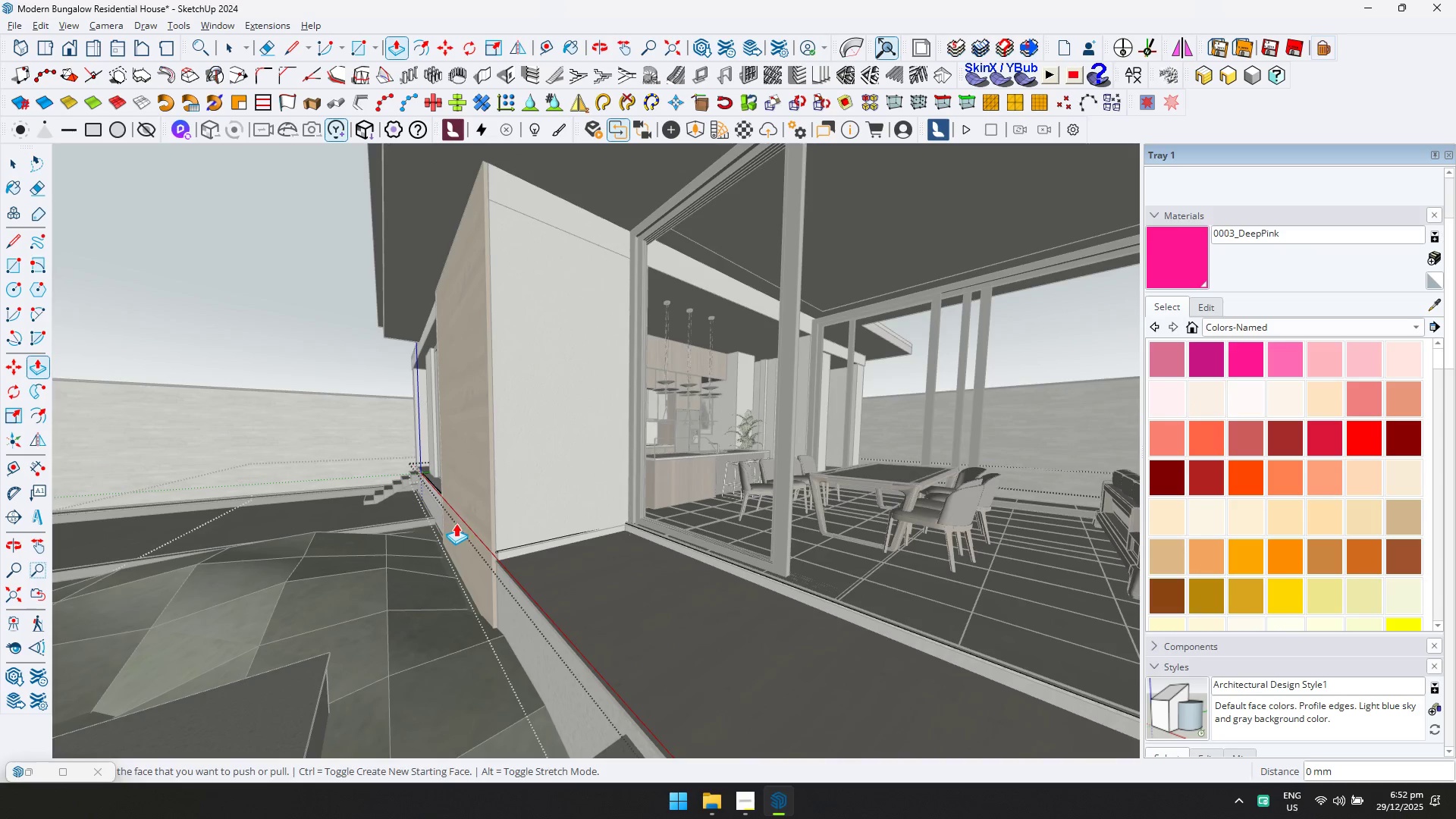 
key(Escape)
 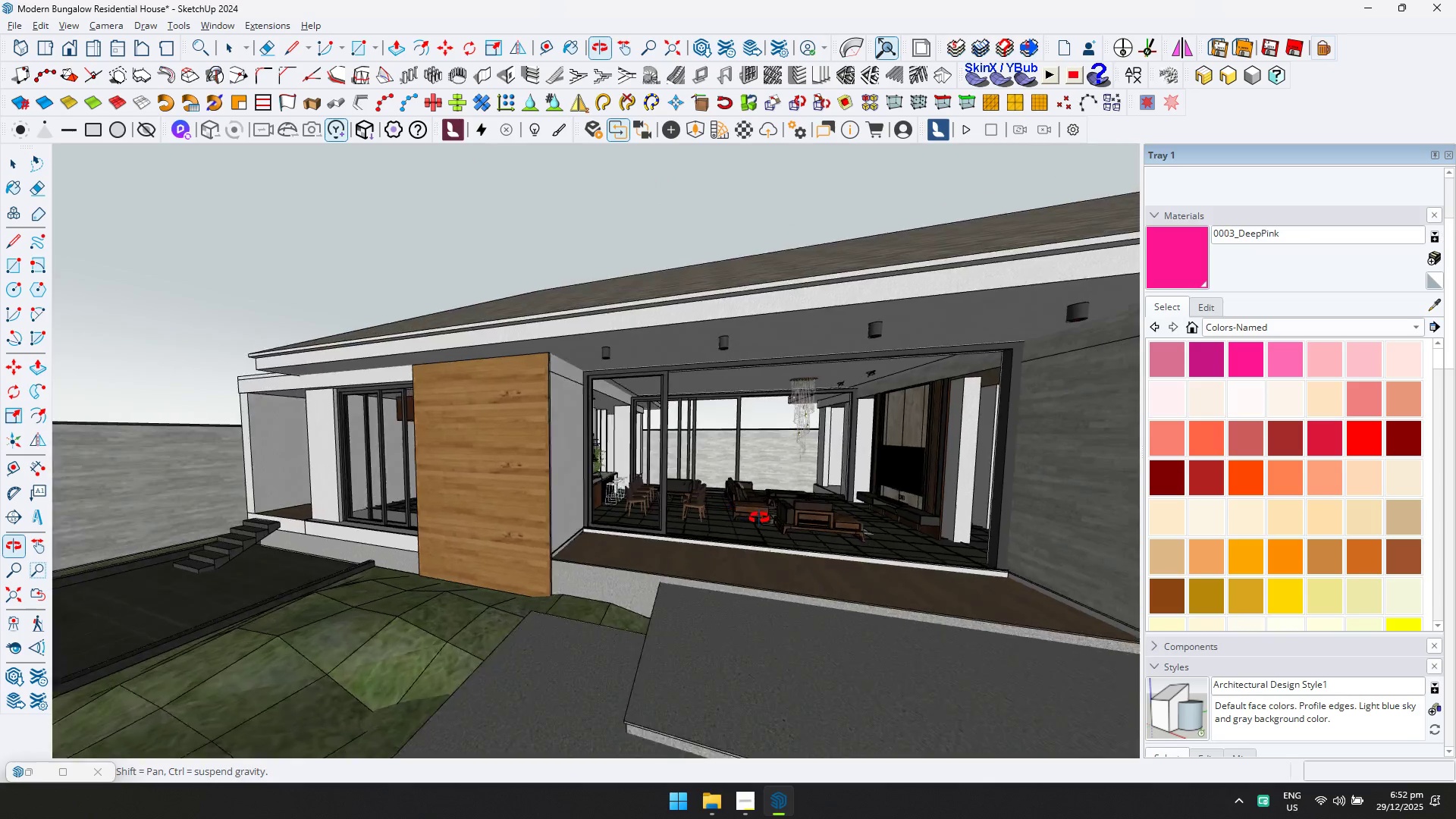 
scroll: coordinate [475, 520], scroll_direction: down, amount: 8.0
 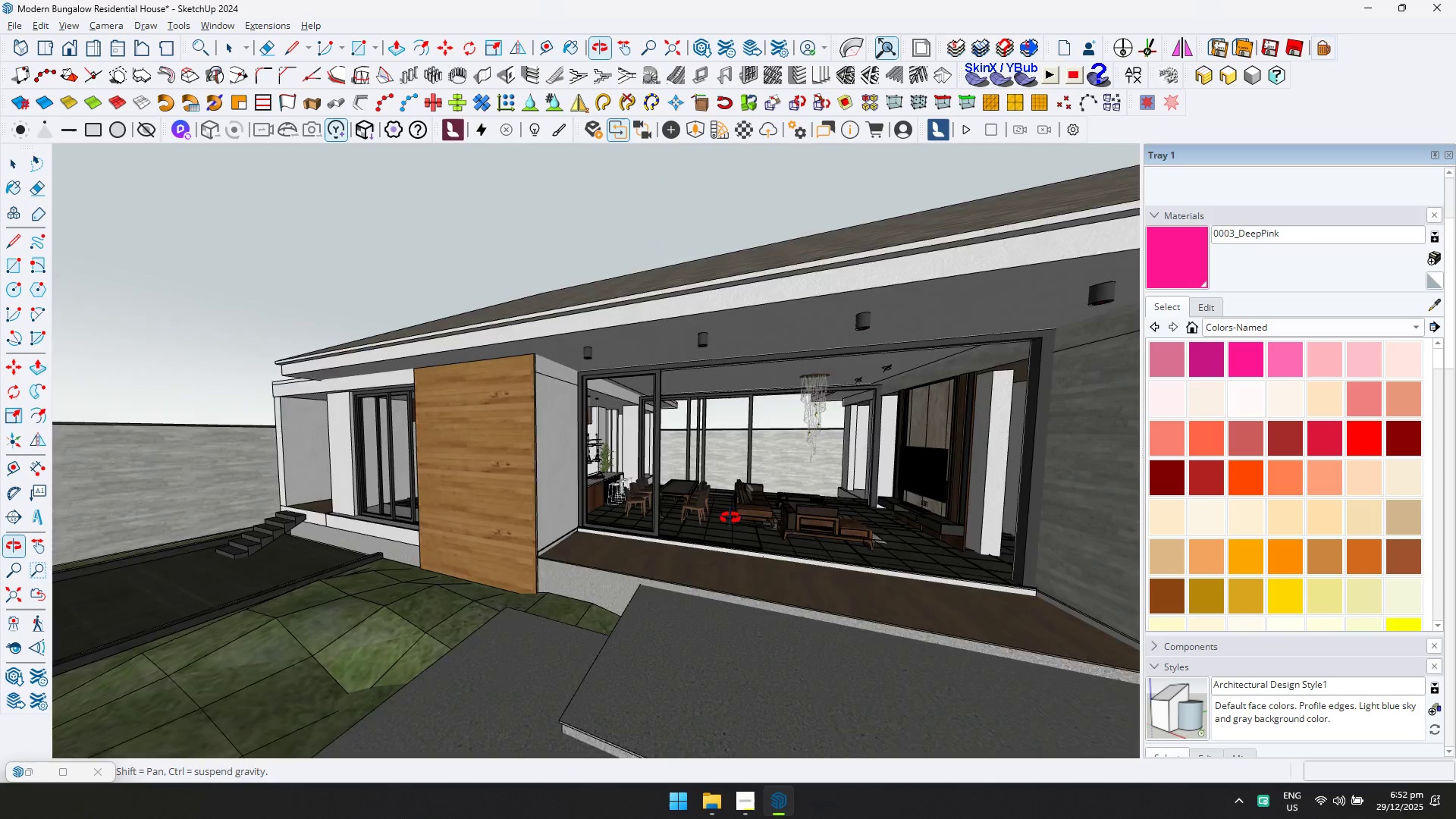 
key(Shift+ShiftLeft)
 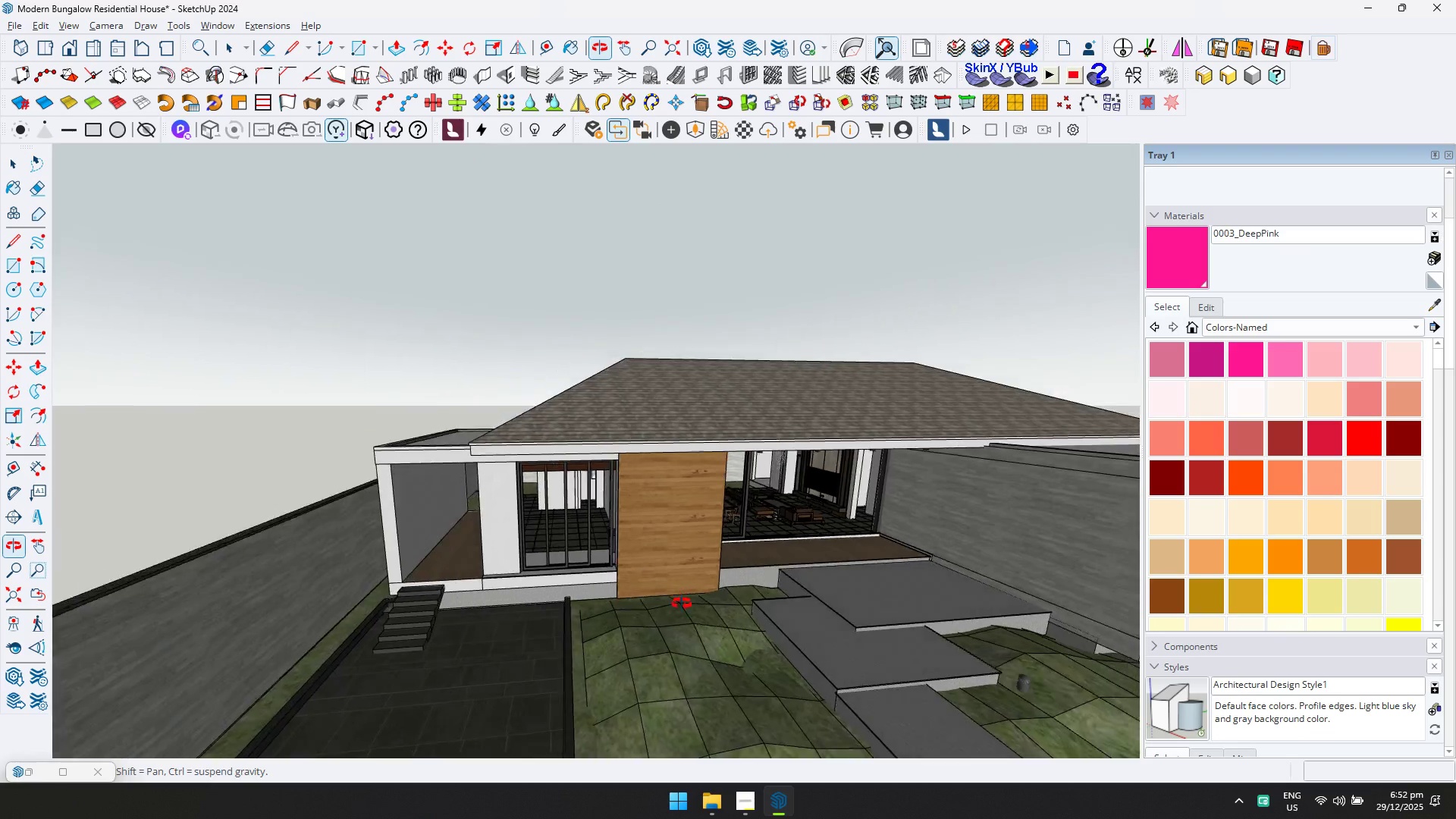 
scroll: coordinate [719, 555], scroll_direction: down, amount: 4.0
 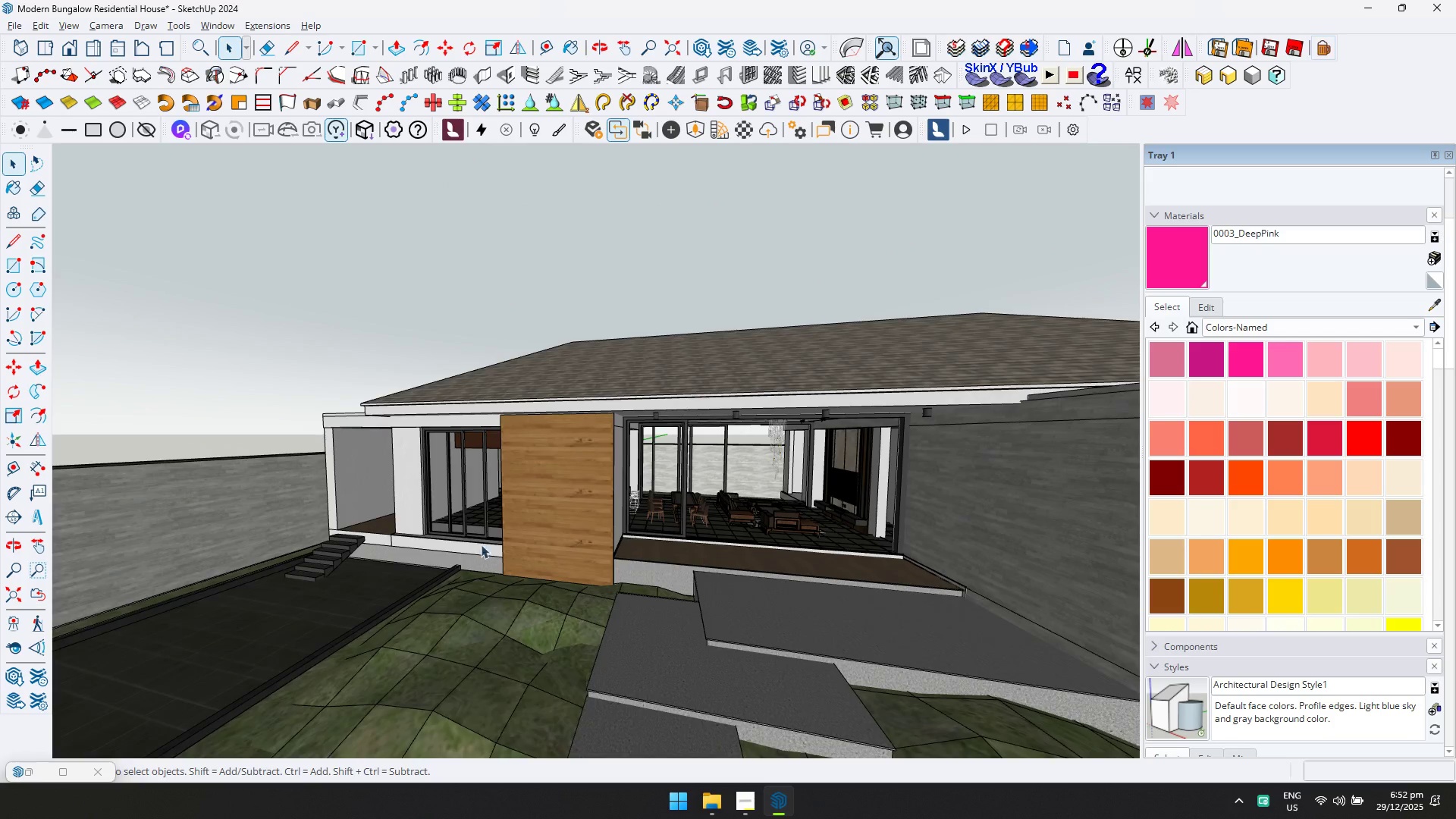 
key(Shift+ShiftLeft)
 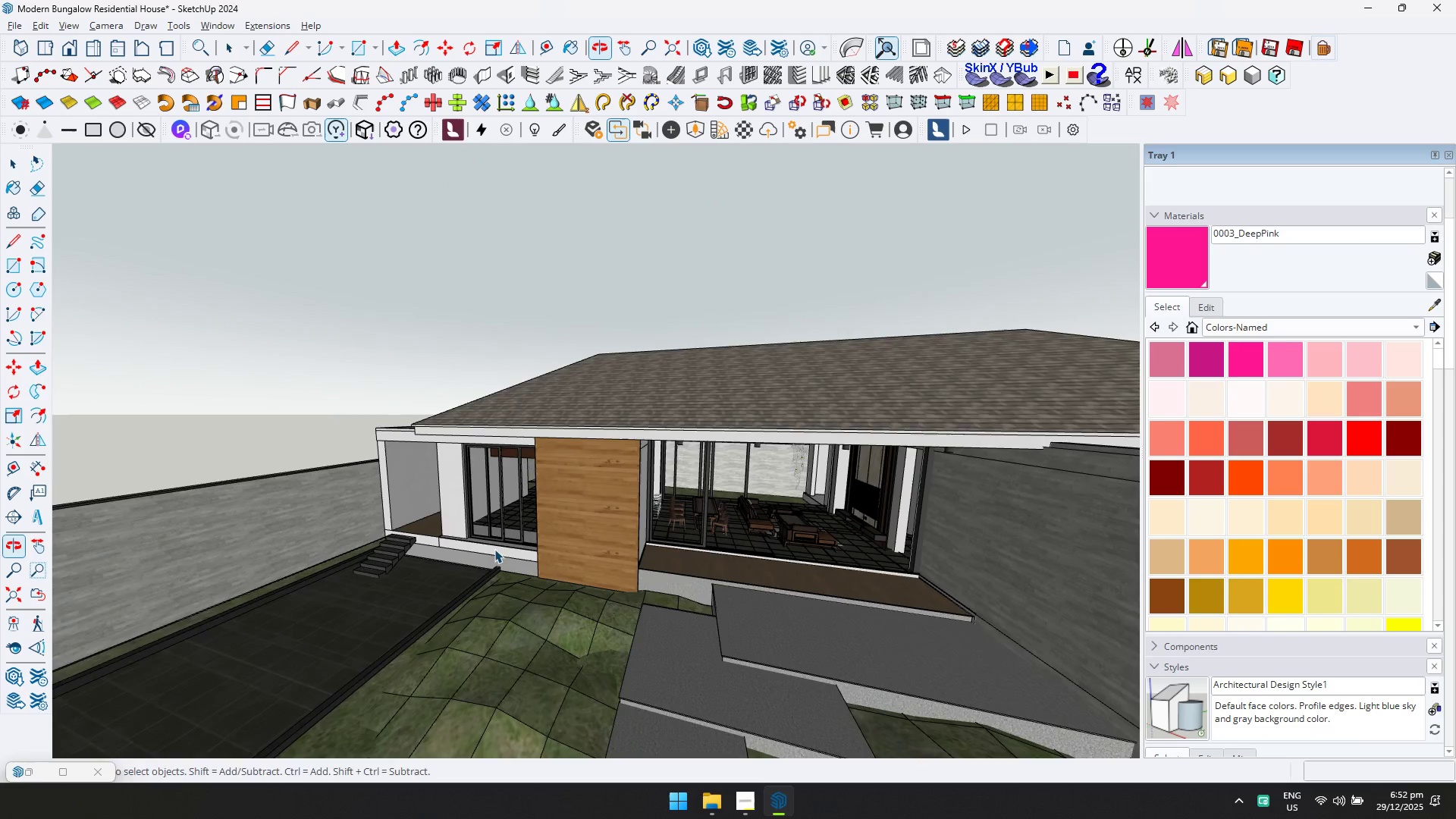 
key(Shift+ShiftLeft)
 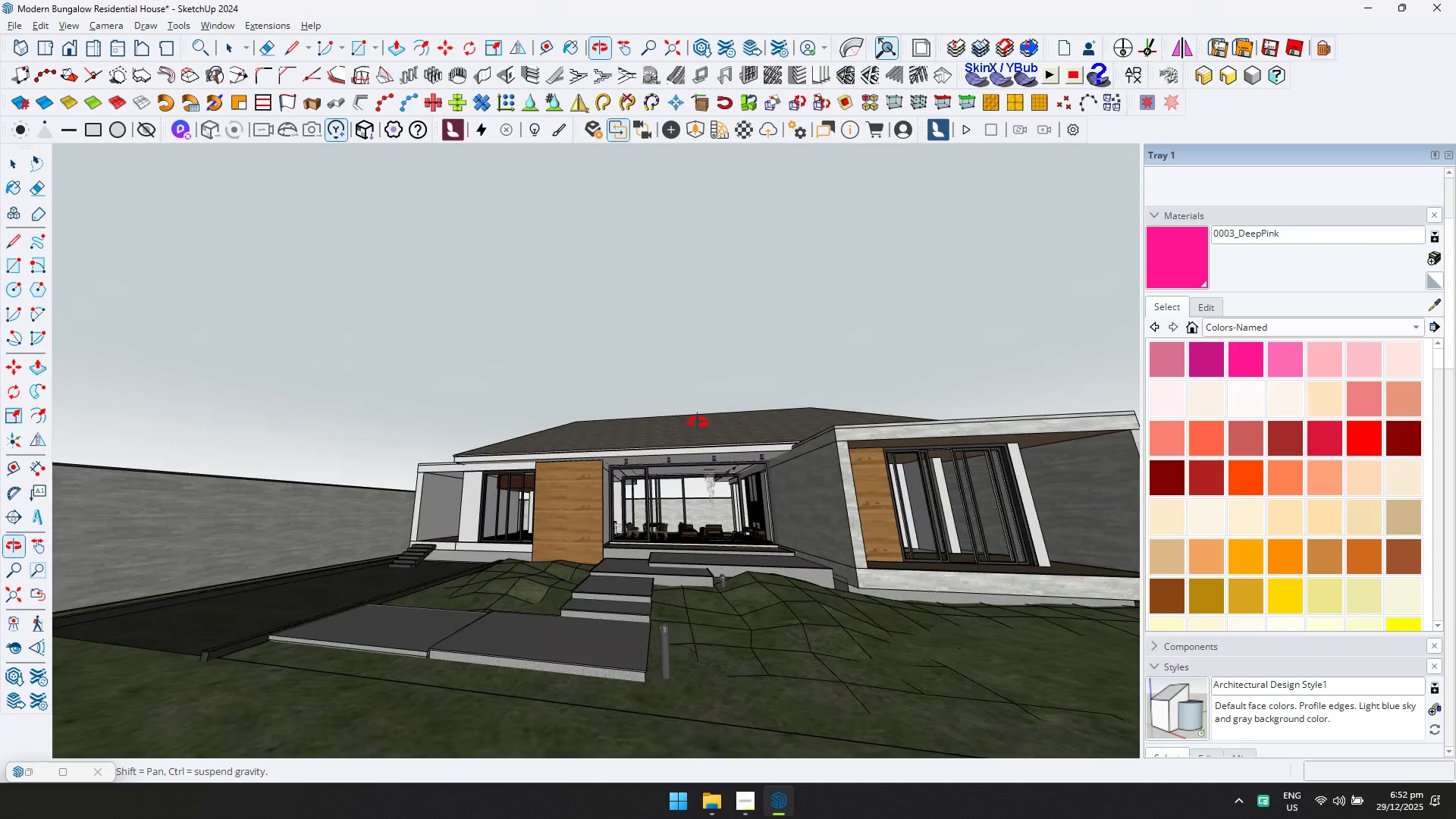 
scroll: coordinate [688, 538], scroll_direction: down, amount: 5.0
 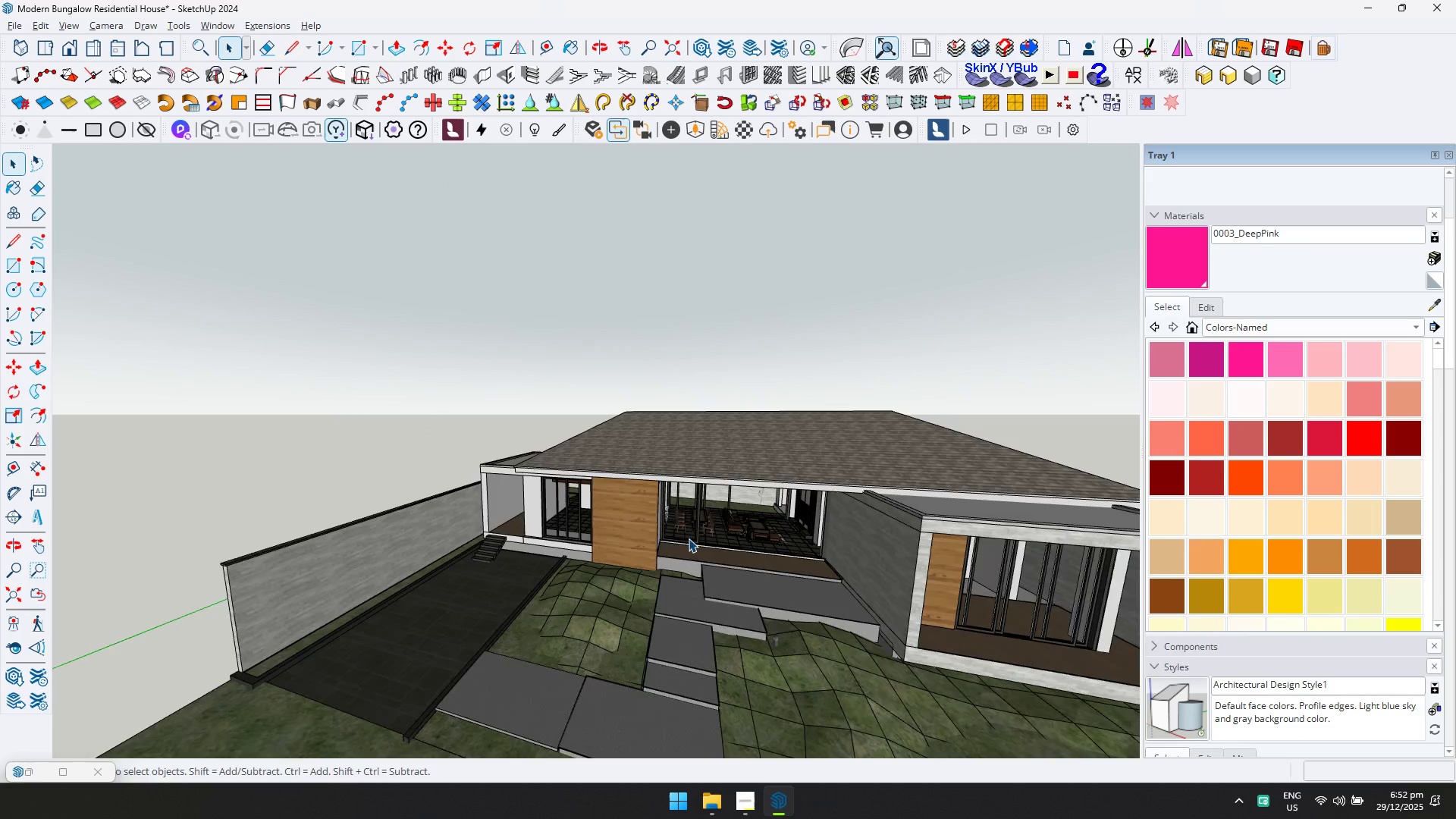 
key(Control+ControlLeft)
 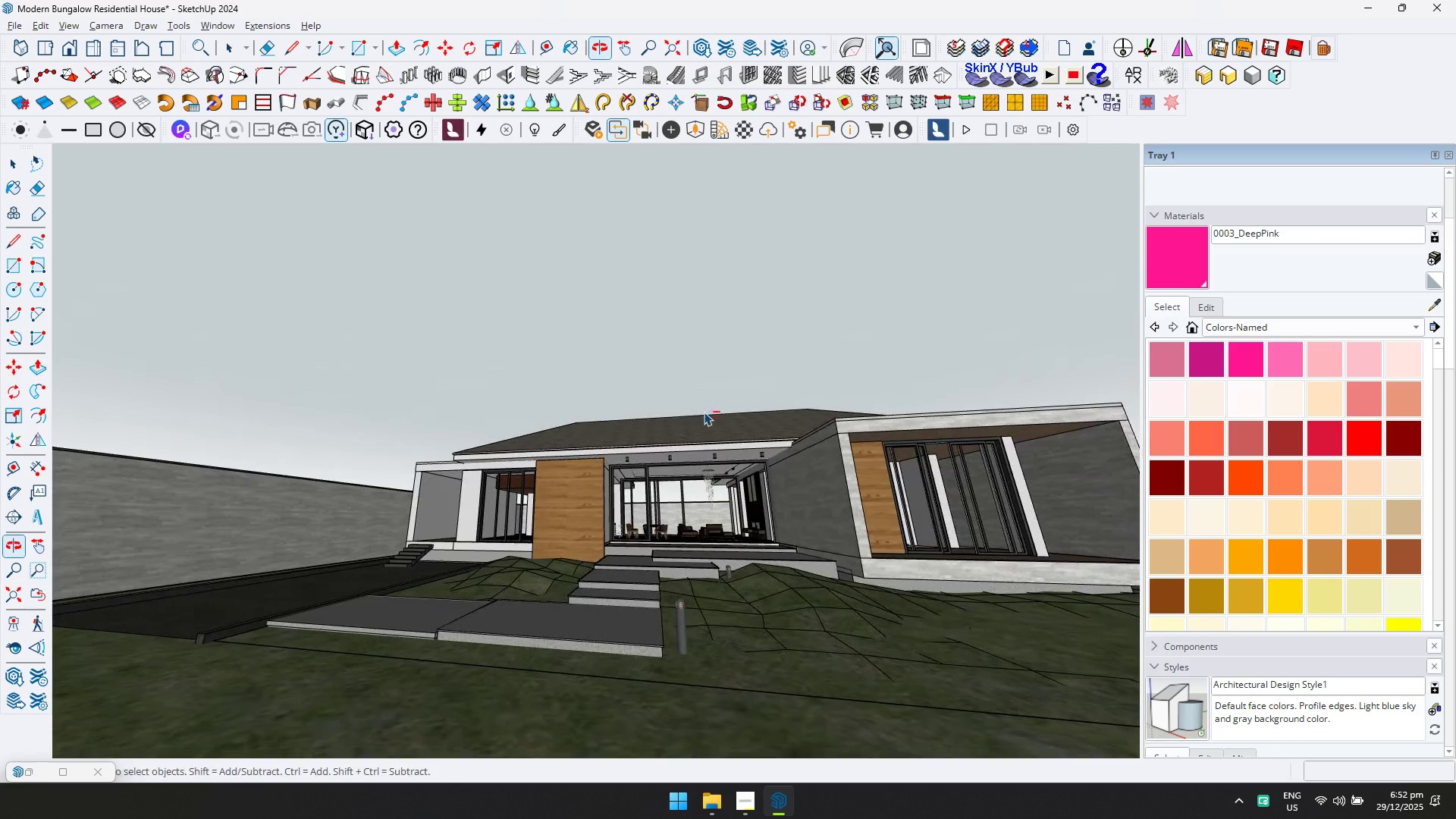 
key(Control+S)
 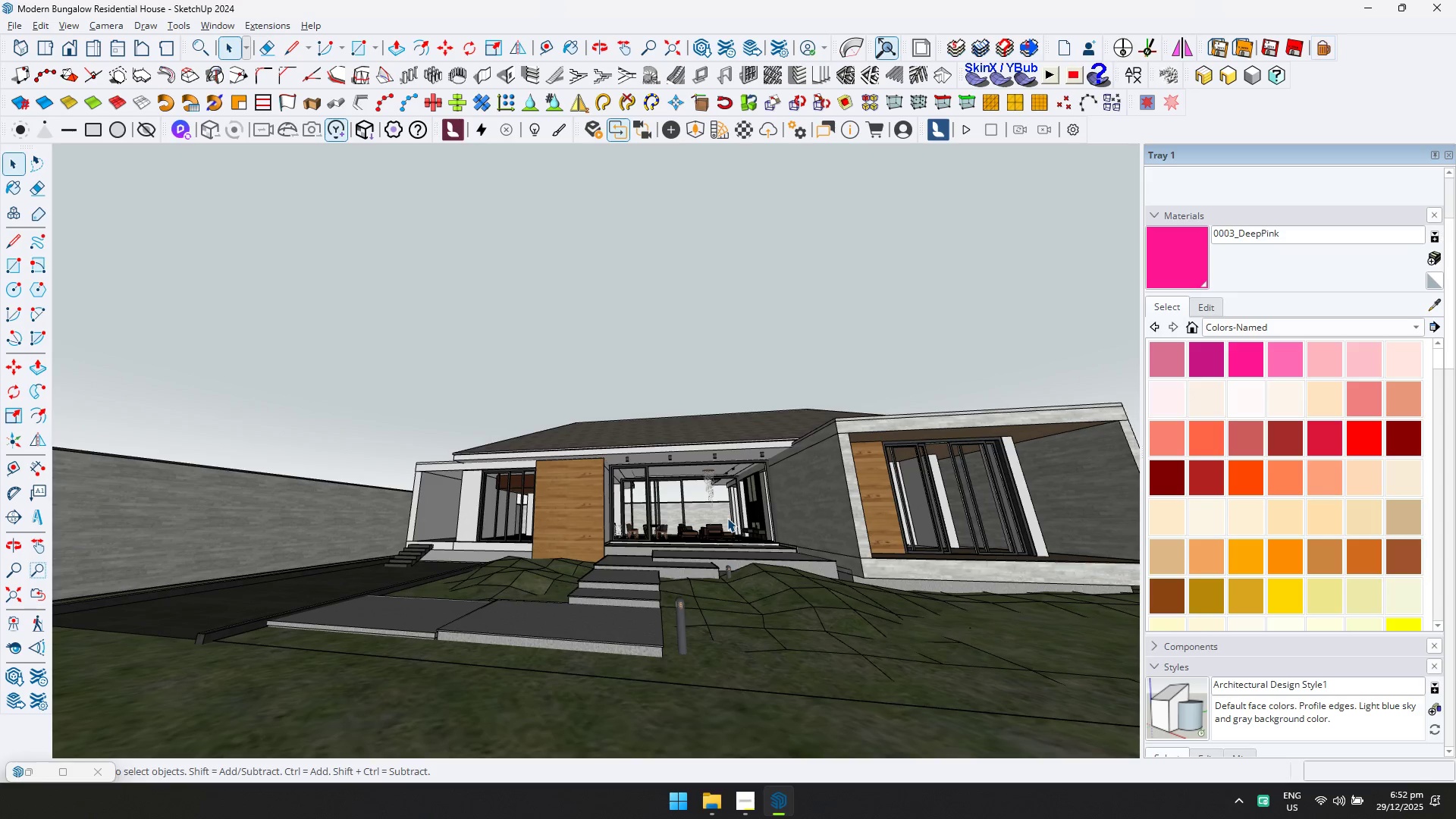 
wait(43.12)
 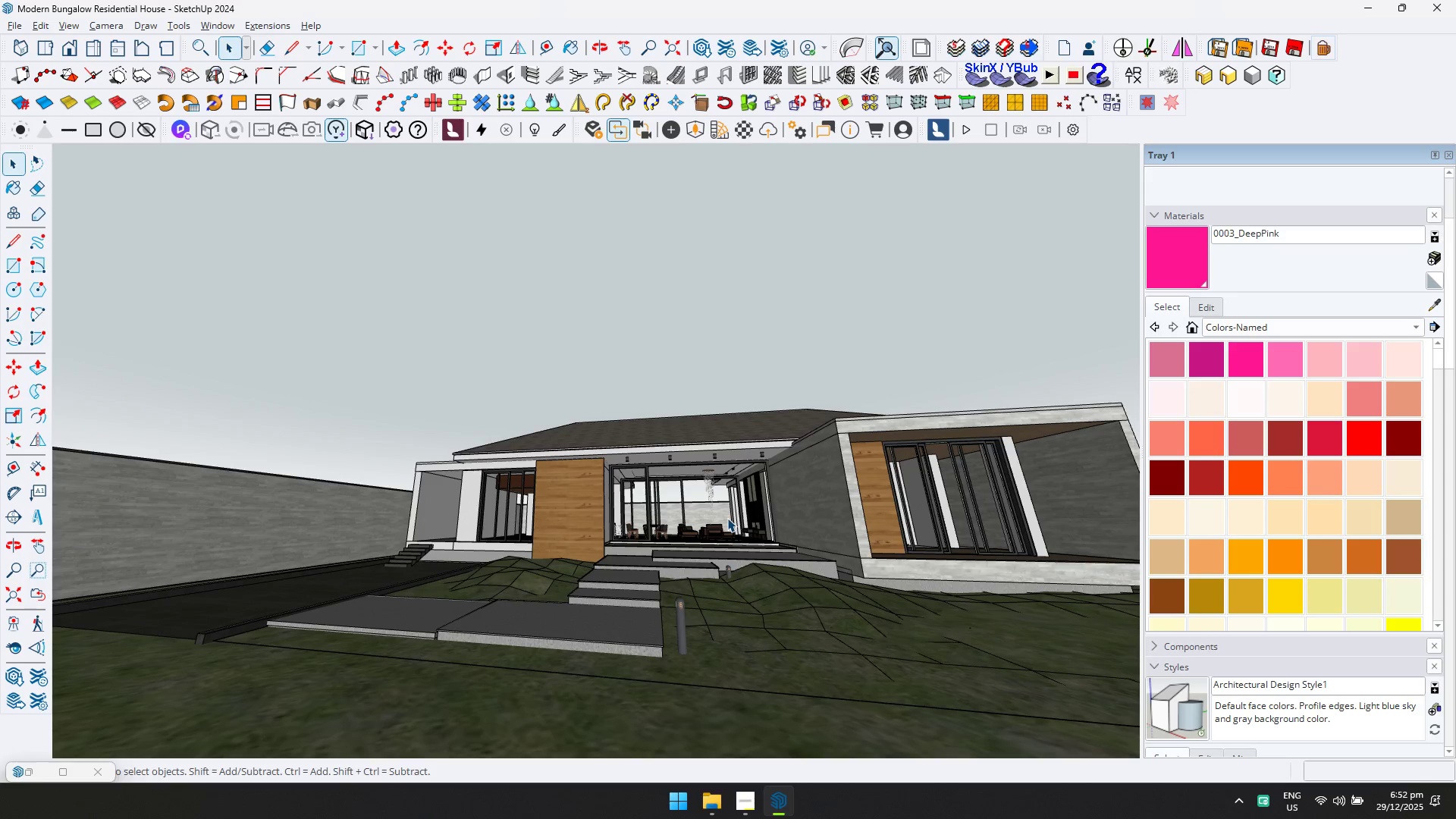 
scroll: coordinate [451, 545], scroll_direction: up, amount: 39.0
 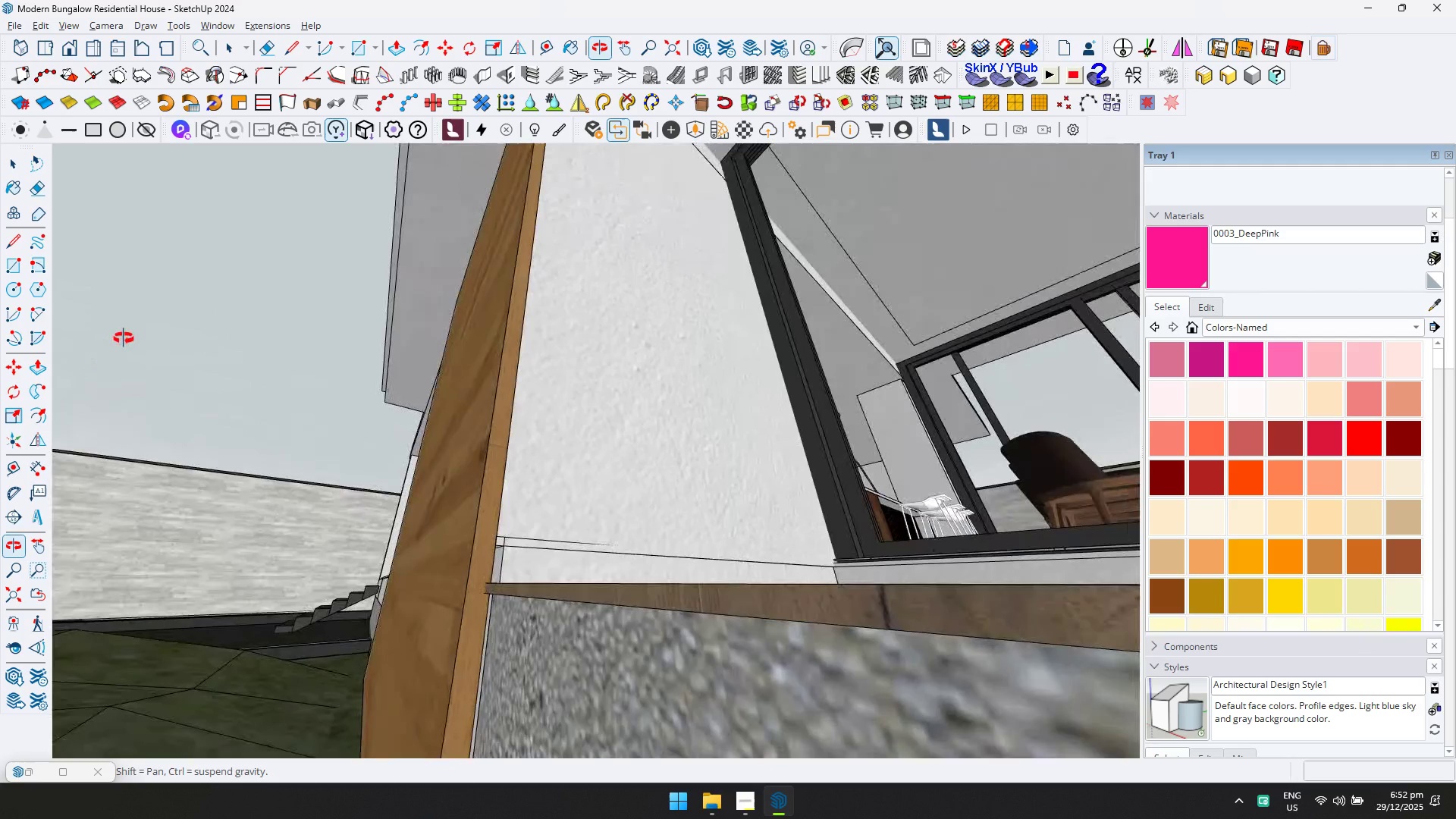 
double_click([531, 544])
 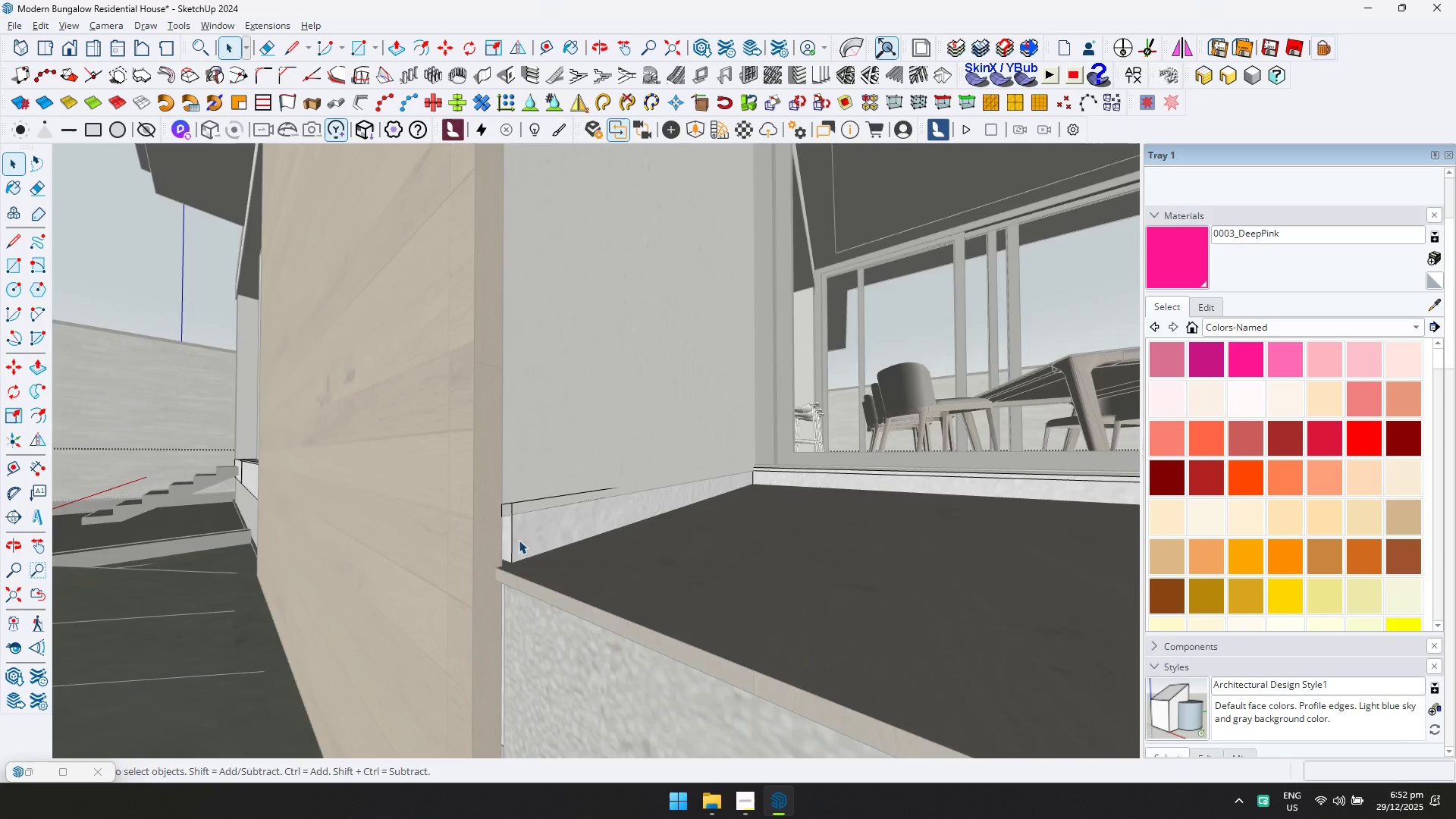 
scroll: coordinate [410, 516], scroll_direction: up, amount: 3.0
 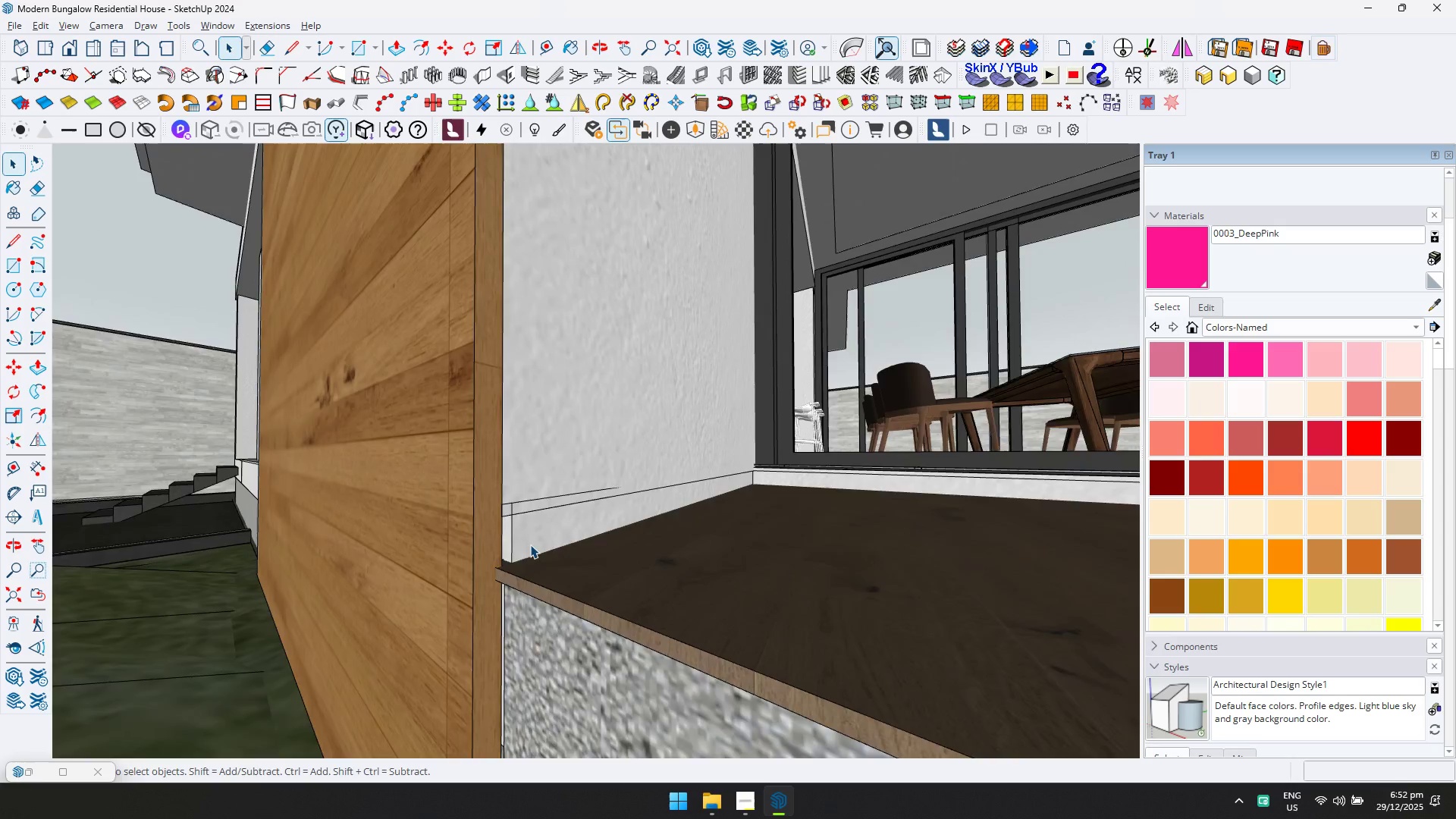 
key(D)
 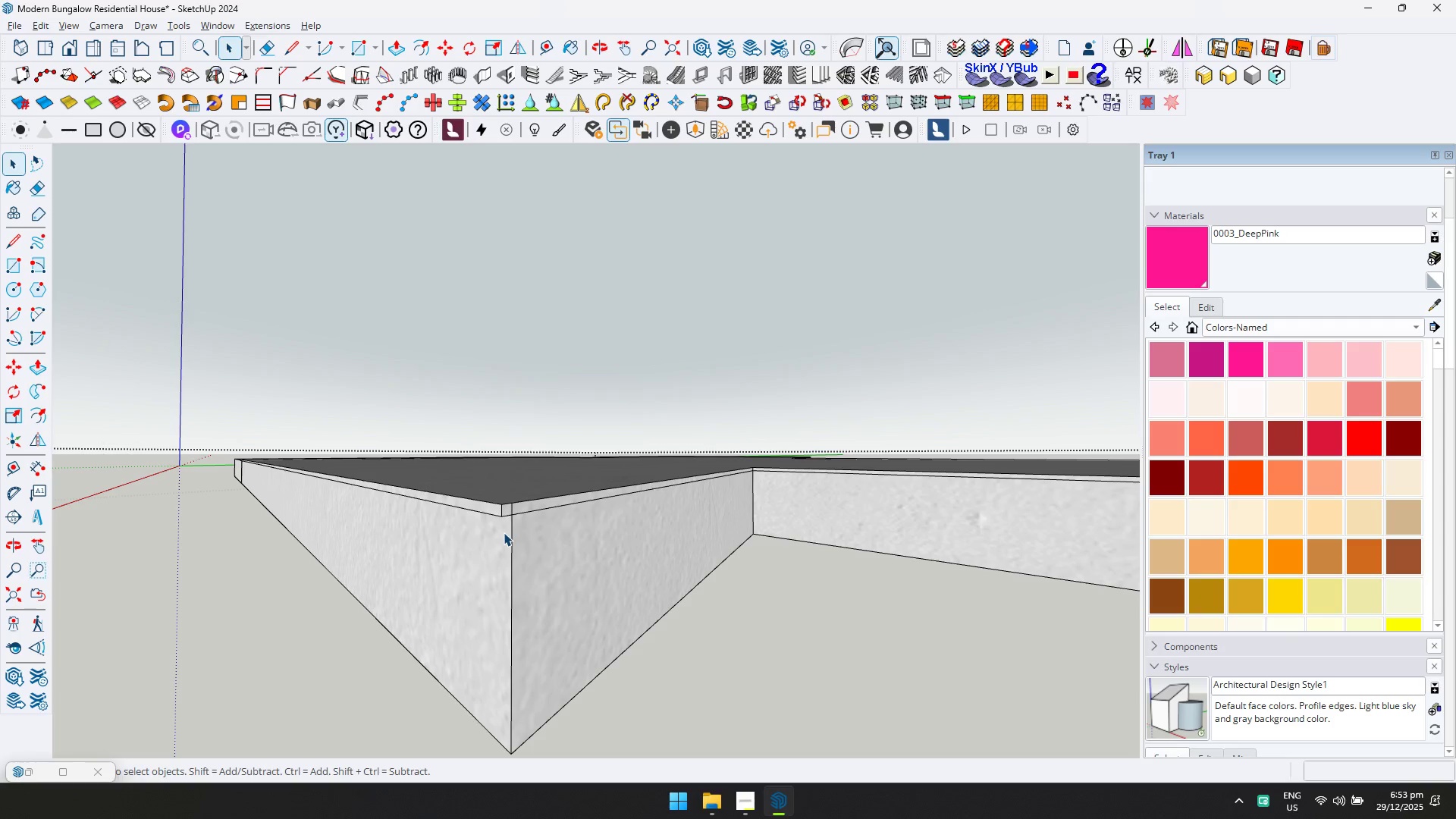 
left_click([504, 532])
 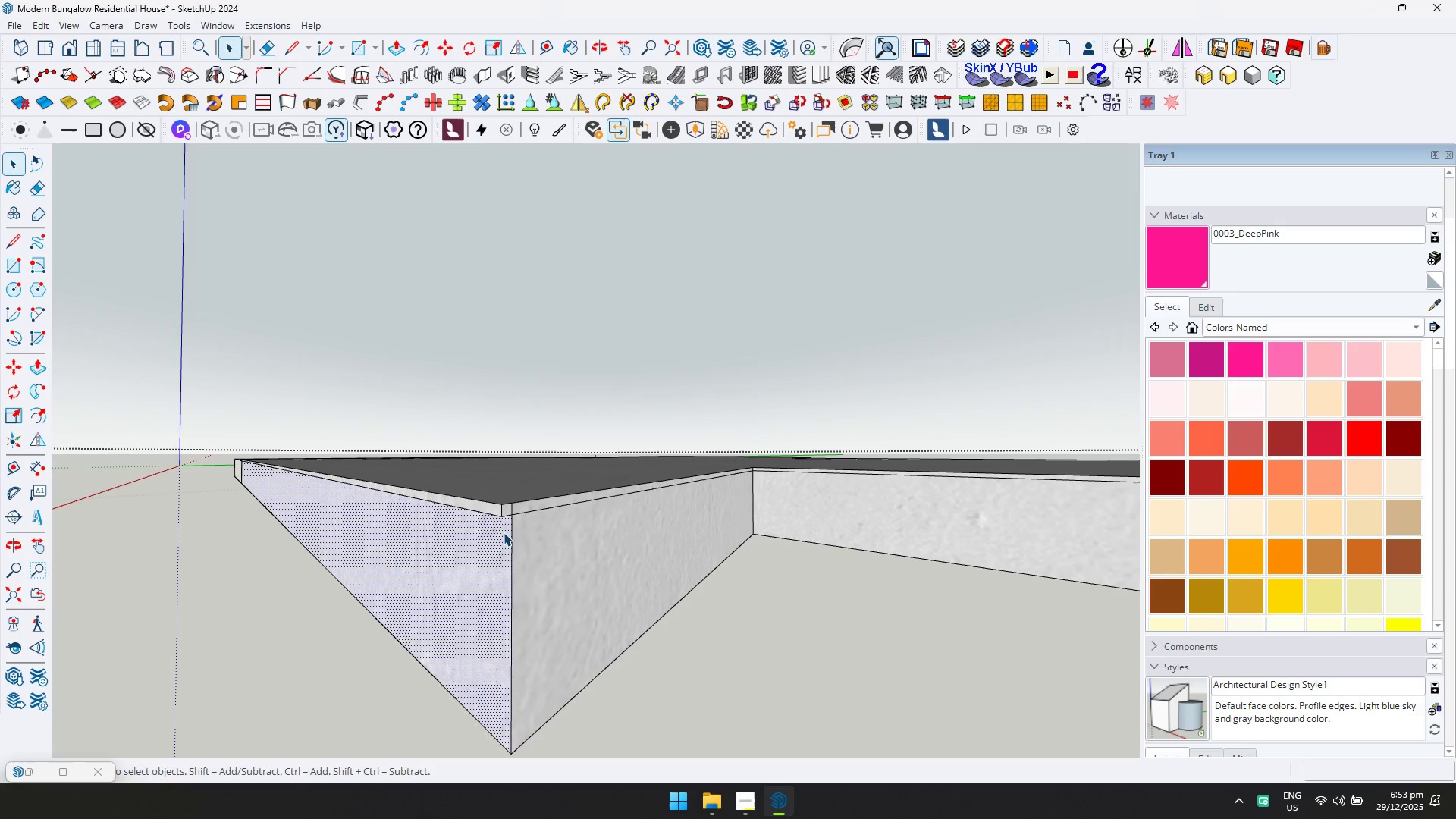 
key(P)
 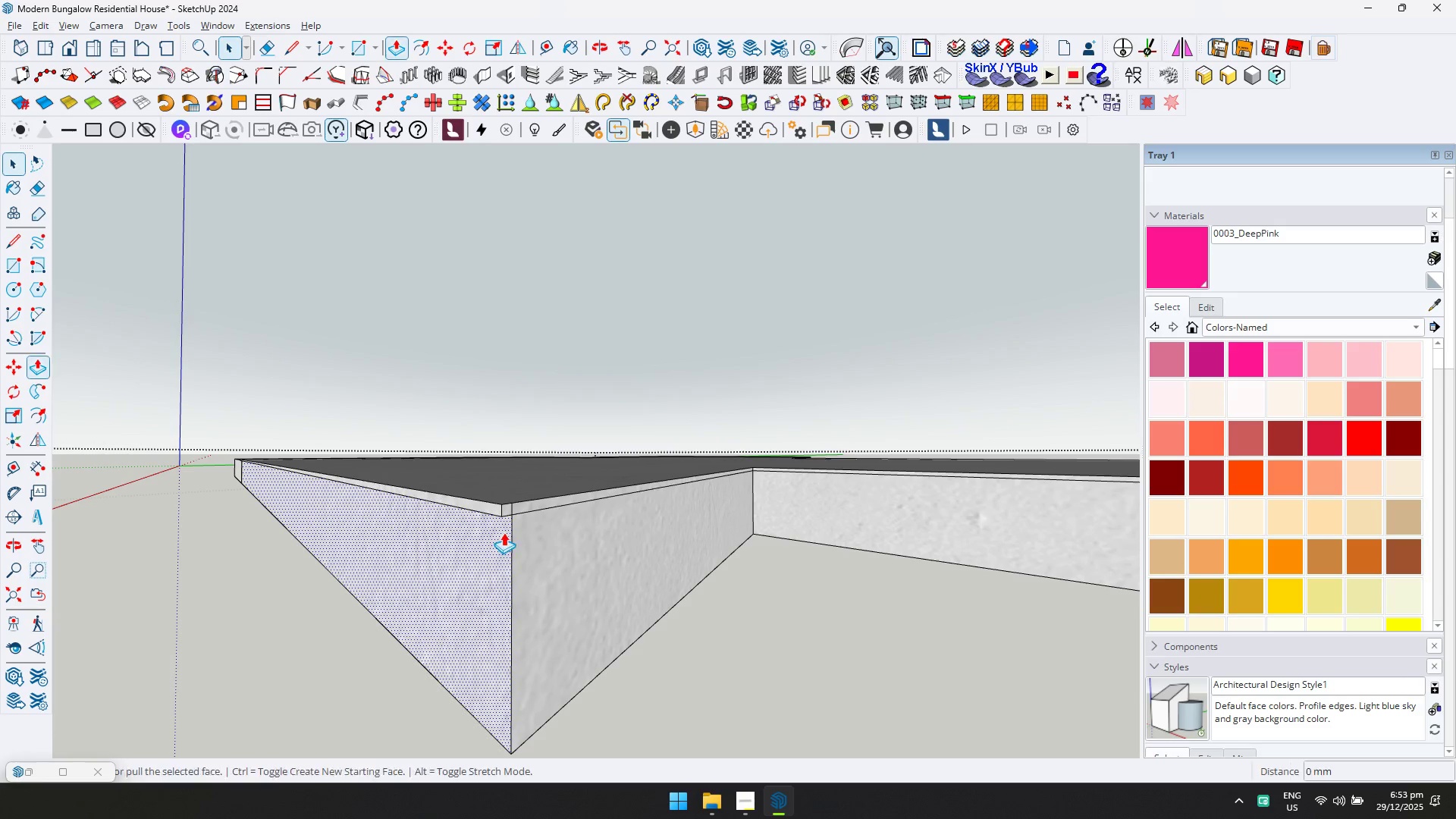 
left_click([504, 532])
 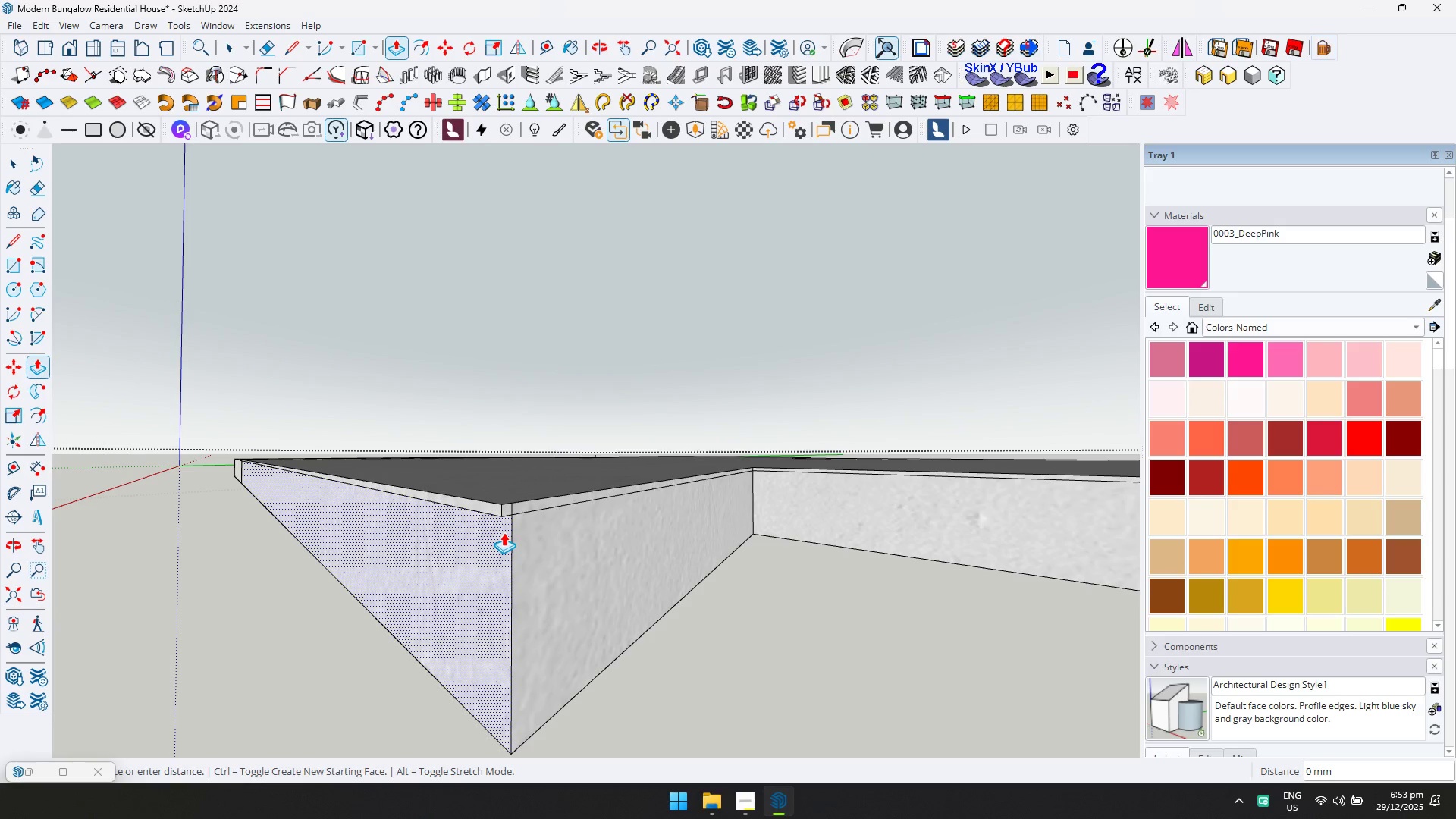 
key(D)
 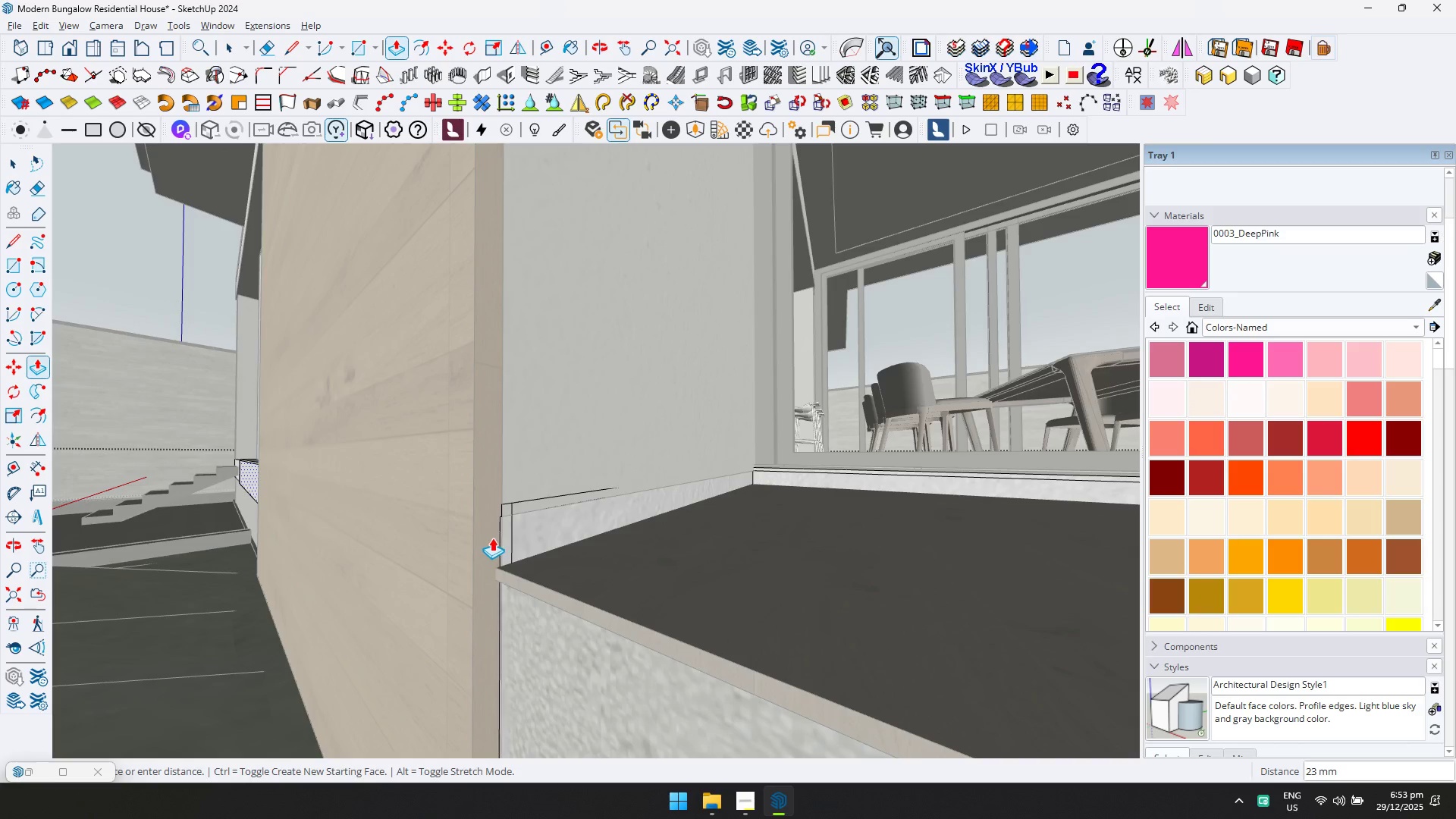 
key(Escape)
 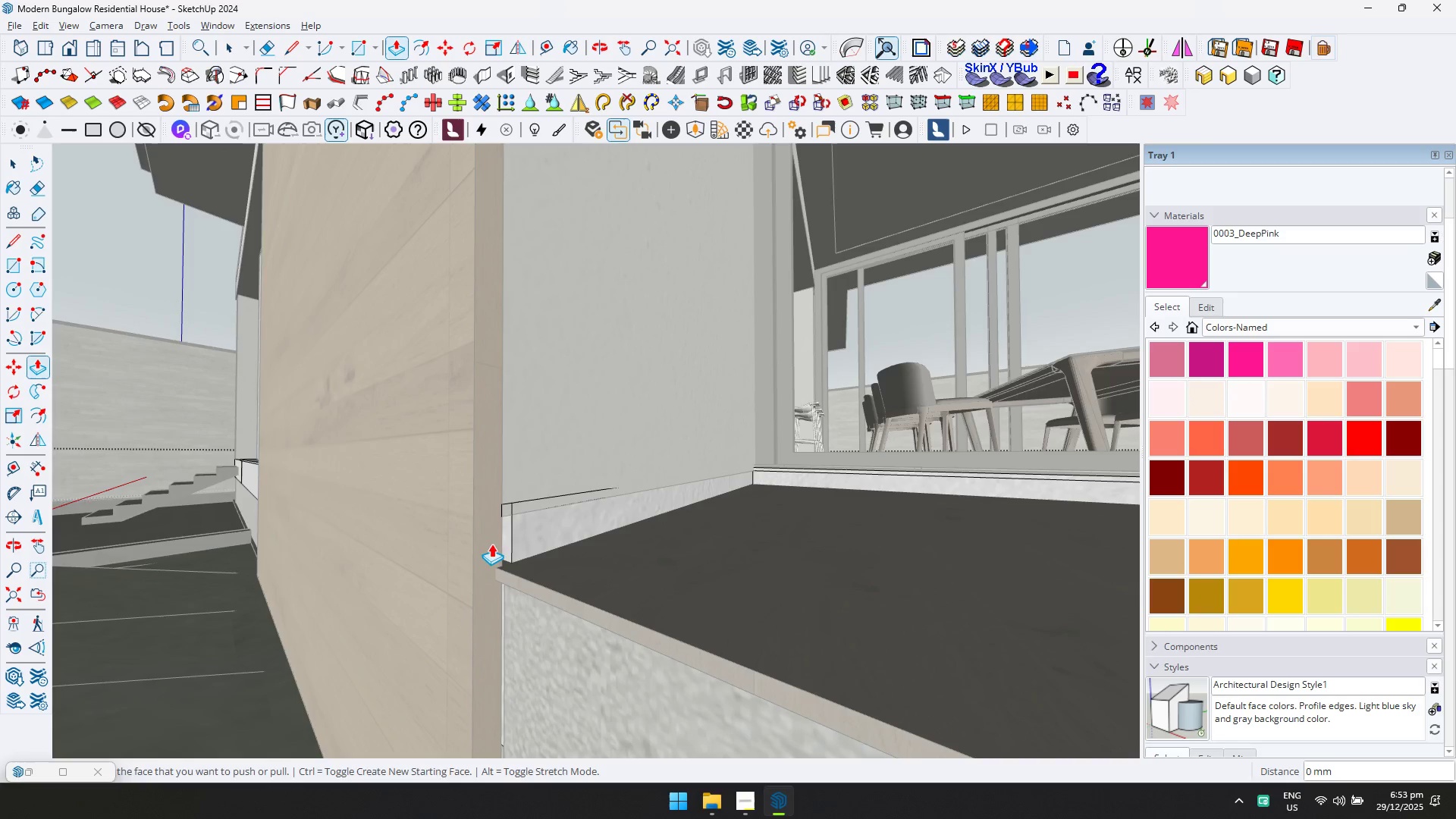 
key(Space)
 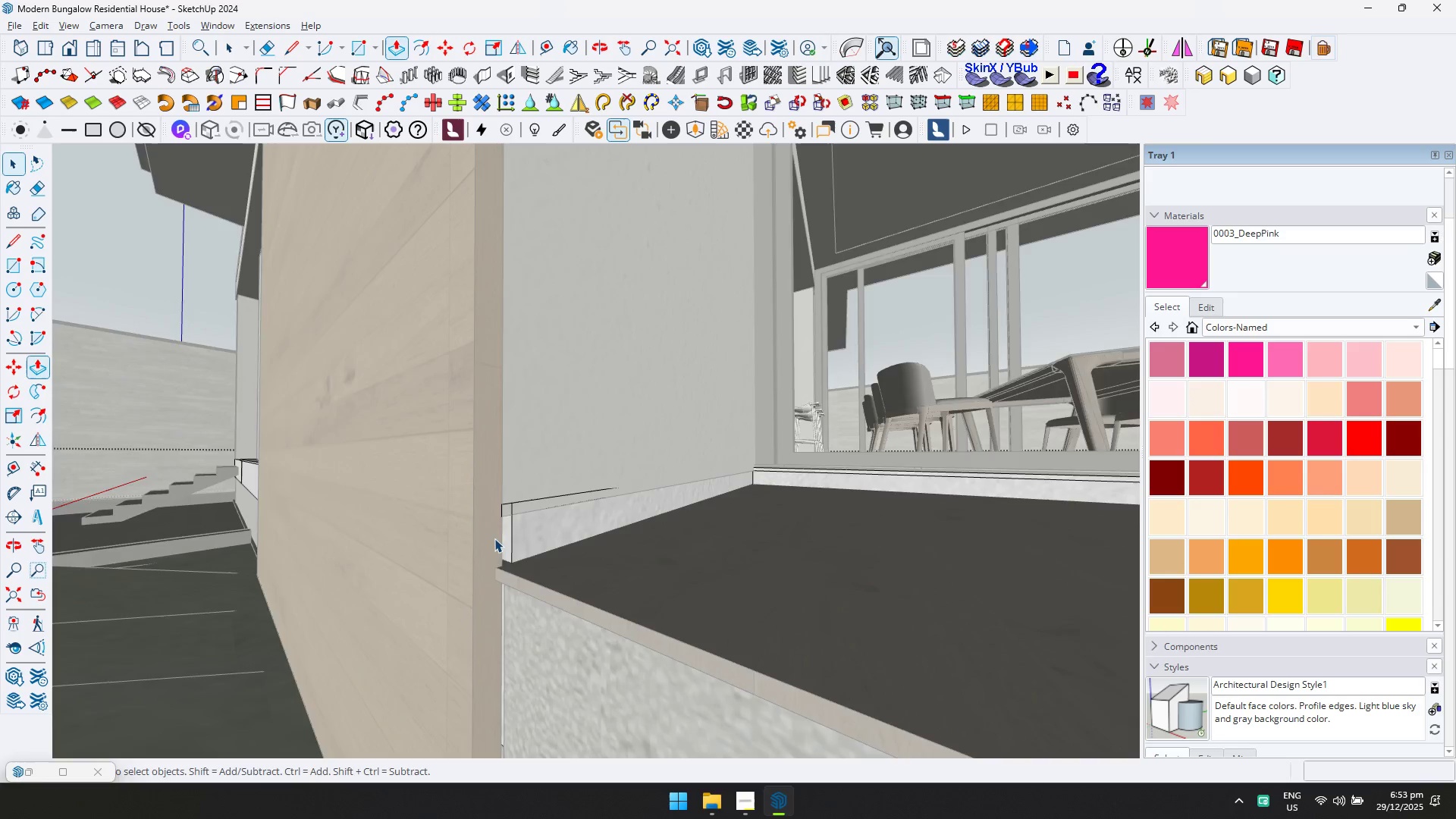 
key(Escape)
 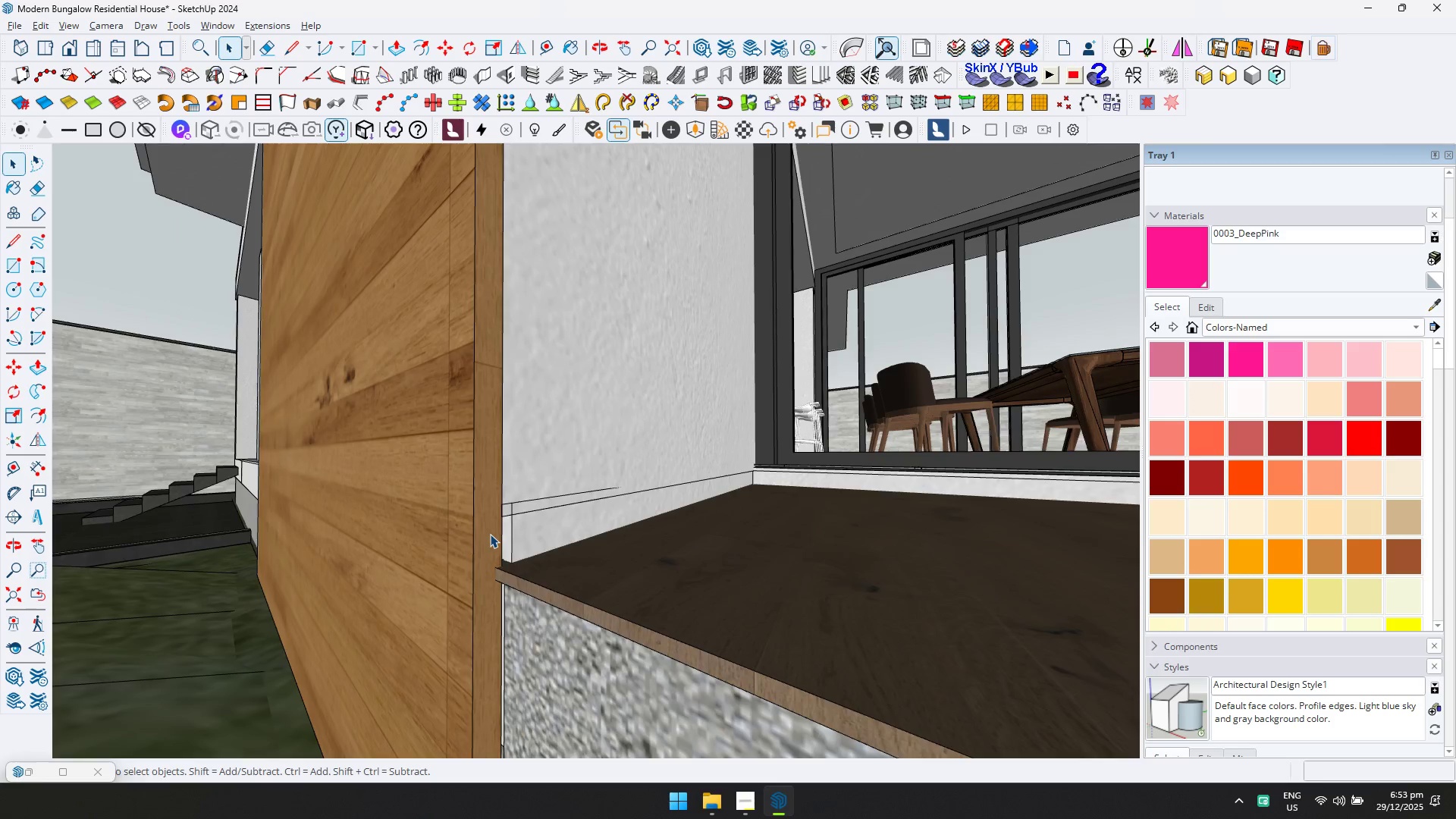 
scroll: coordinate [513, 535], scroll_direction: down, amount: 28.0
 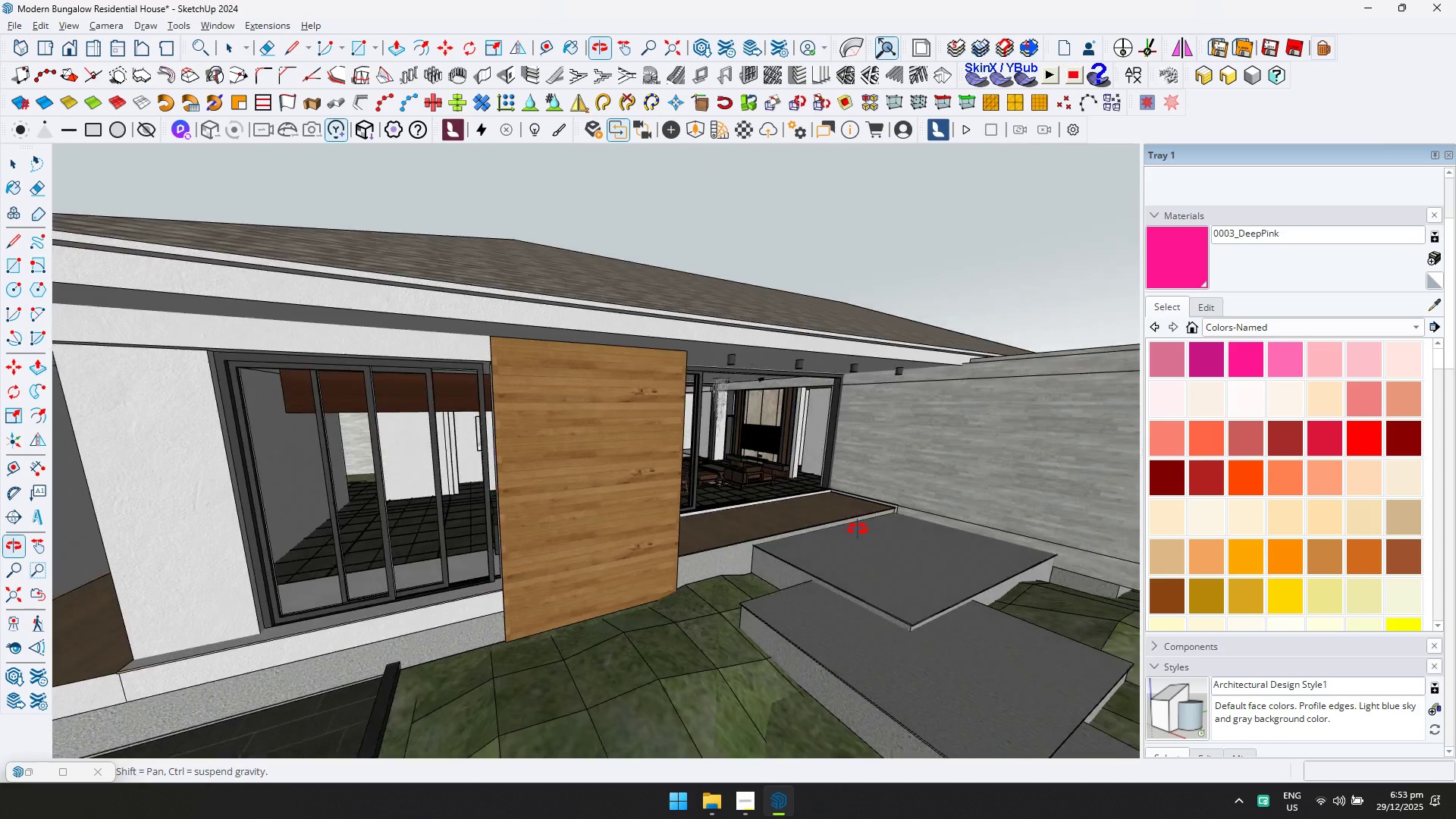 
key(Shift+ShiftLeft)
 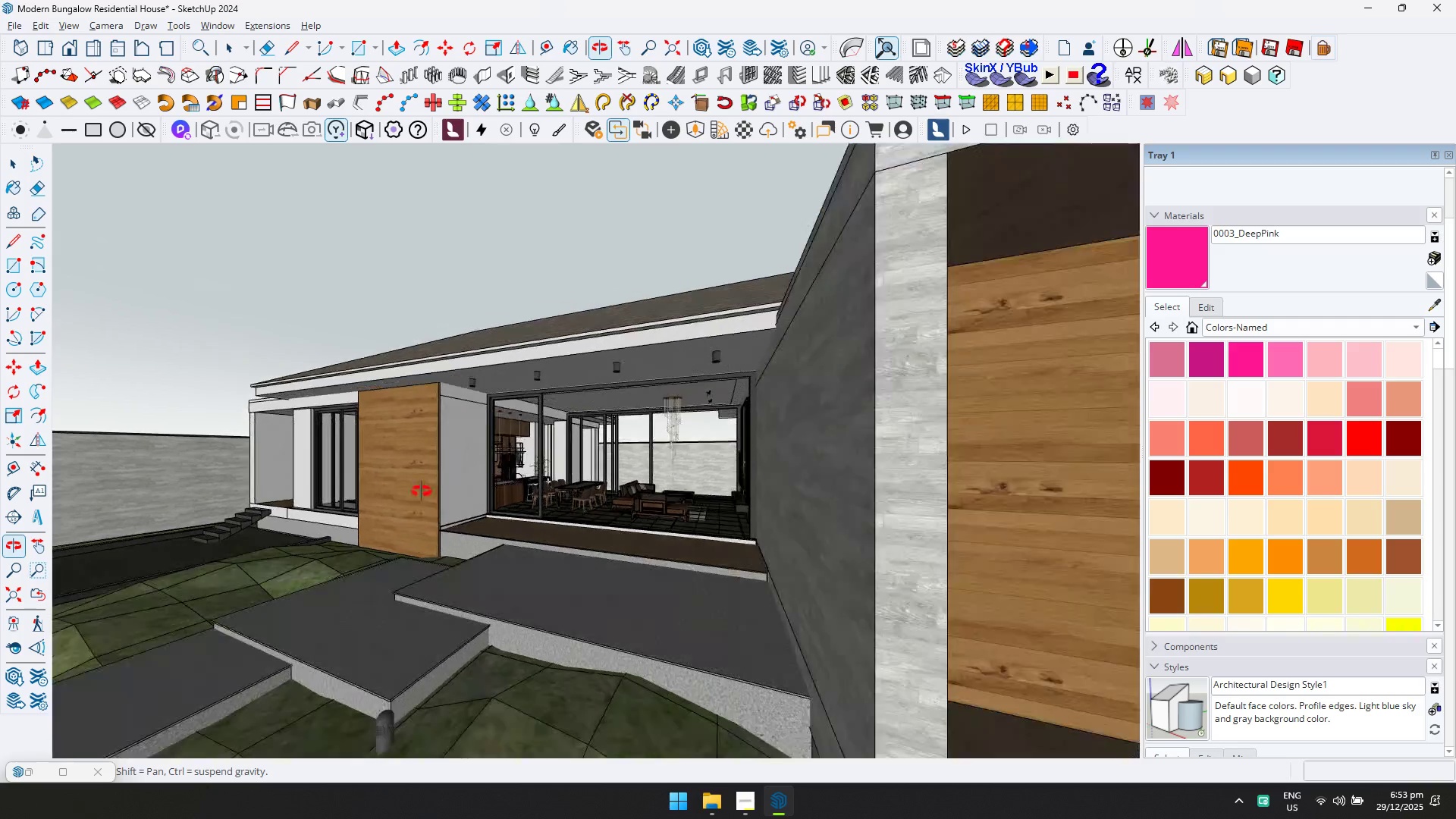 
double_click([422, 463])
 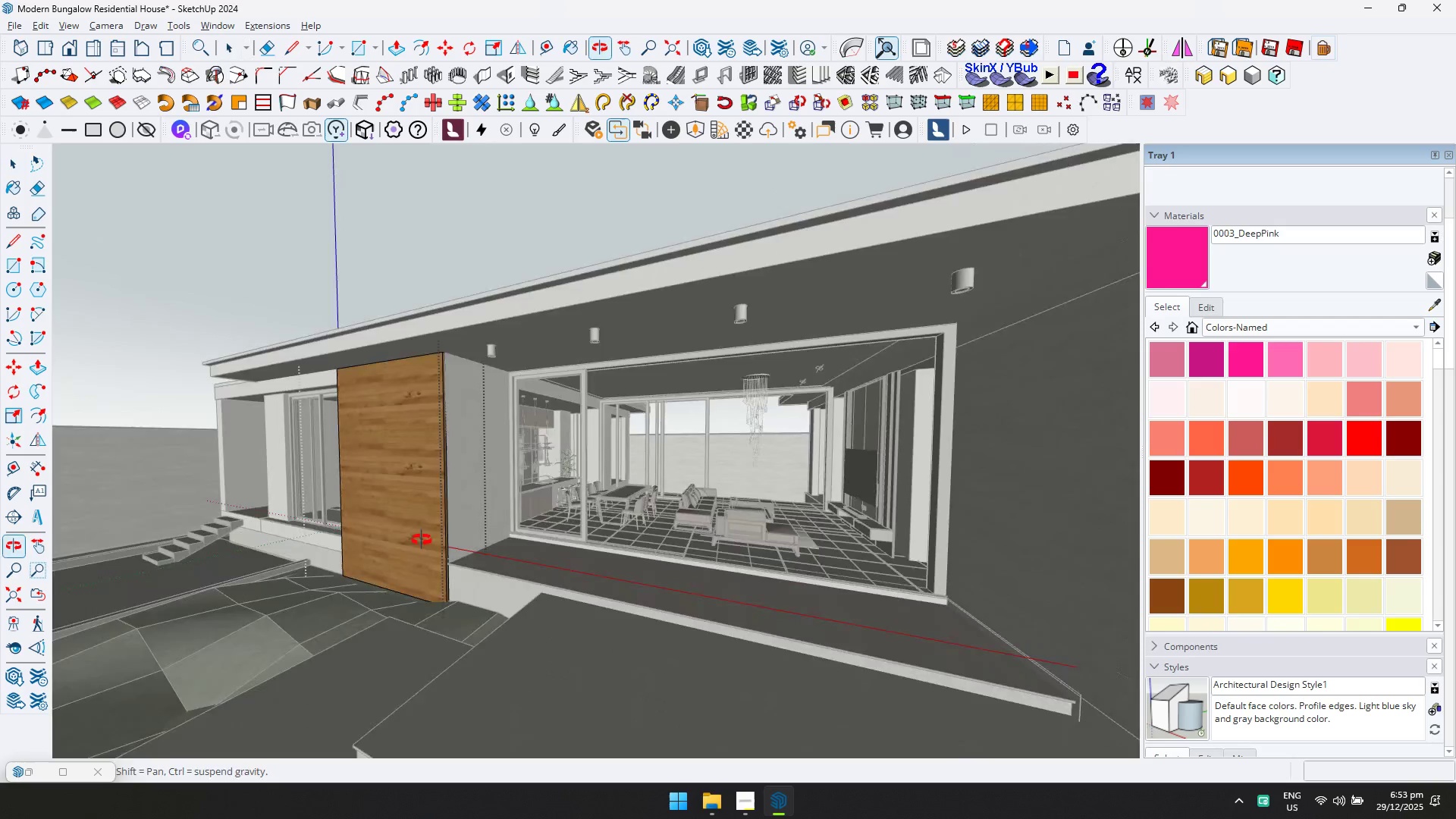 
scroll: coordinate [422, 463], scroll_direction: up, amount: 4.0
 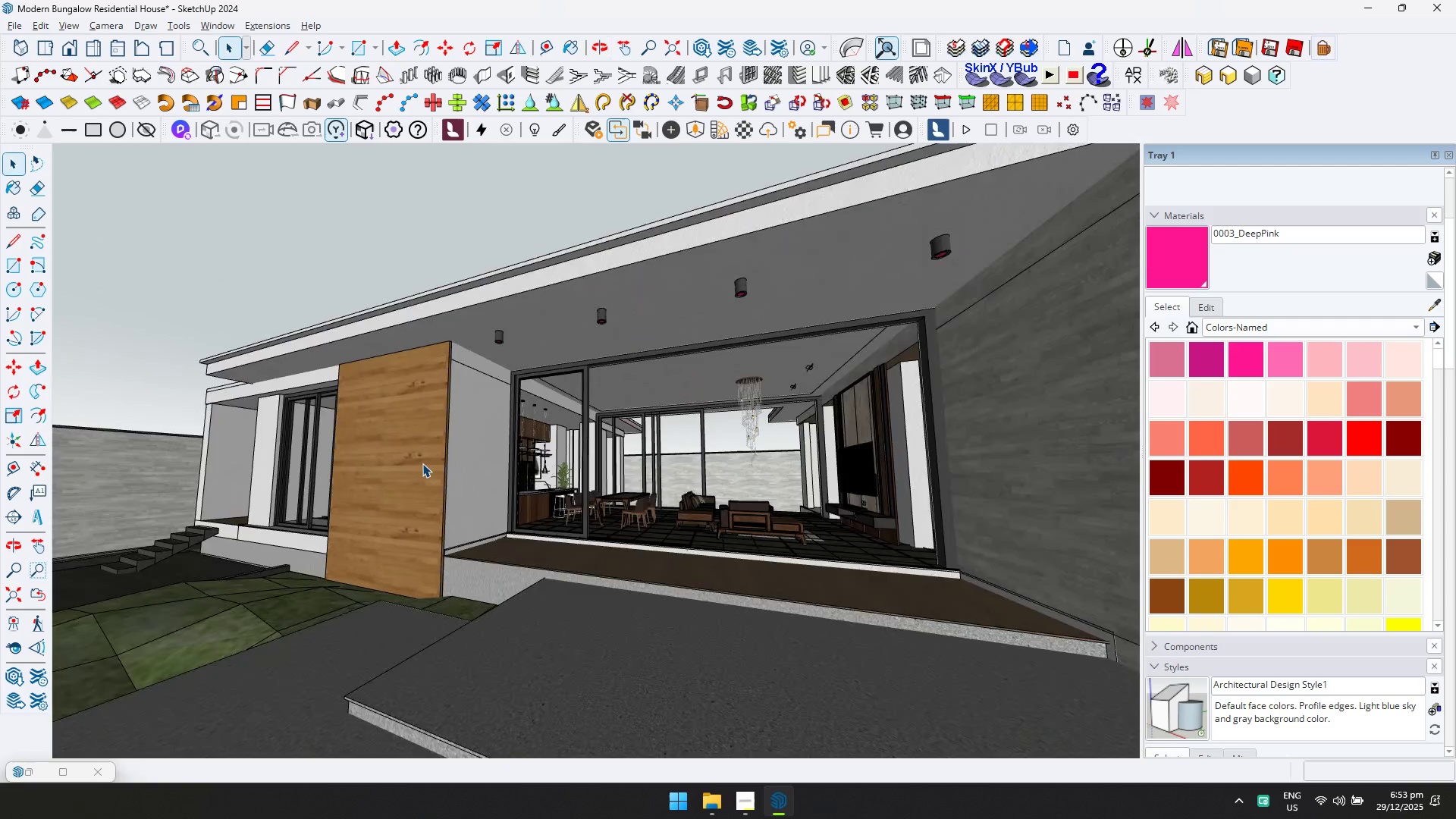 
key(P)
 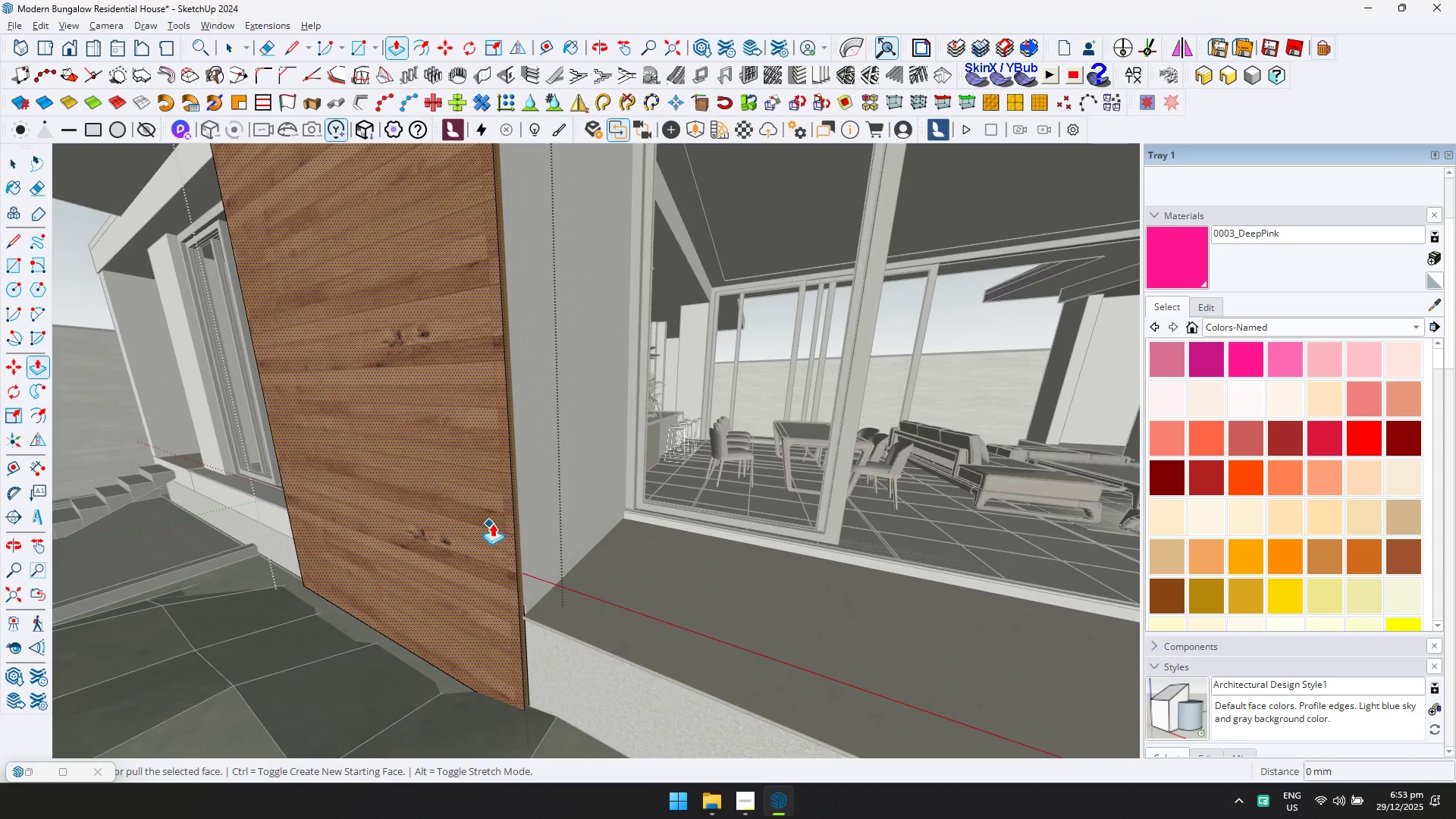 
scroll: coordinate [438, 527], scroll_direction: up, amount: 12.0
 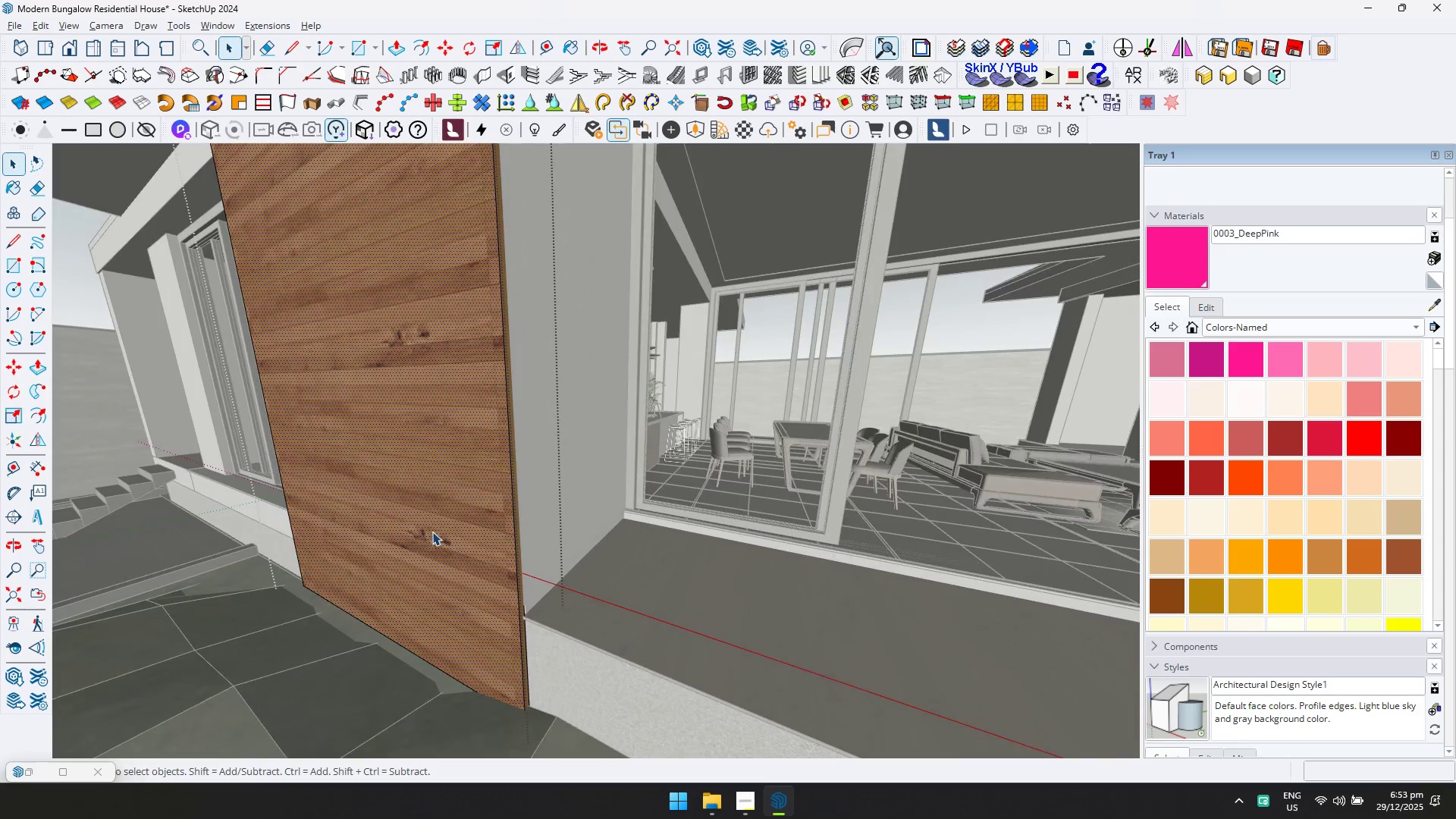 
key(Escape)
 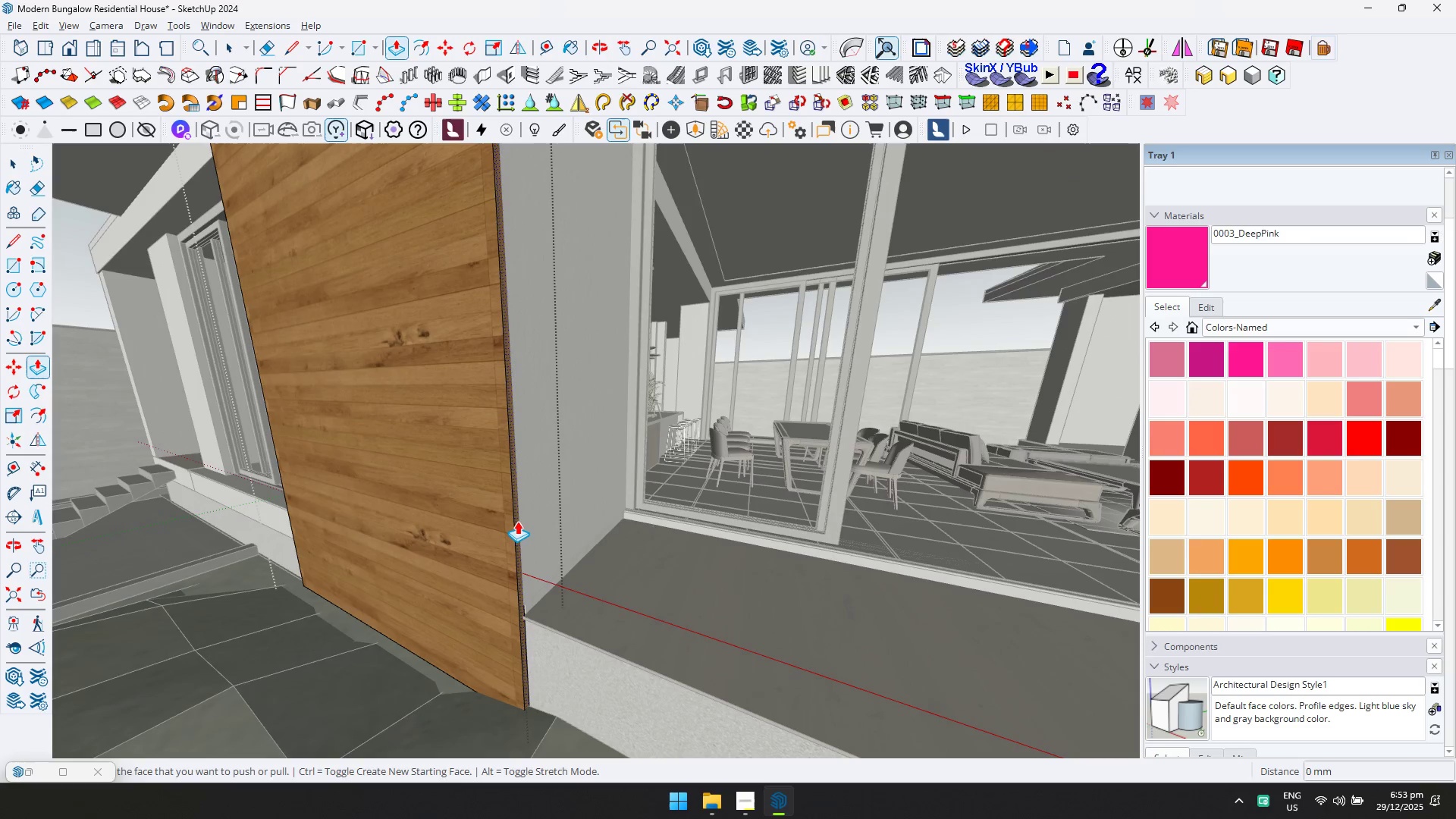 
key(Control+ControlLeft)
 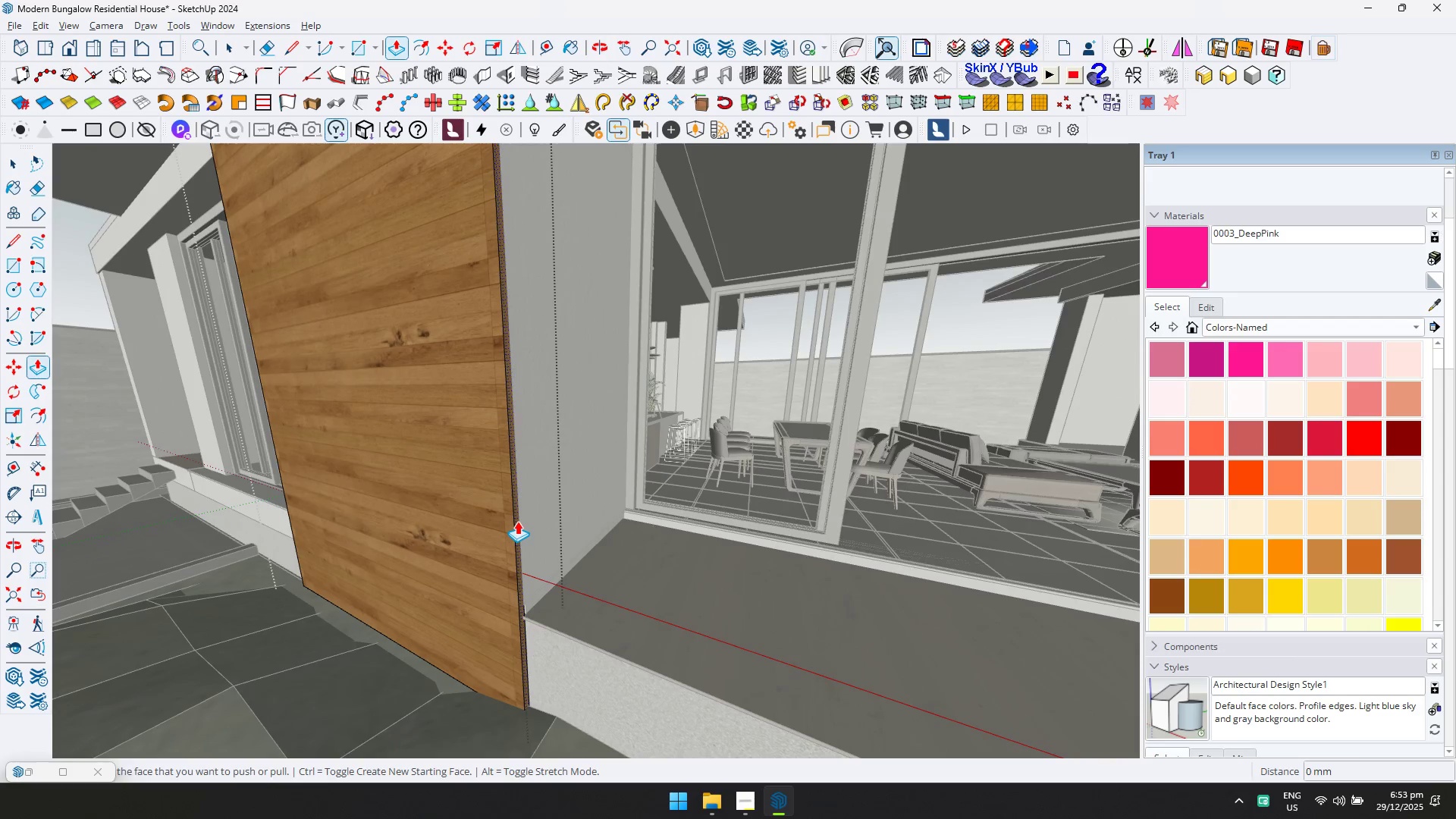 
left_click([517, 521])
 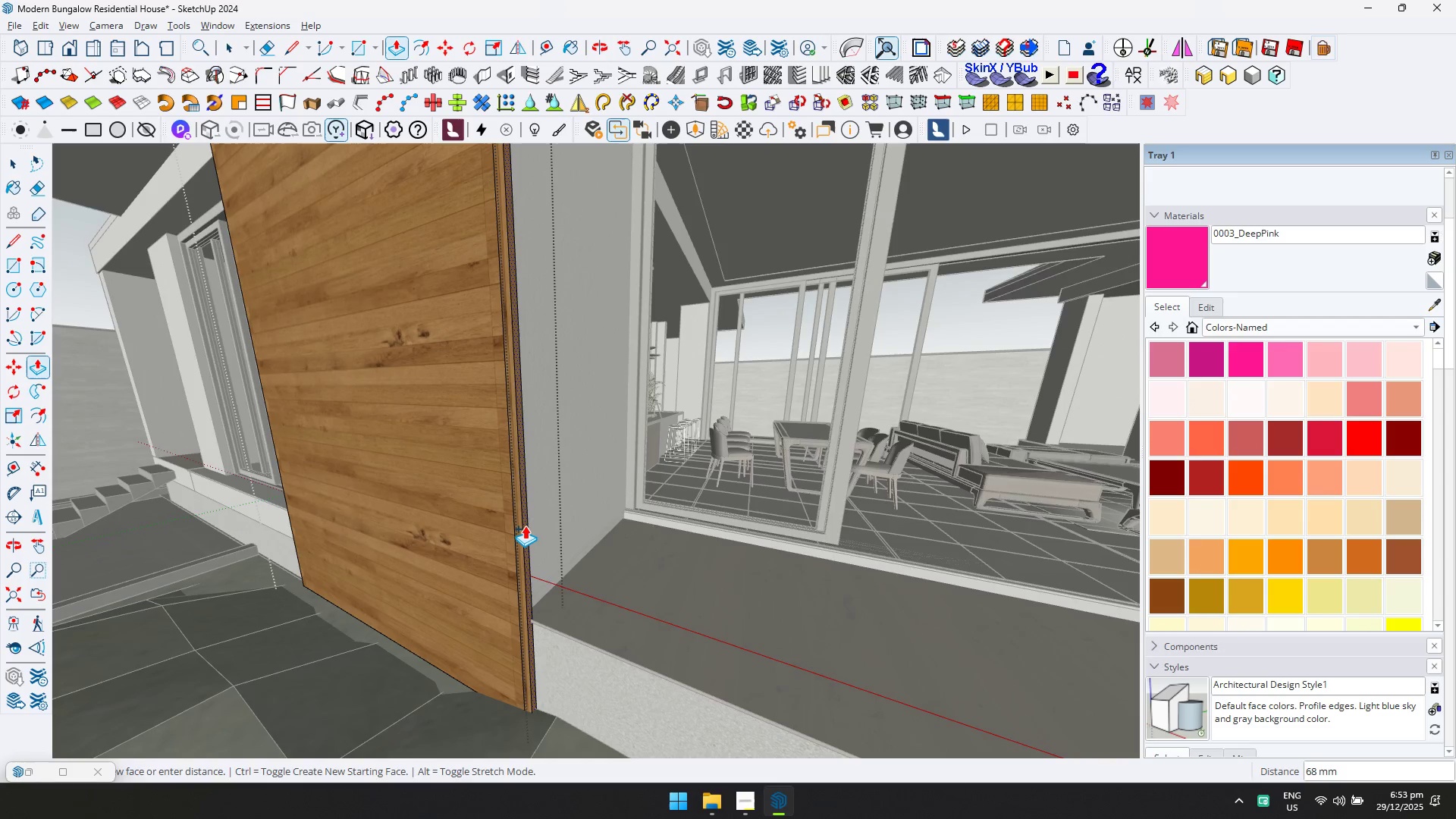 
type(50)
 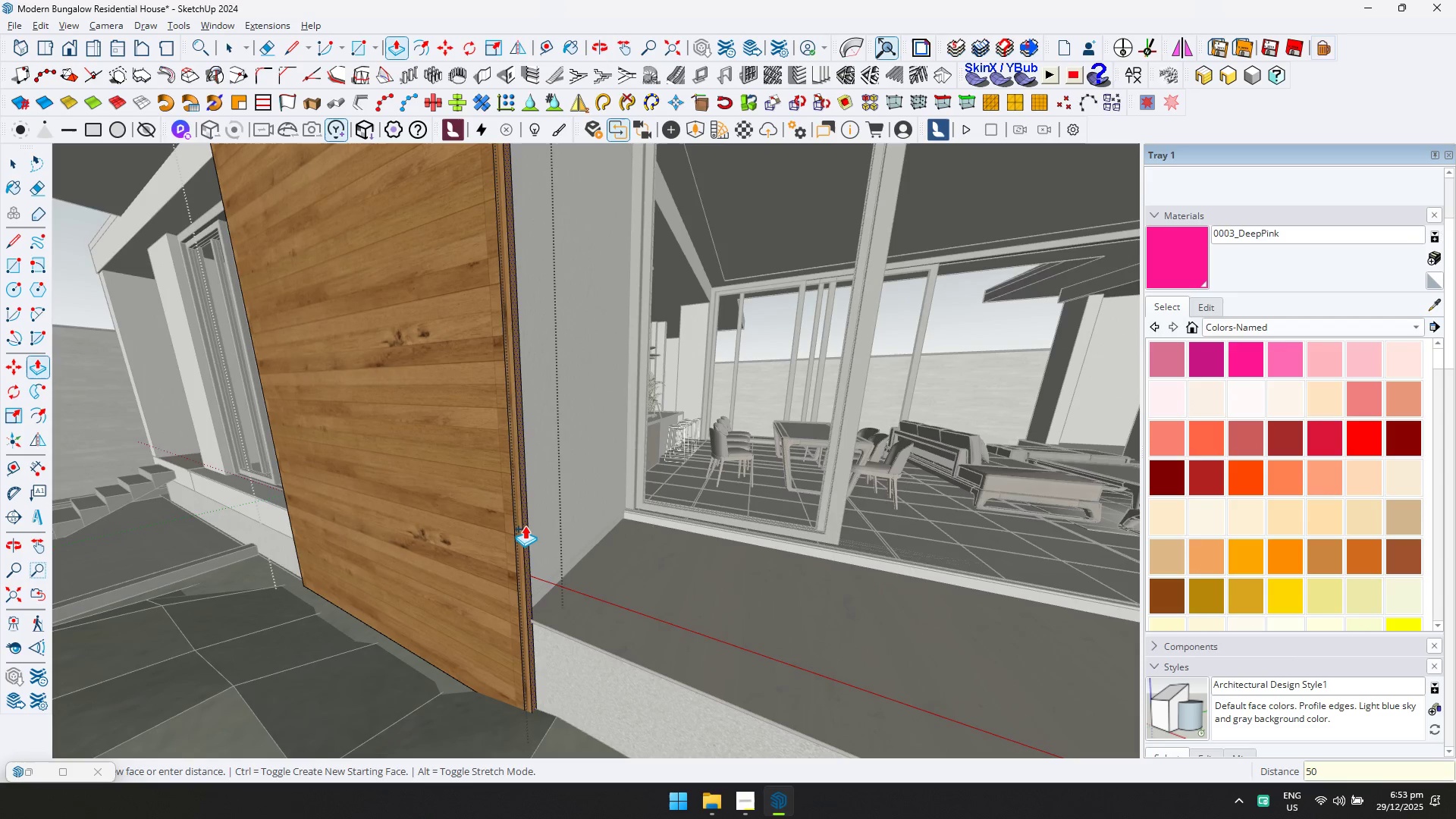 
key(Enter)
 